 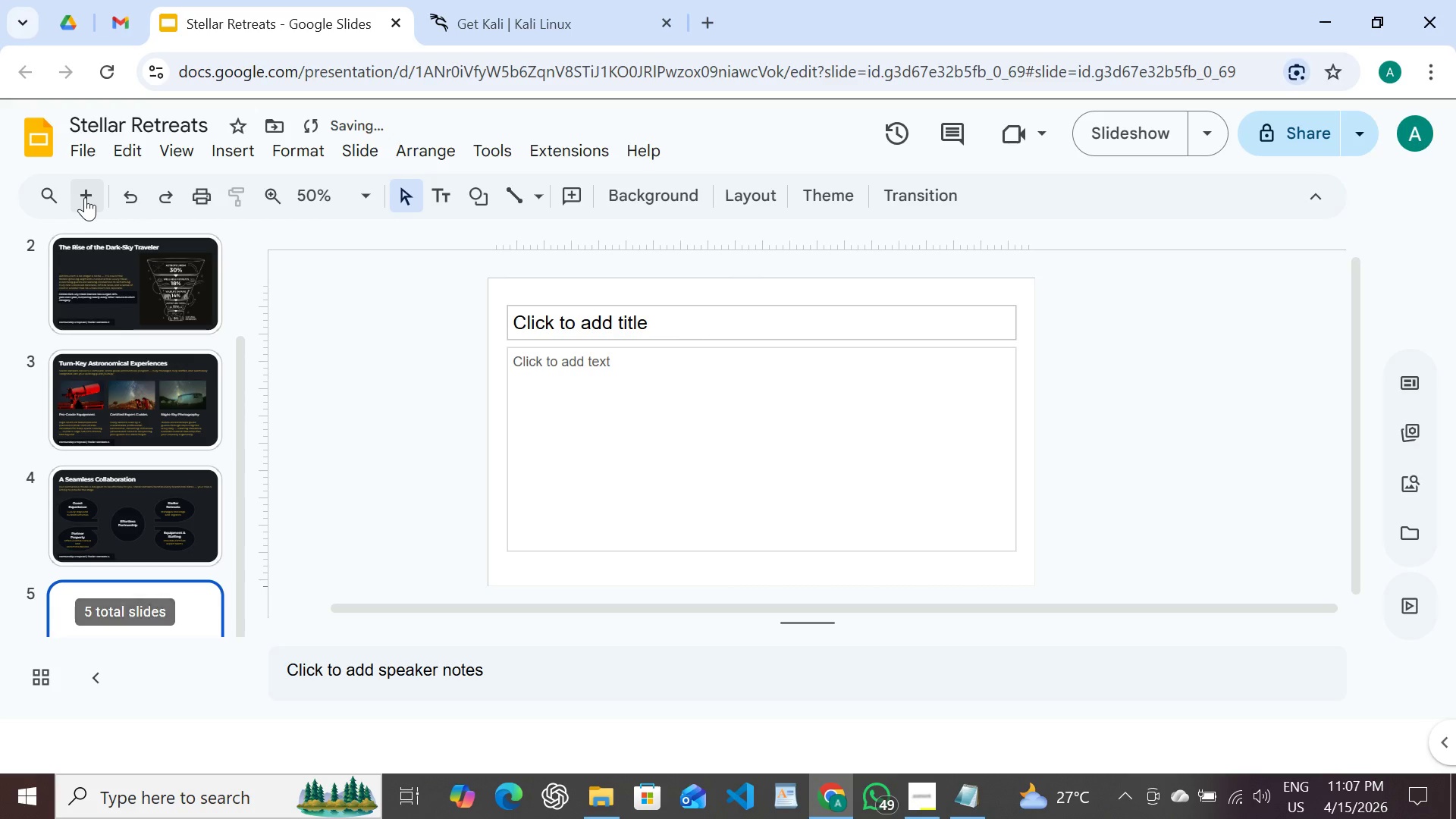 
left_click([556, 305])
 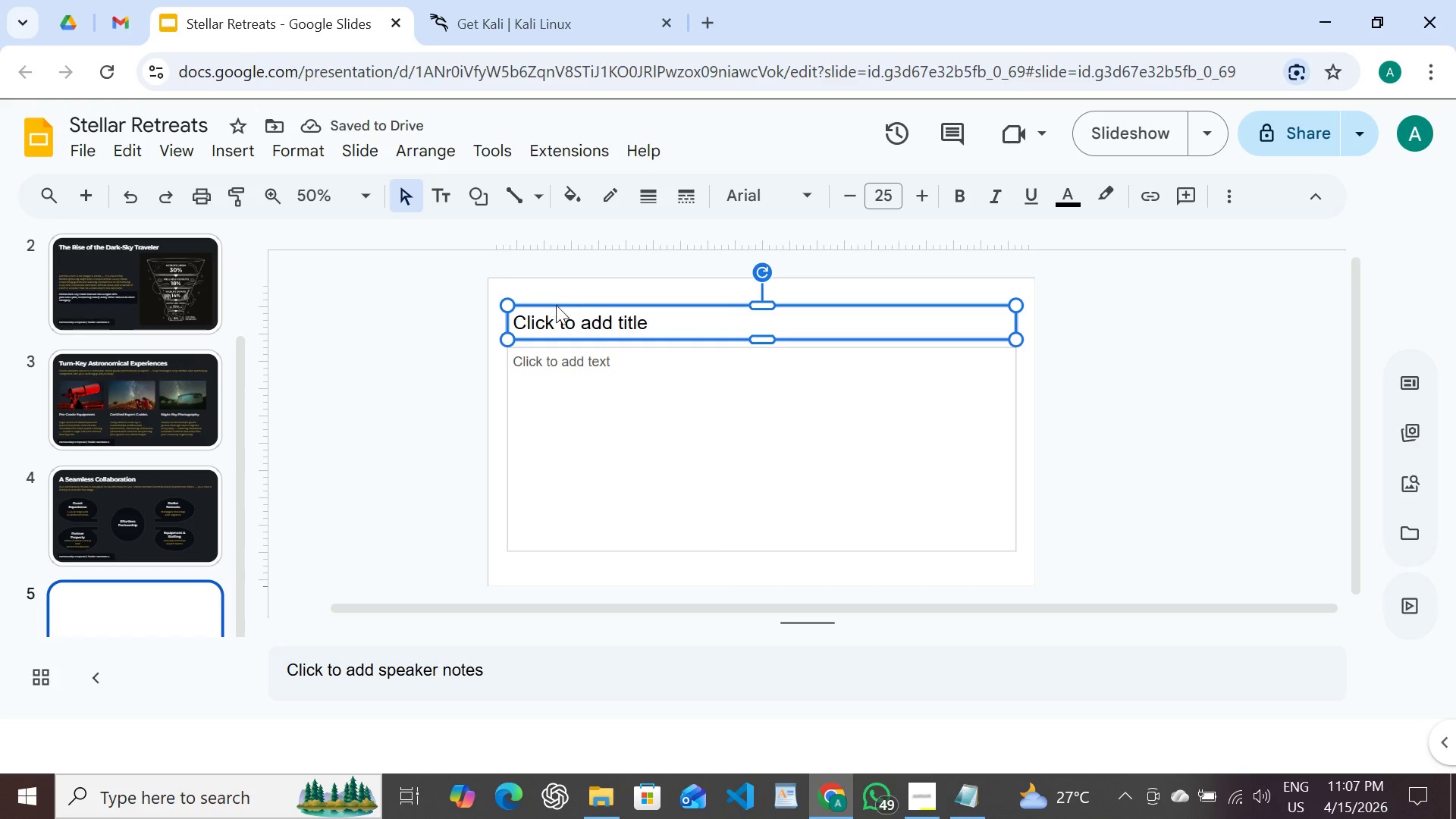 
key(Backspace)
 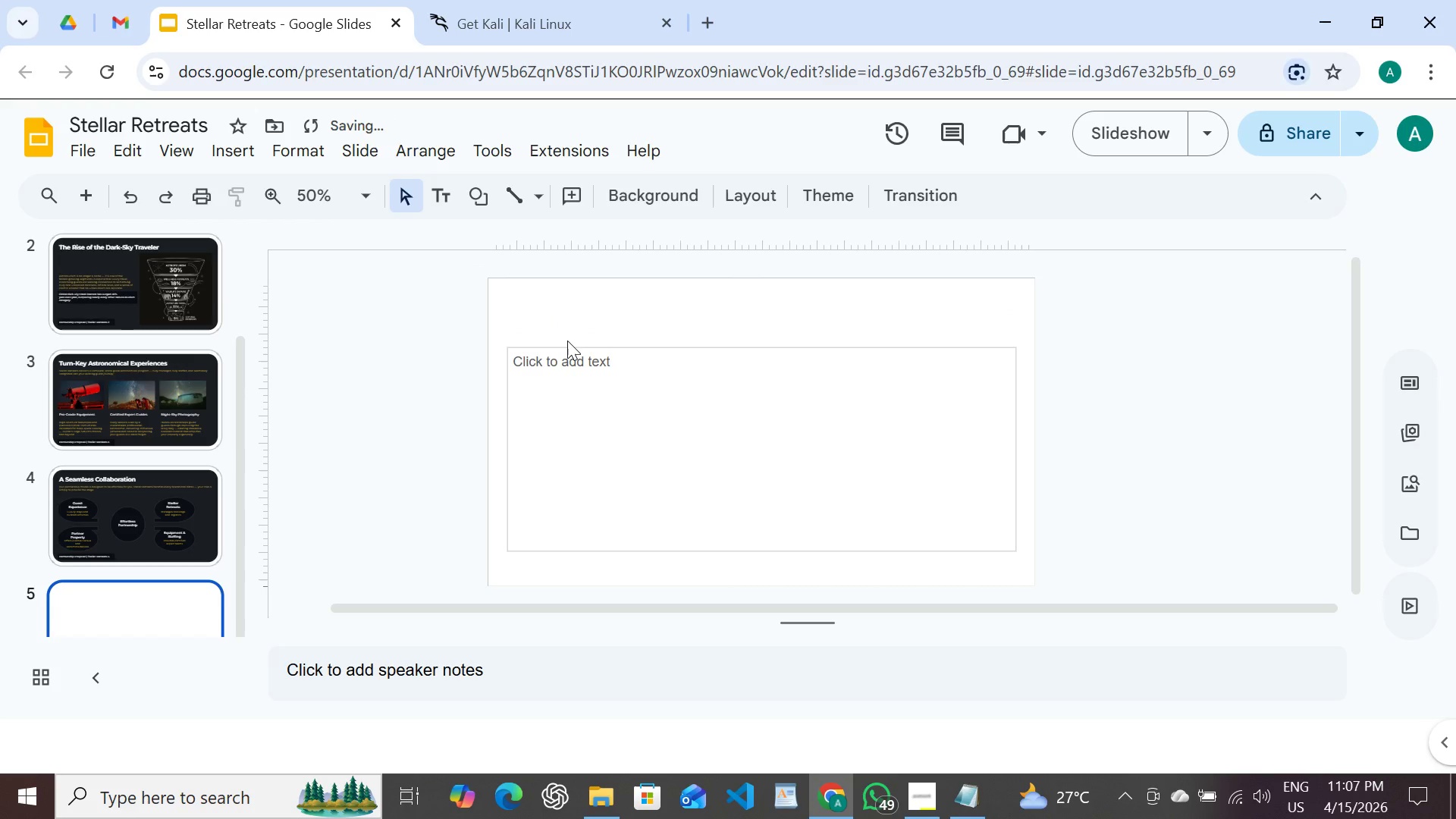 
left_click([567, 340])
 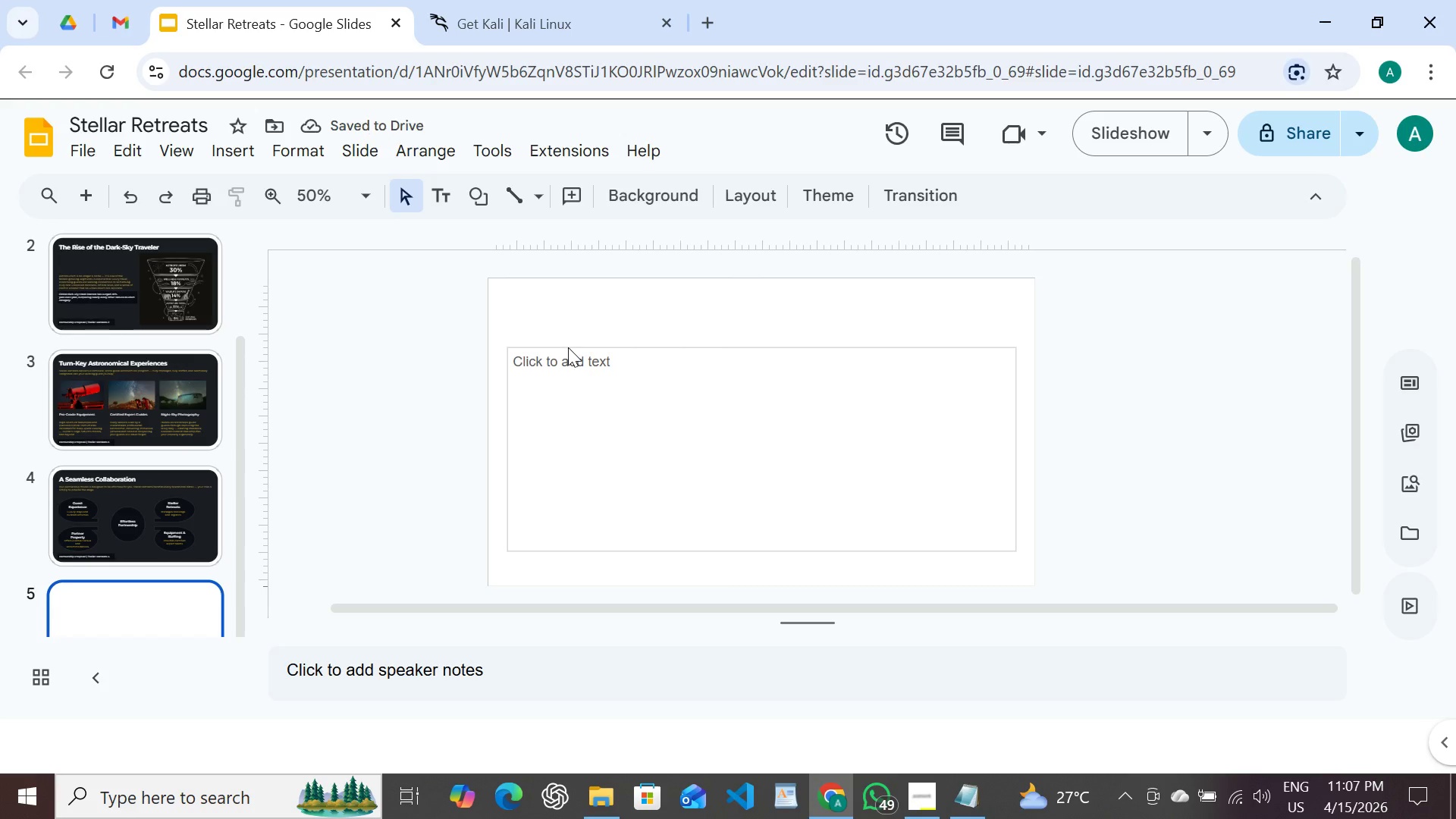 
left_click([568, 347])
 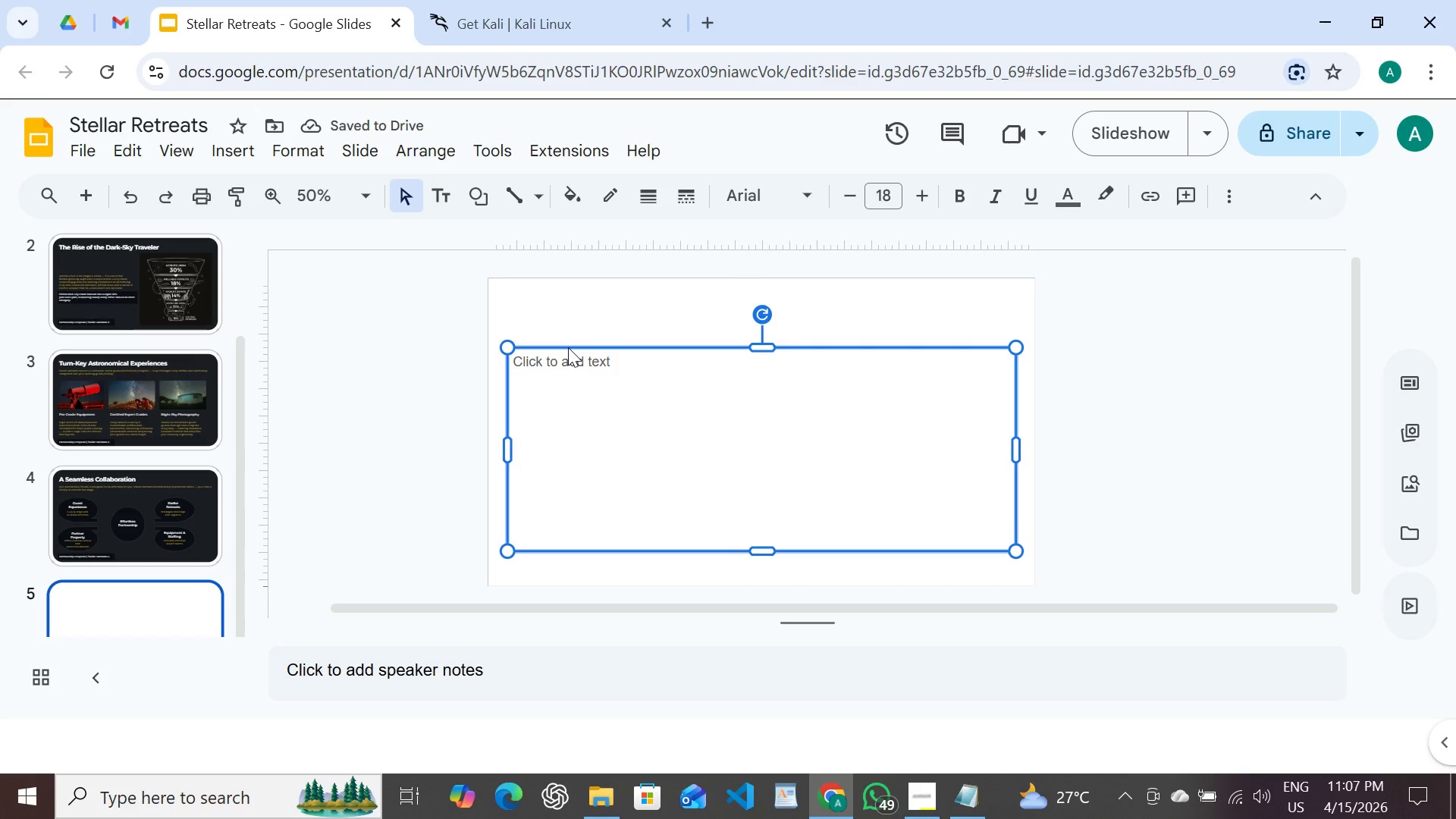 
key(Backspace)
 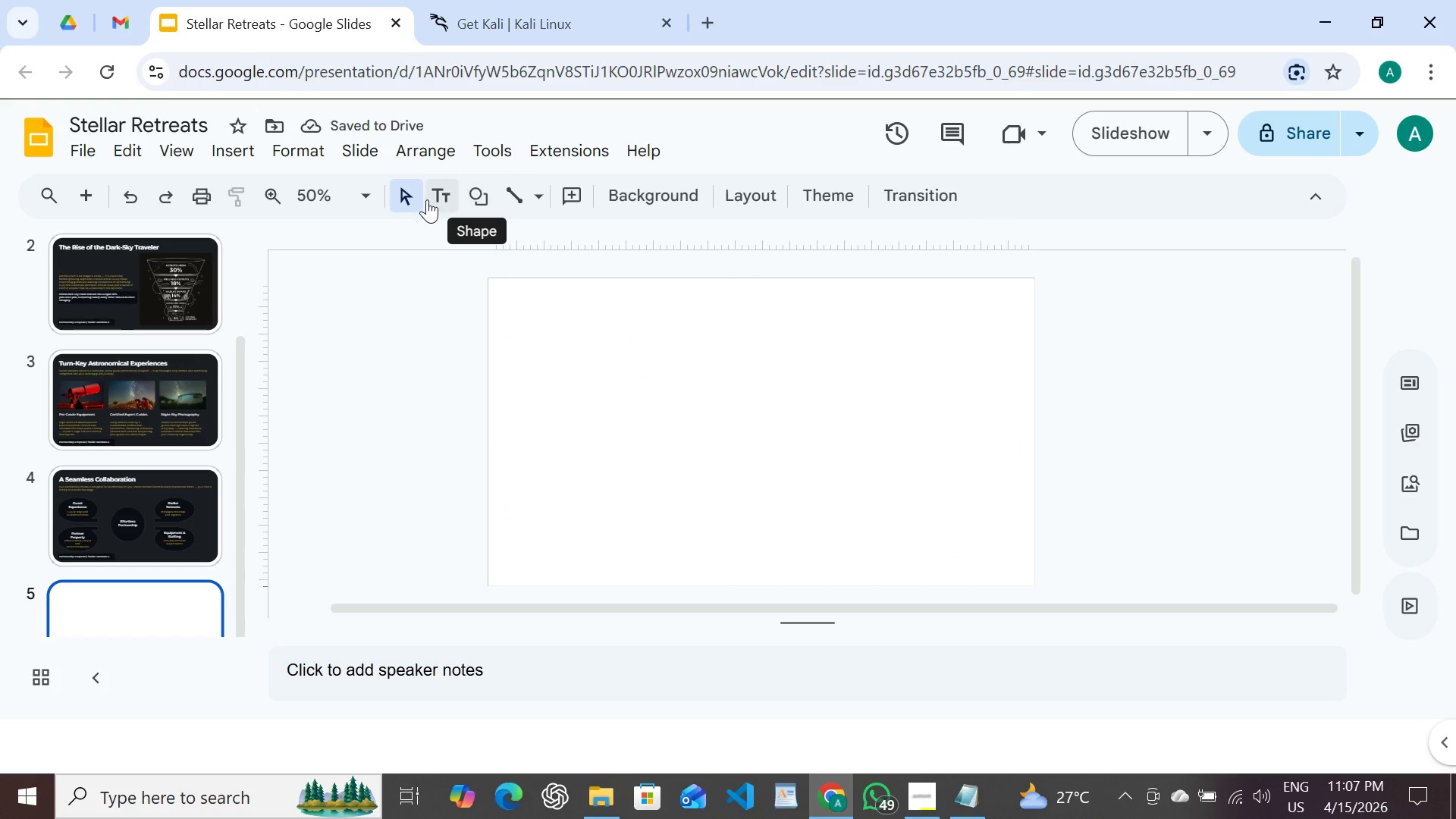 
left_click([604, 195])
 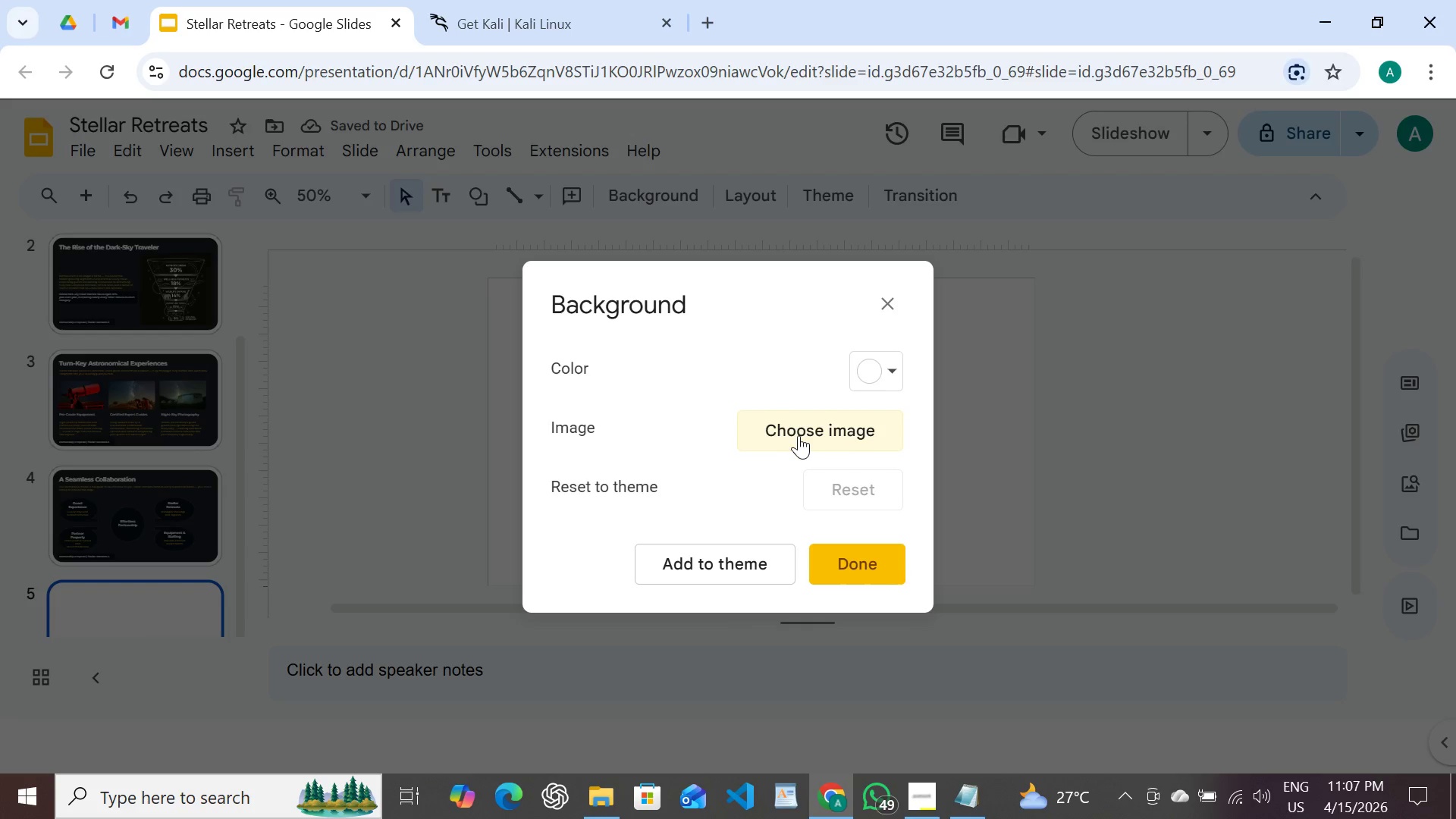 
left_click([800, 436])
 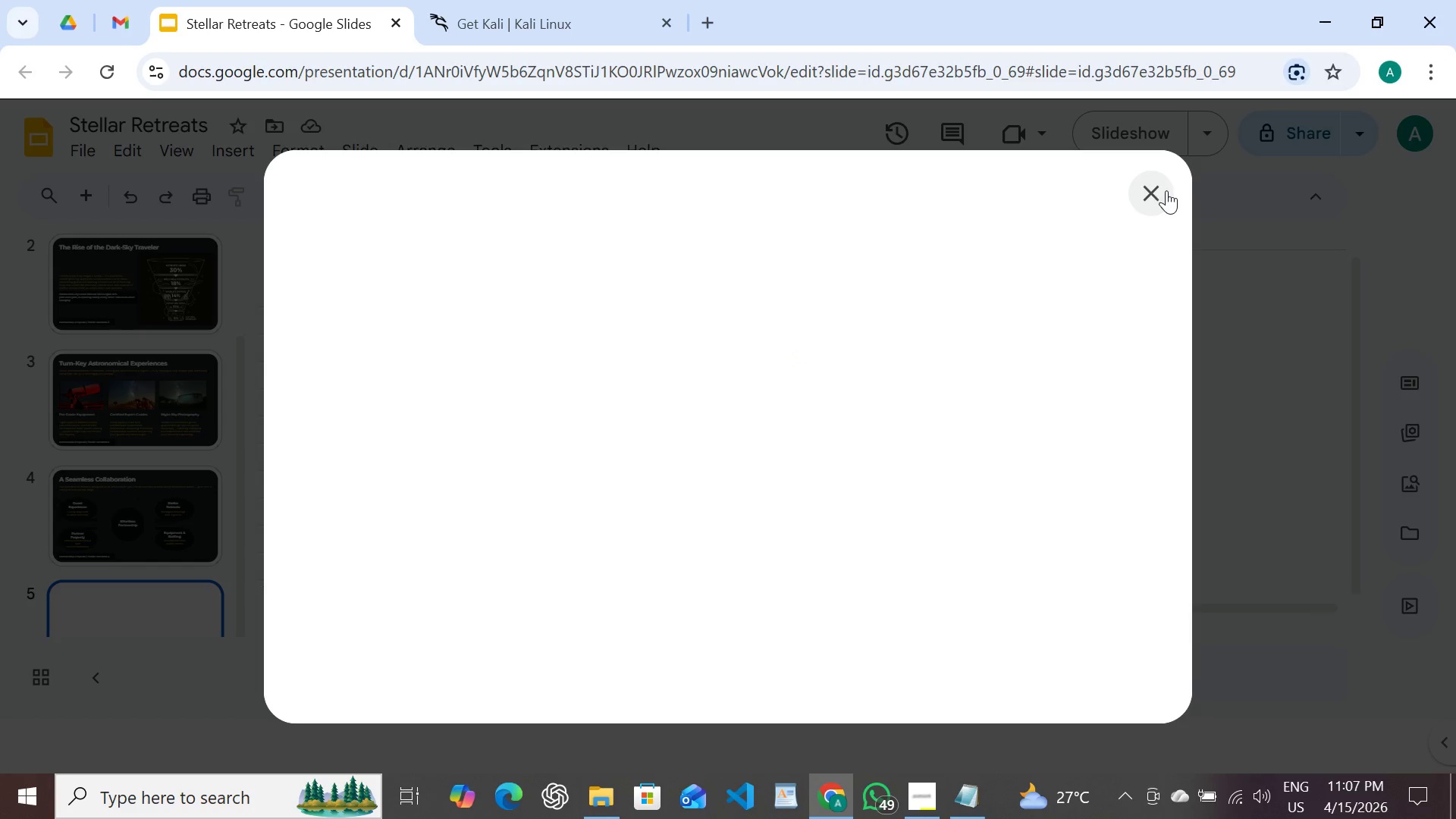 
left_click([1163, 190])
 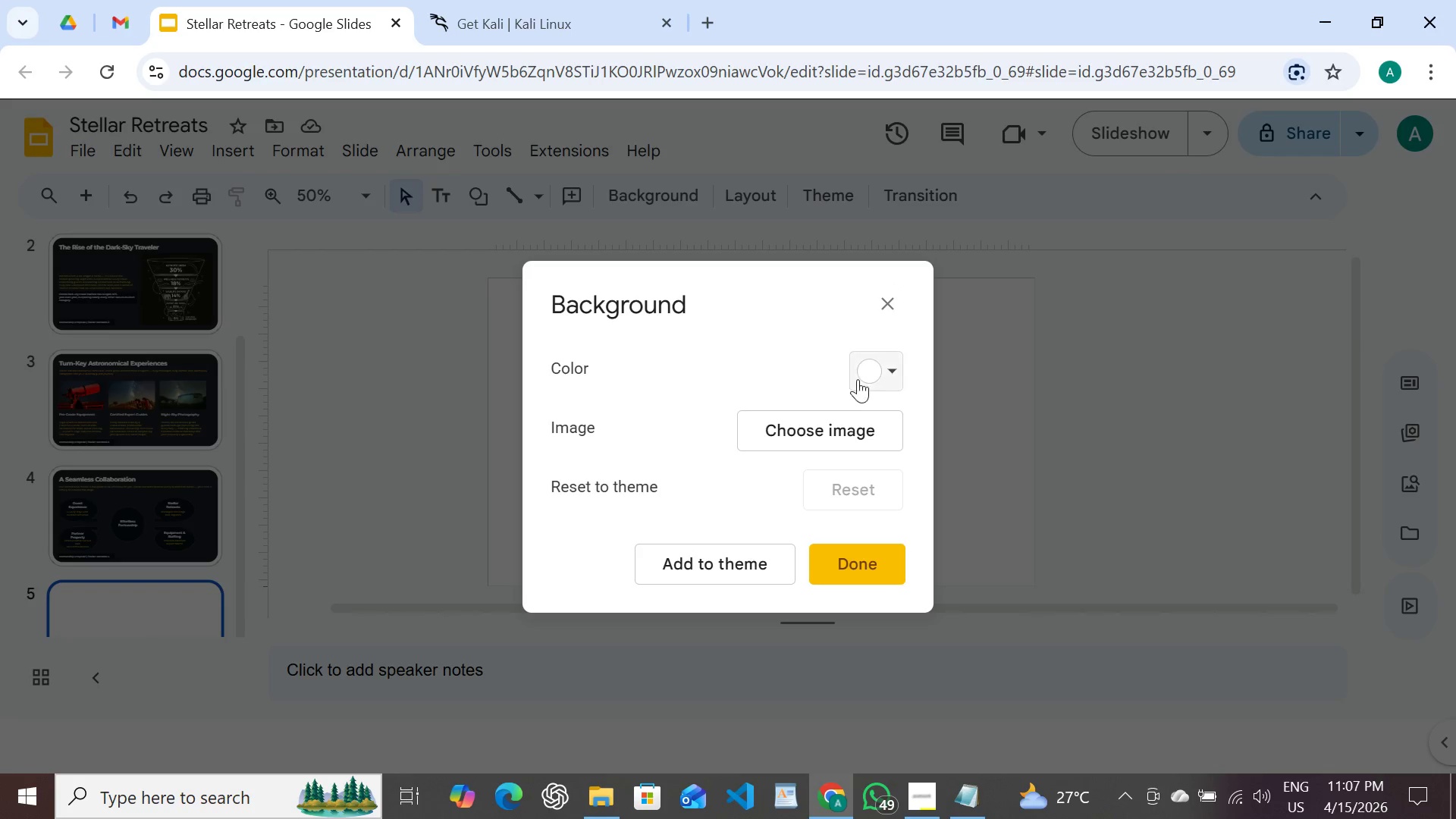 
left_click([861, 374])
 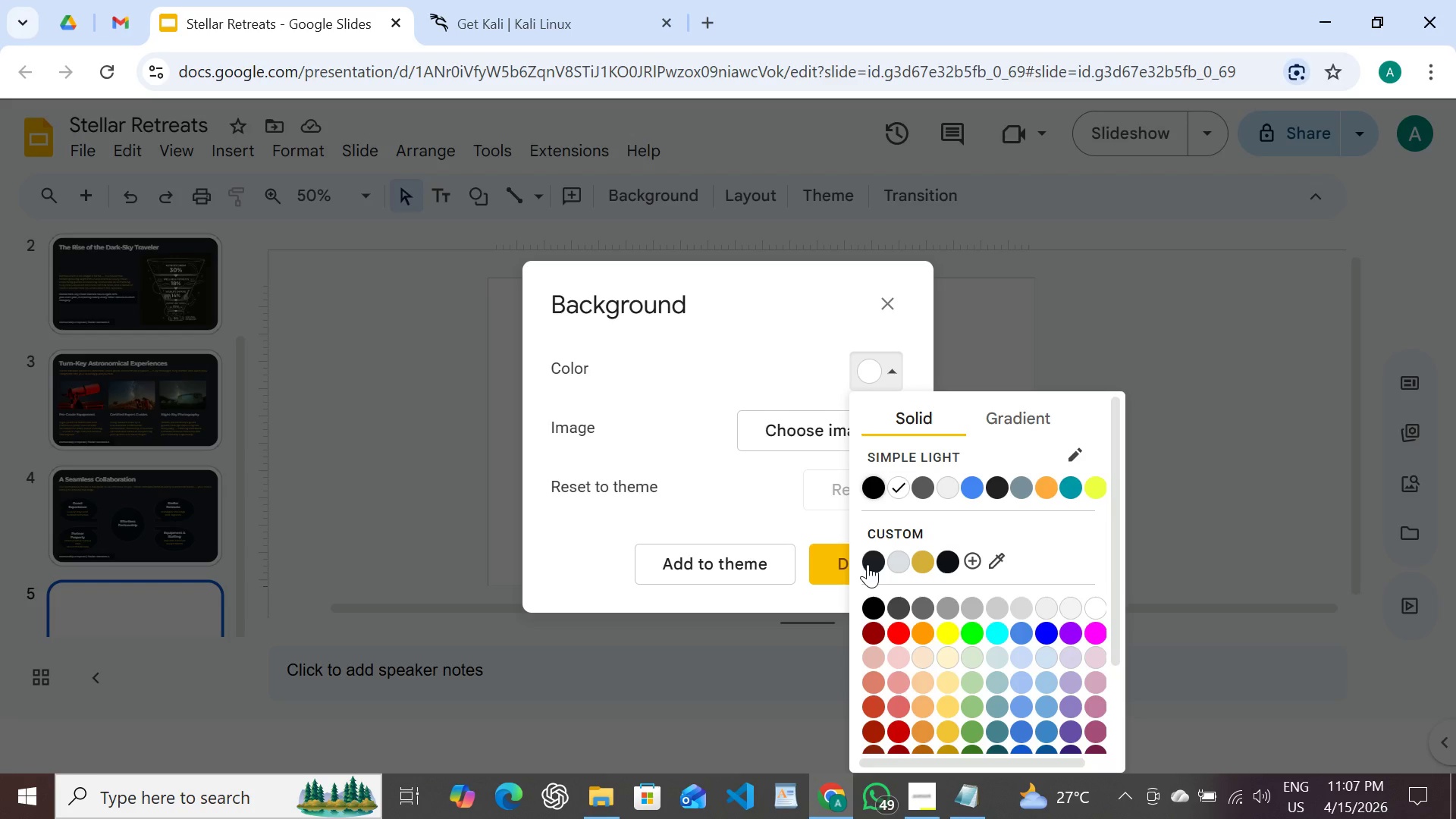 
left_click([868, 564])
 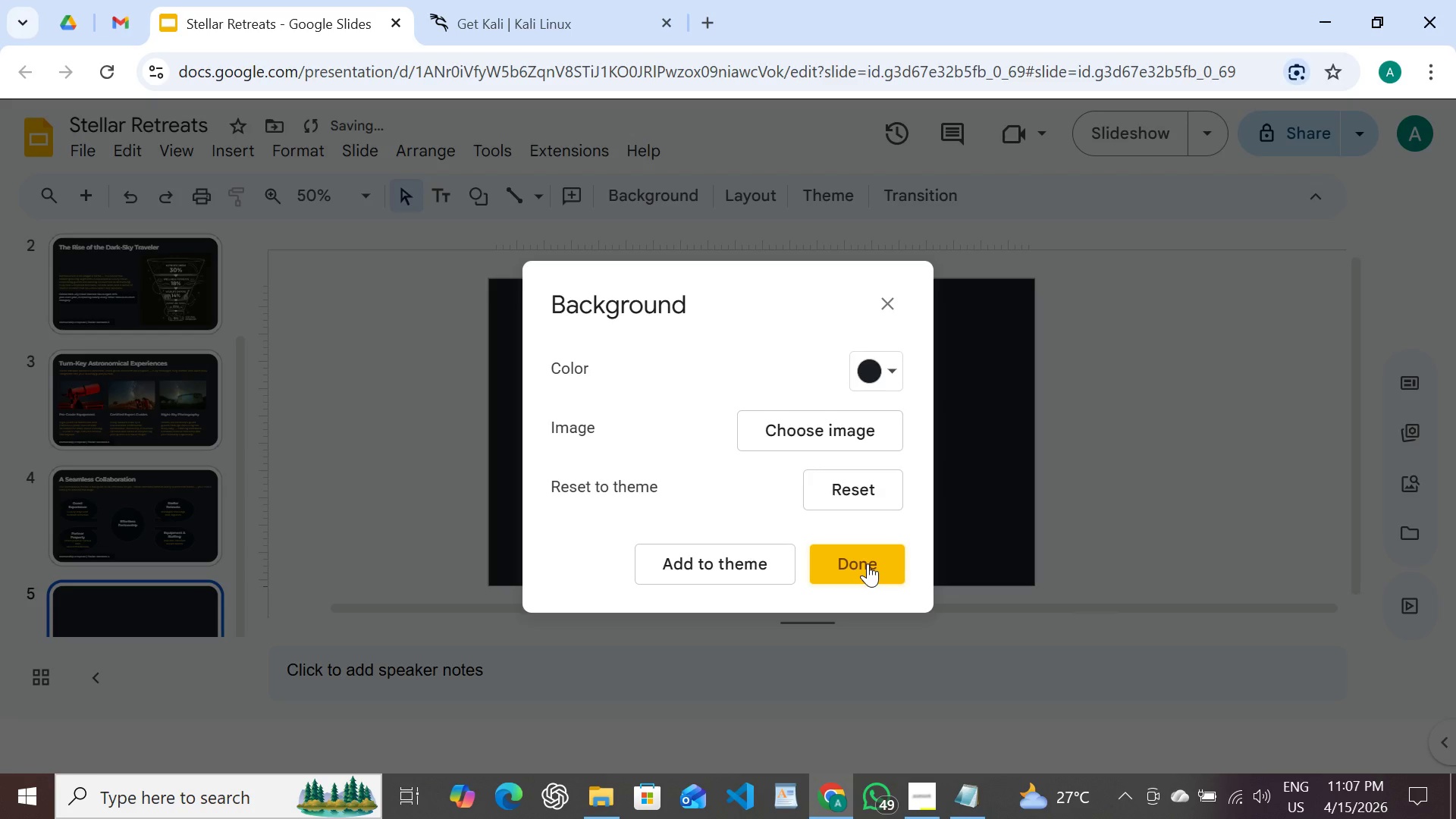 
left_click([868, 563])
 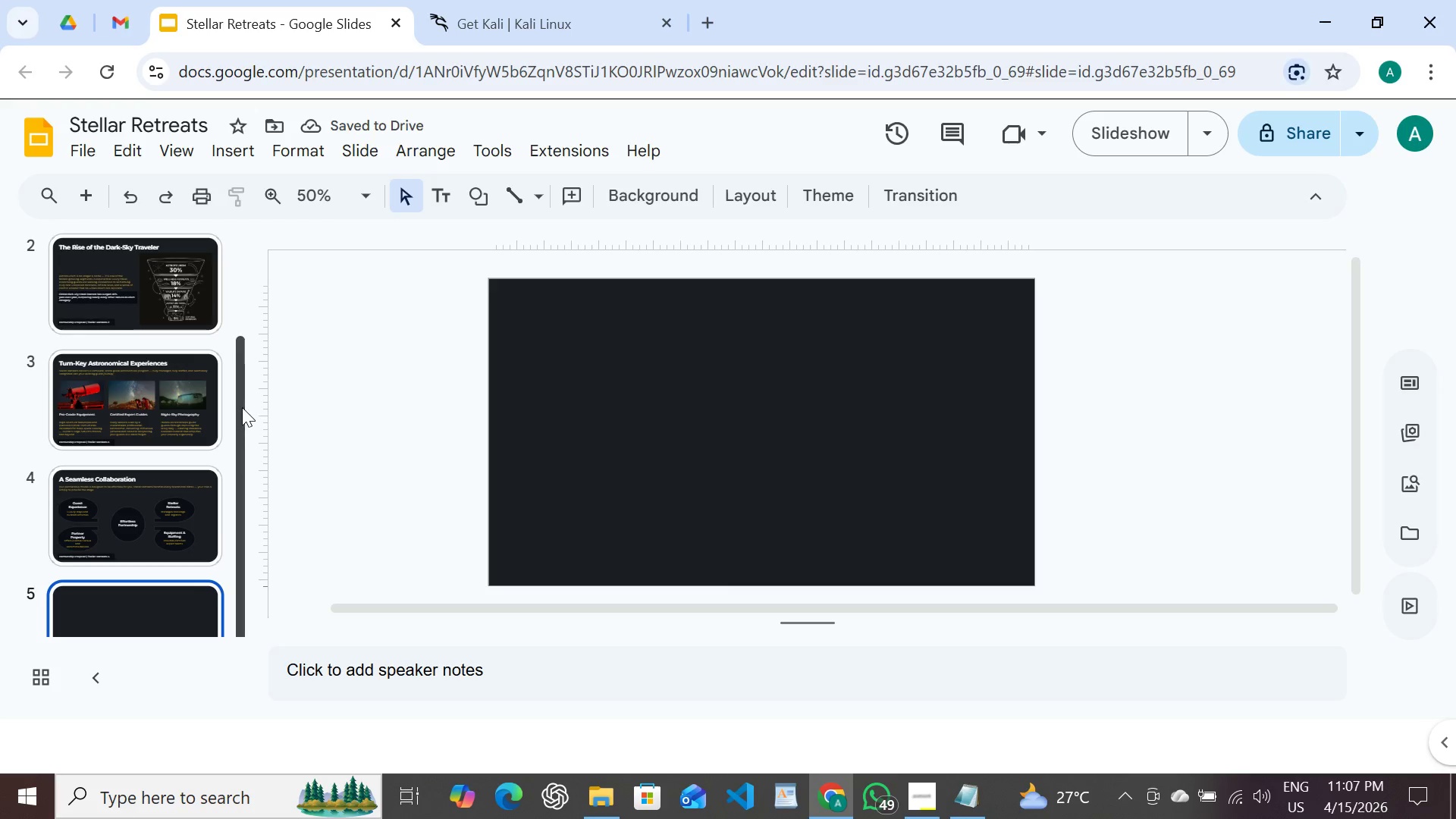 
left_click([162, 486])
 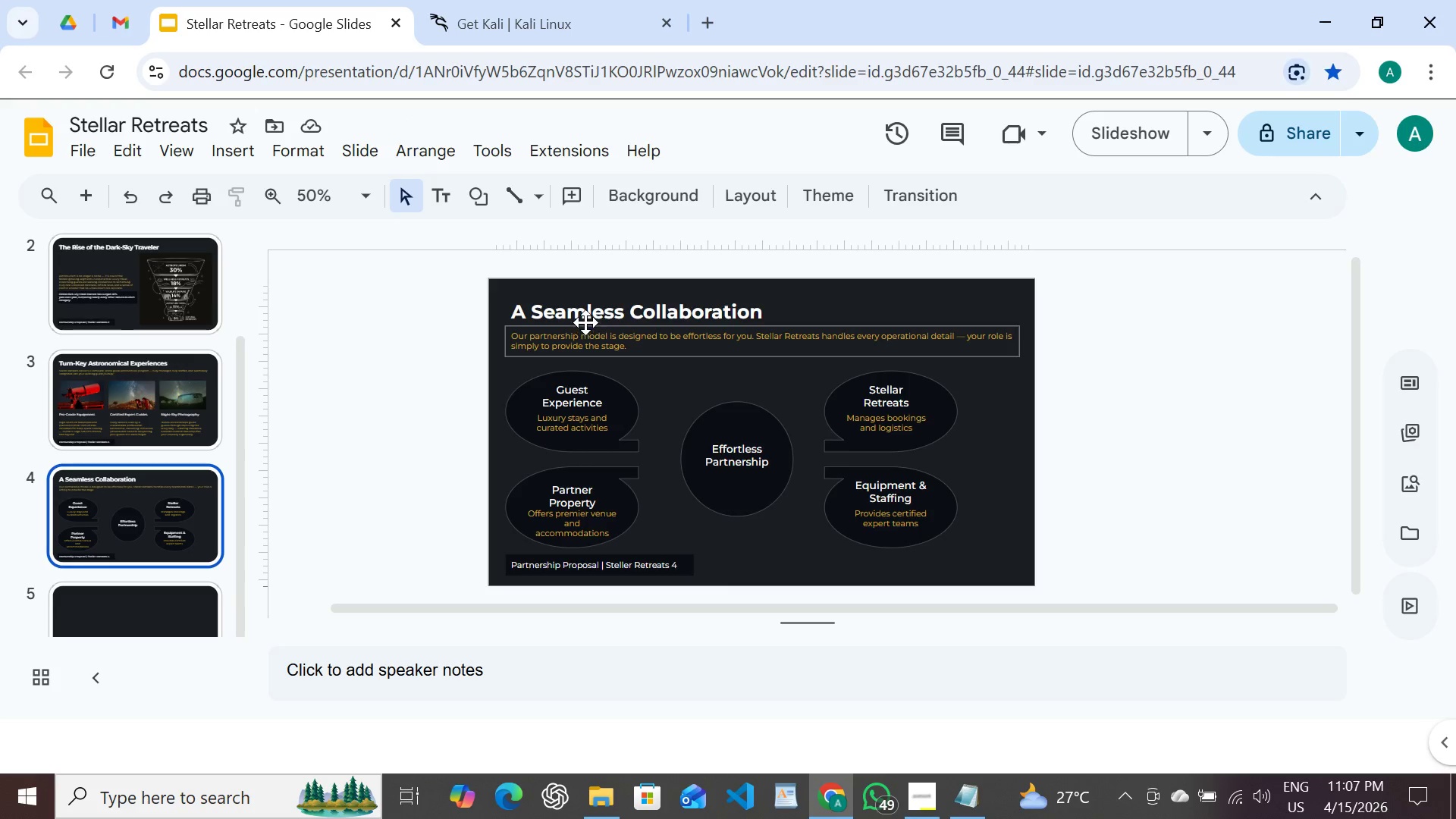 
left_click([585, 322])
 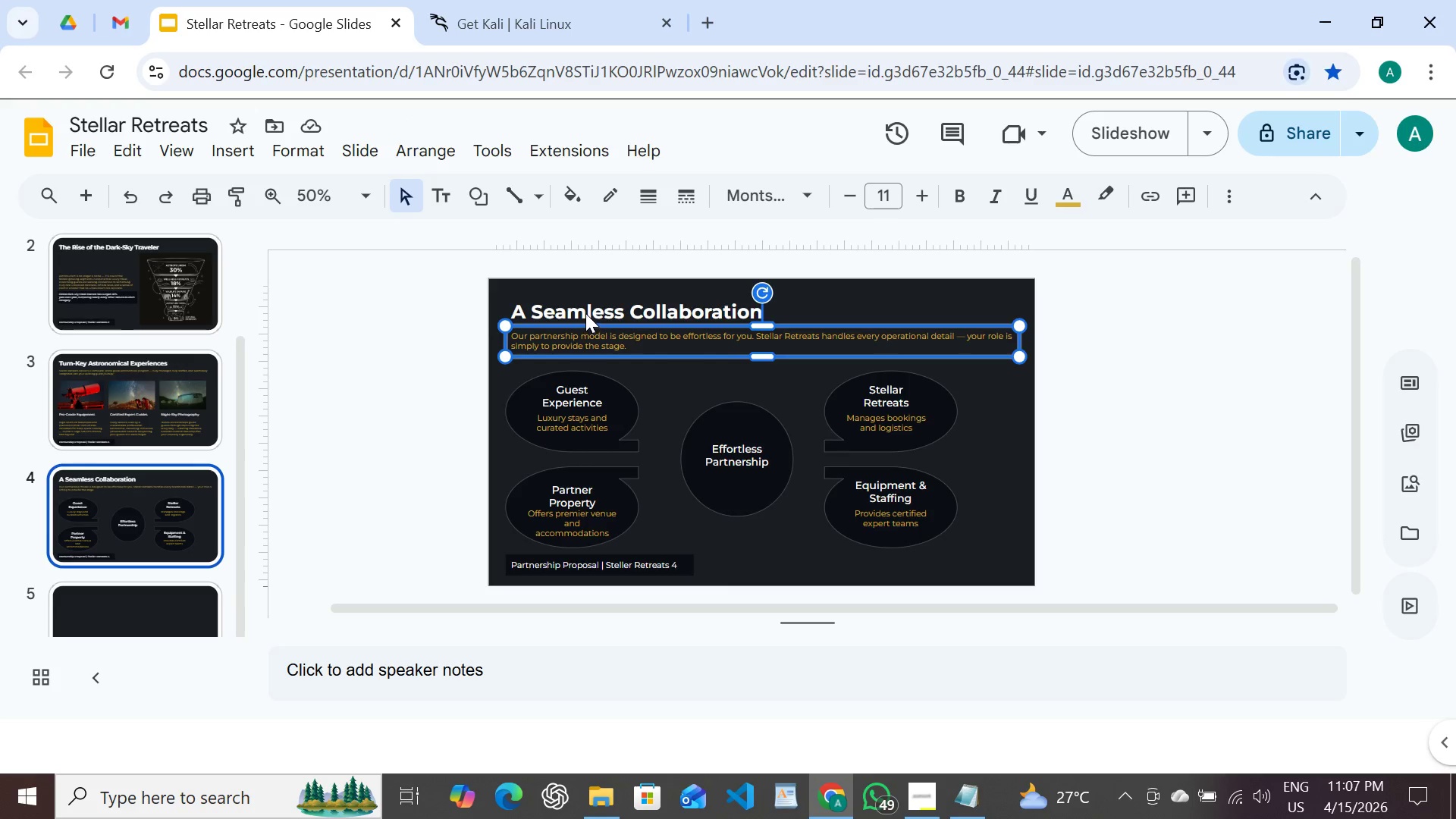 
left_click([585, 313])
 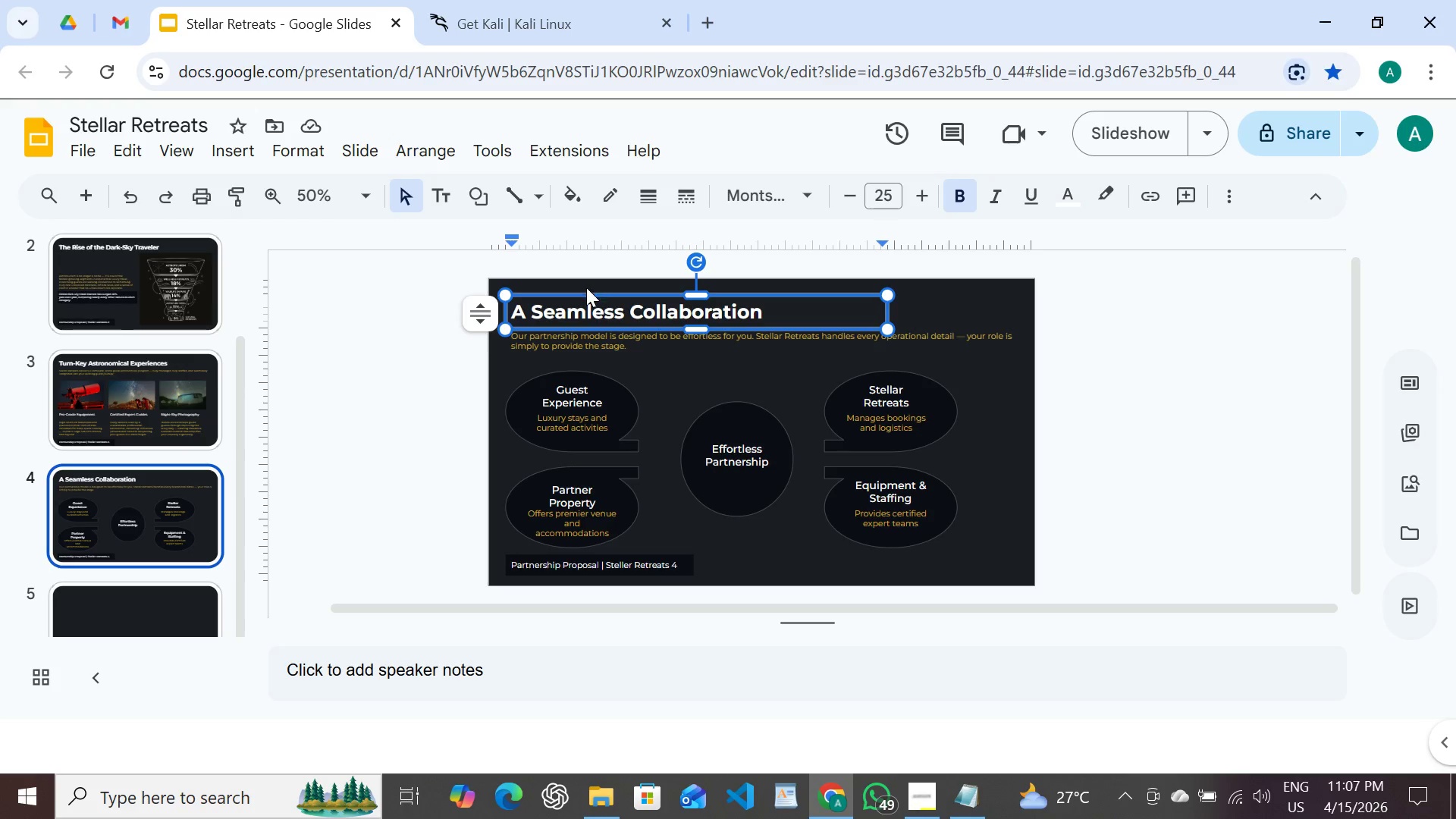 
left_click([586, 293])
 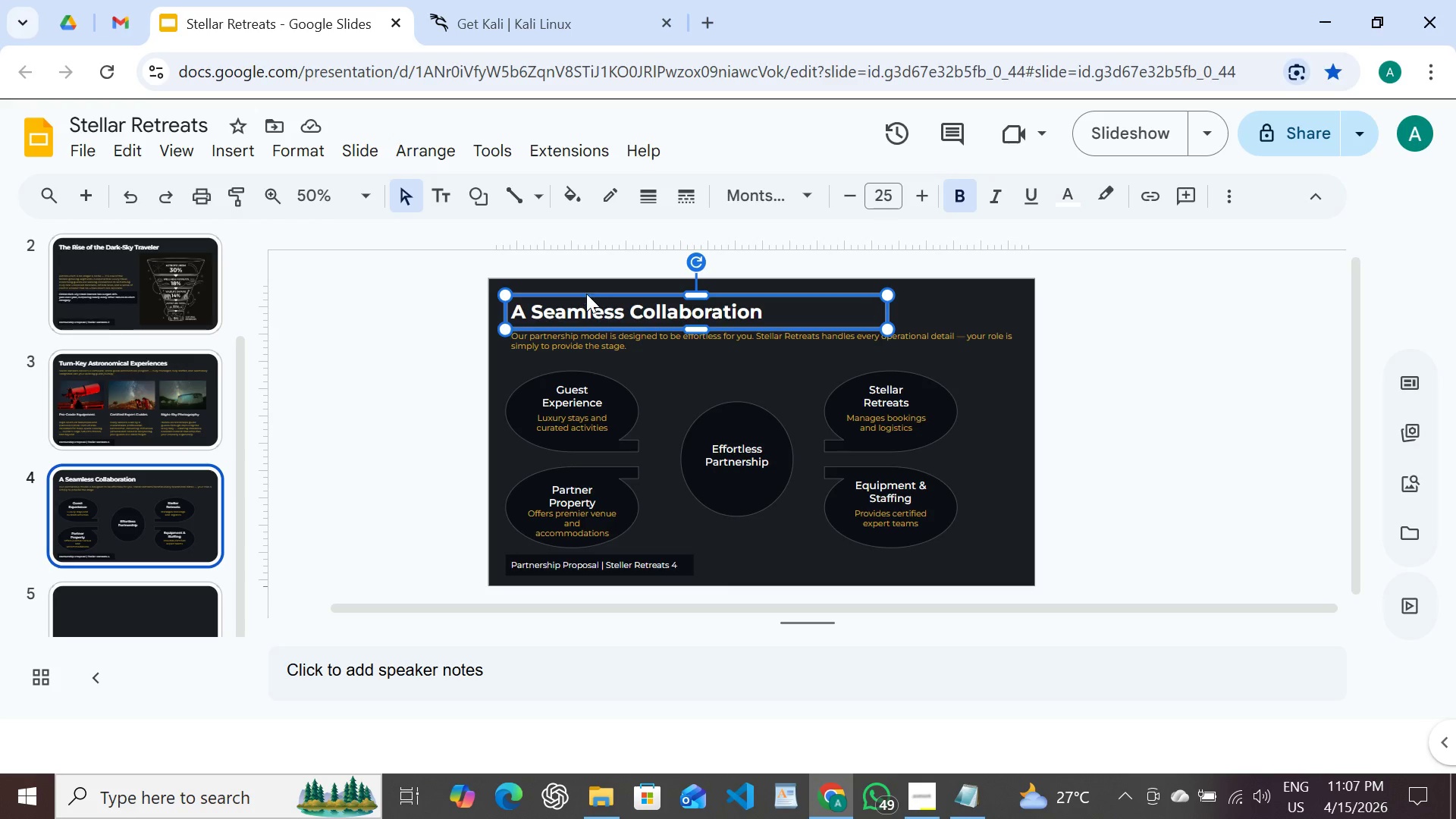 
key(Control+C)
 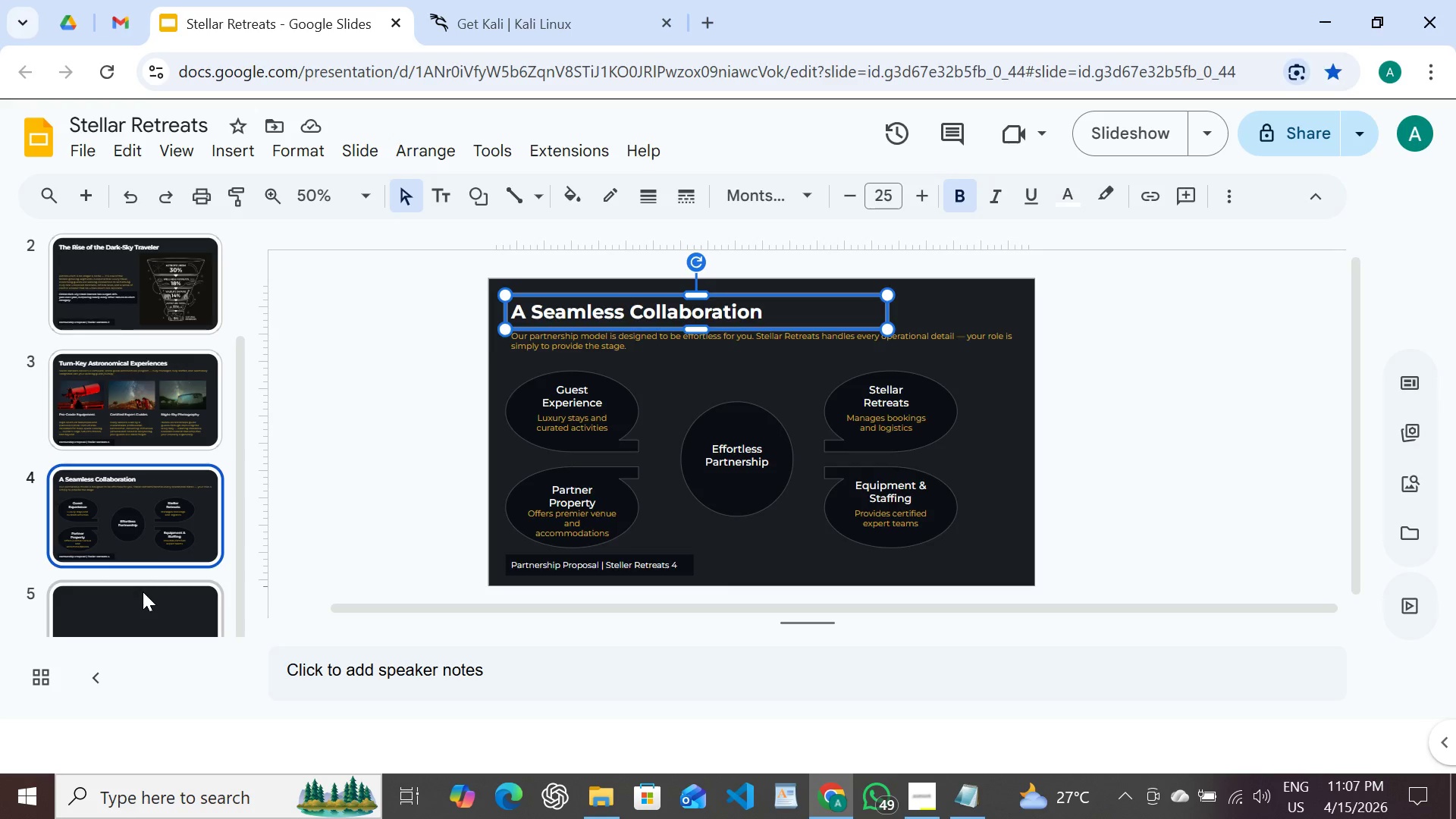 
left_click([143, 592])
 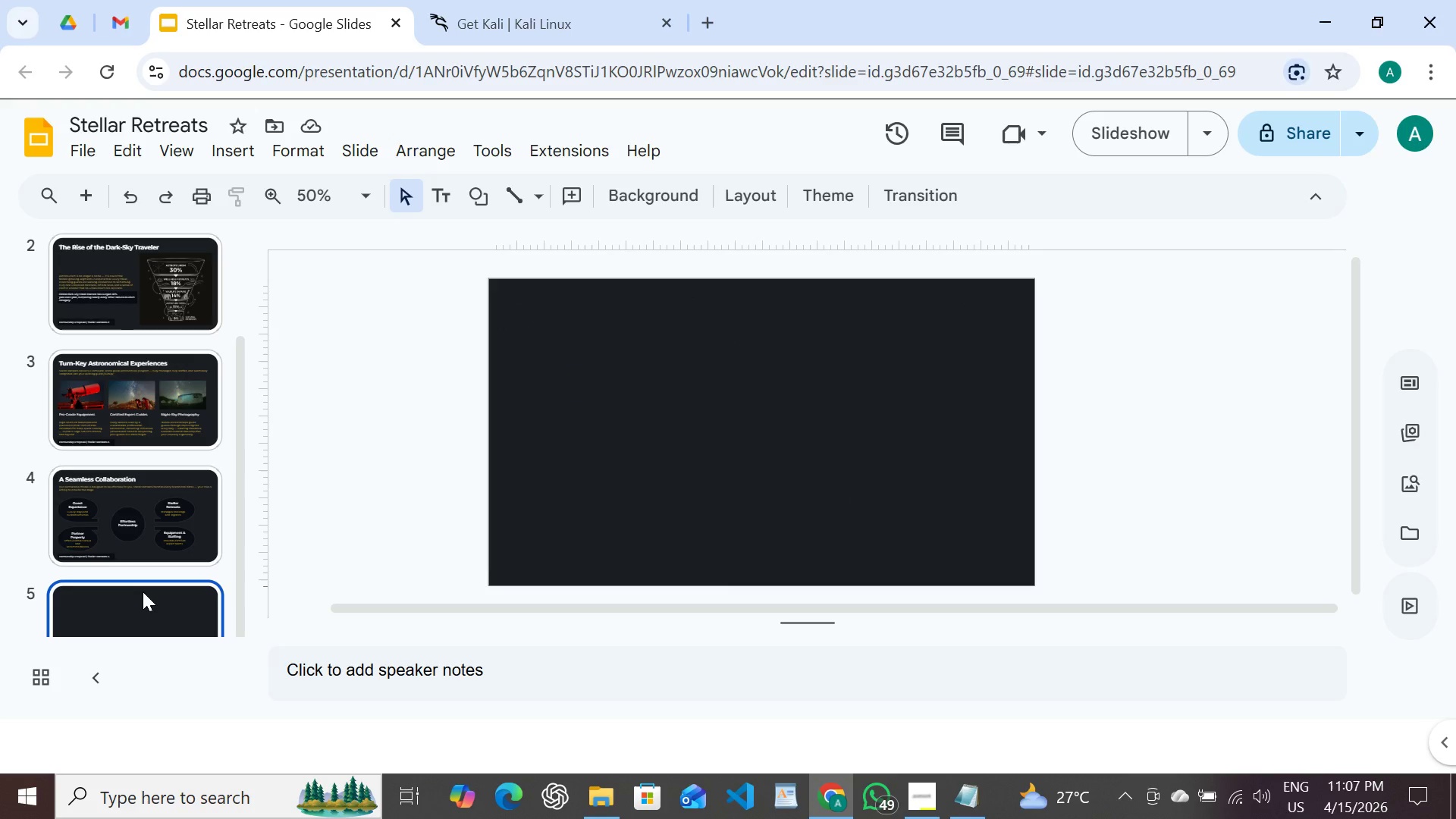 
key(Control+V)
 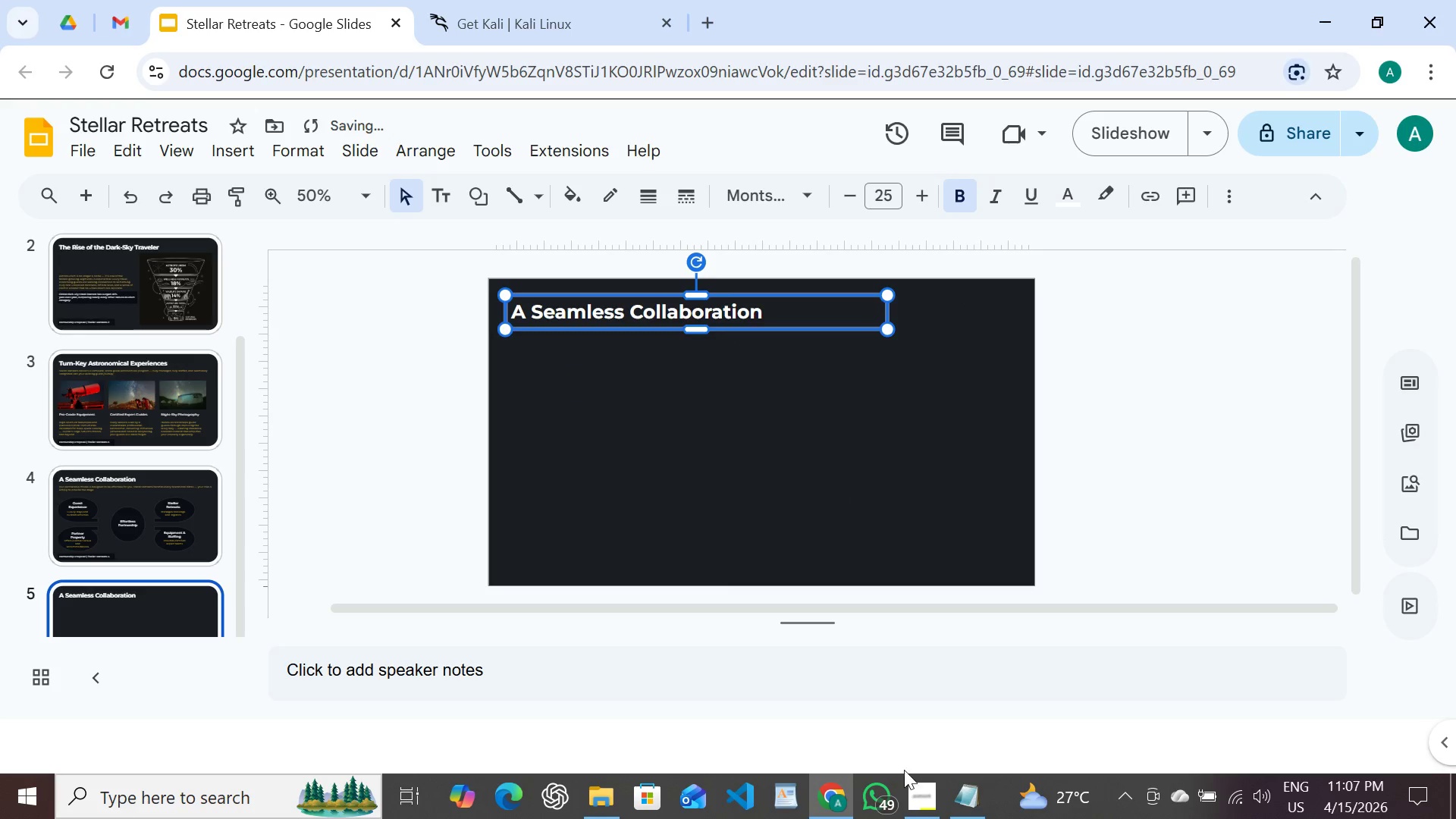 
left_click([967, 787])
 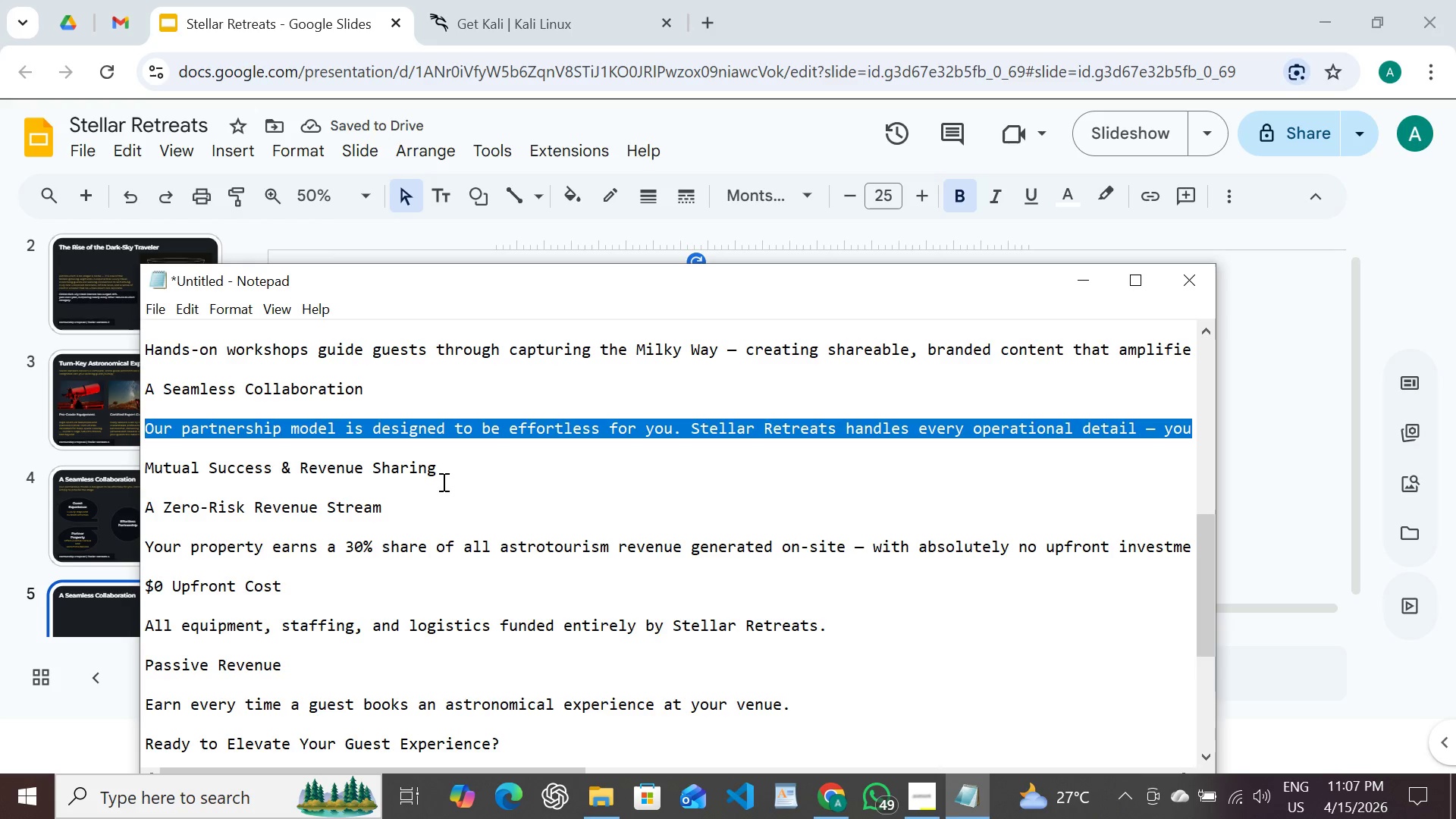 
left_click_drag(start_coordinate=[444, 472], to_coordinate=[144, 469])
 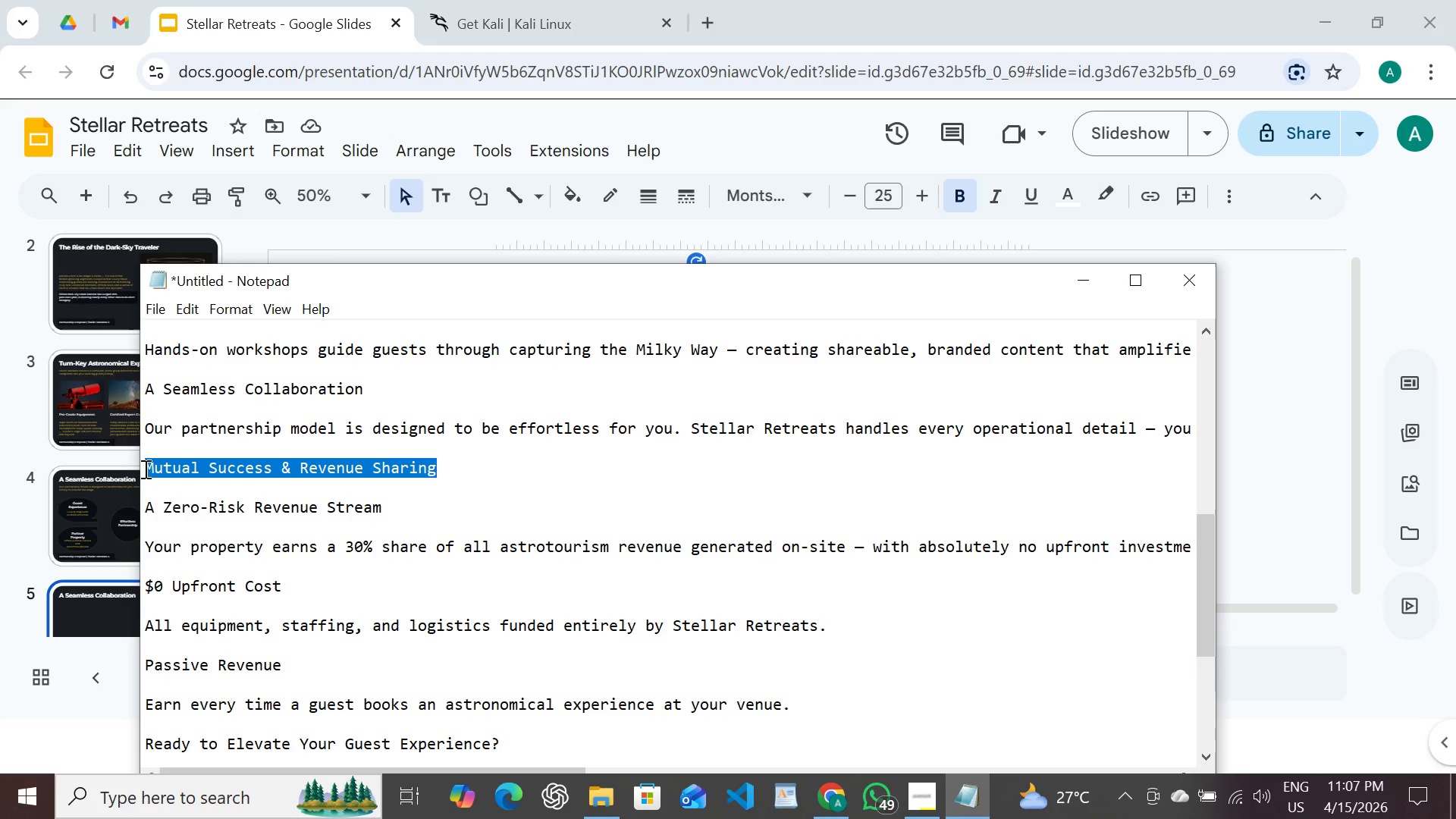 
key(Control+ControlRight)
 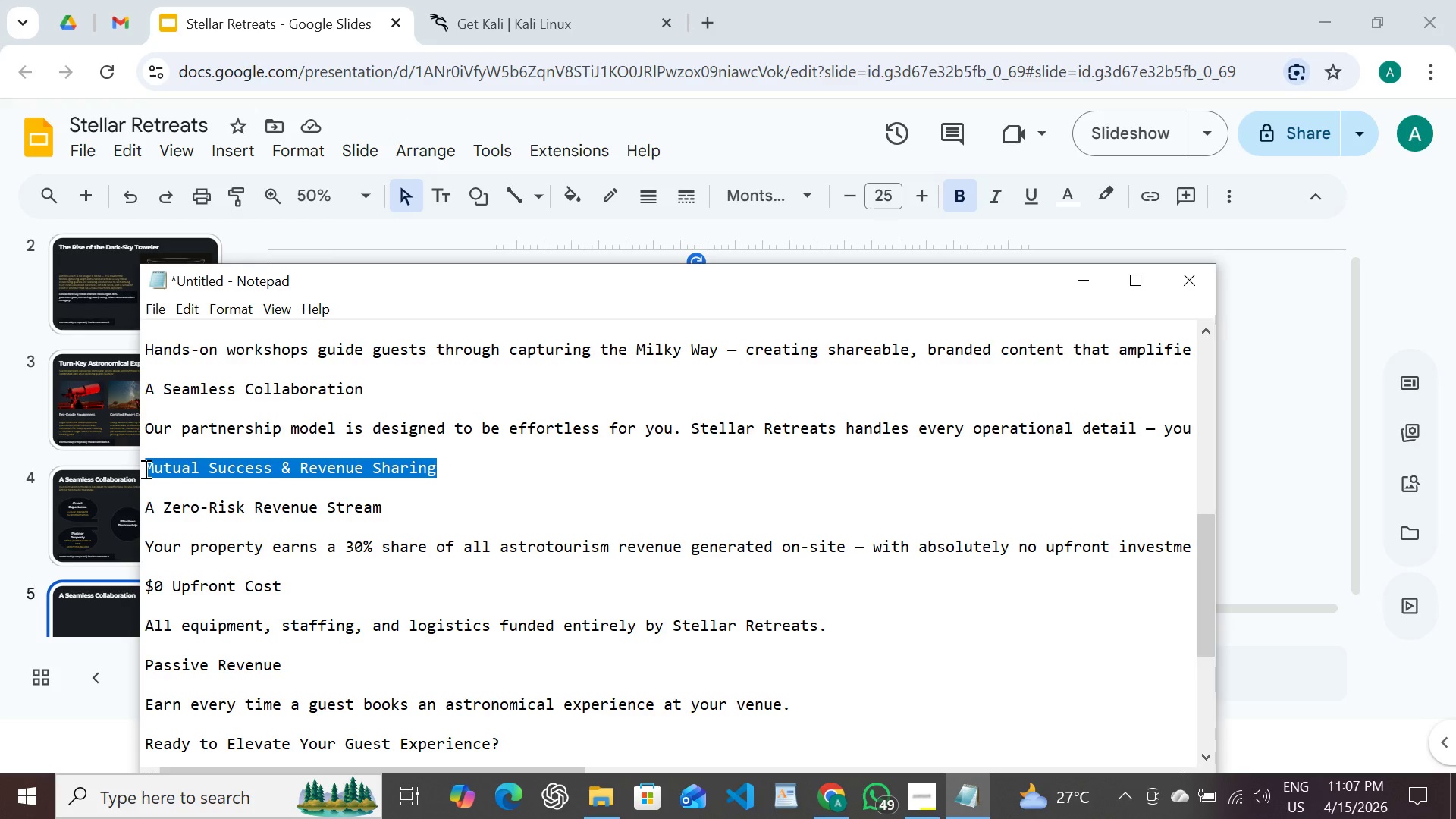 
key(Control+C)
 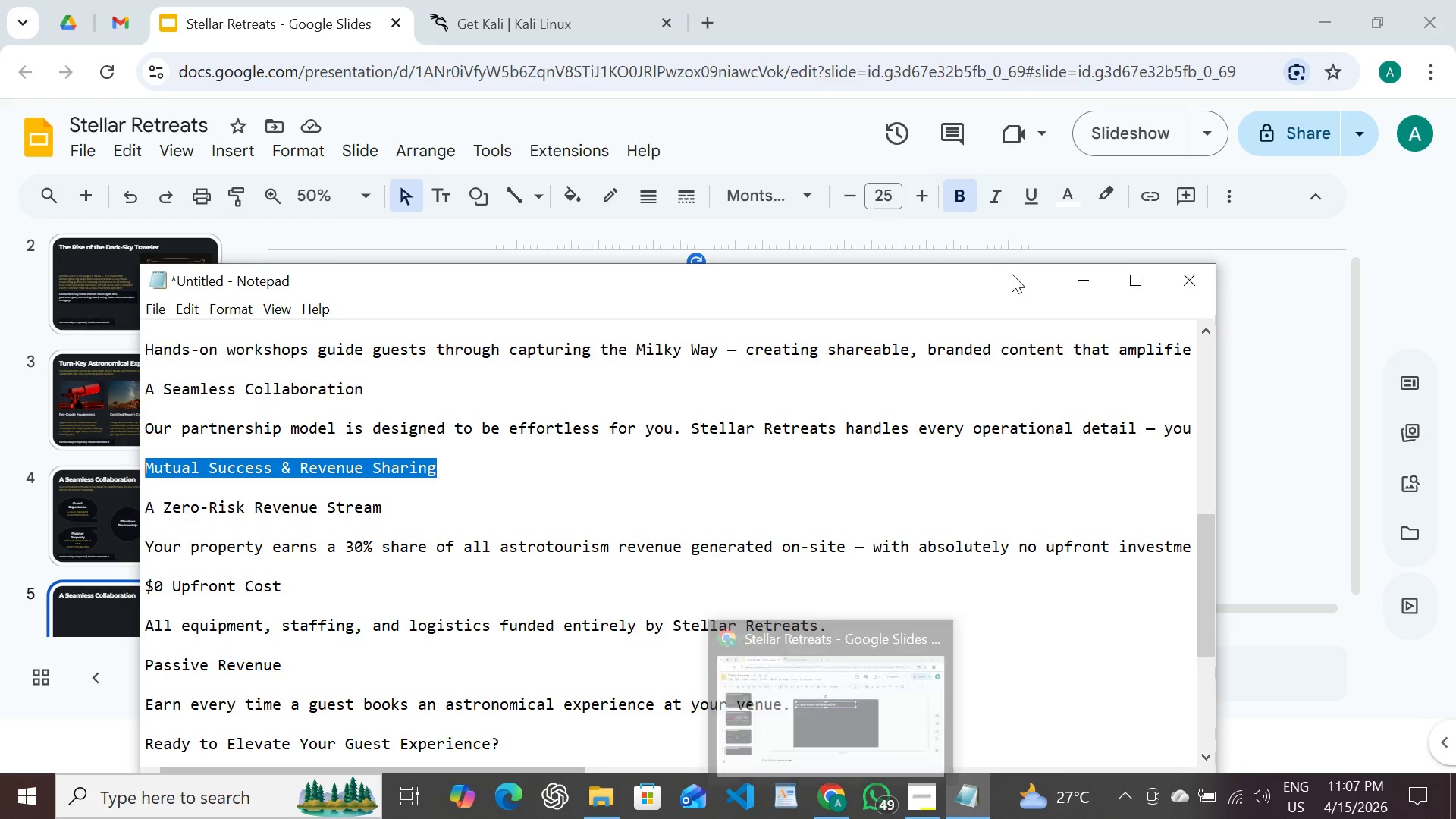 
left_click([1002, 242])
 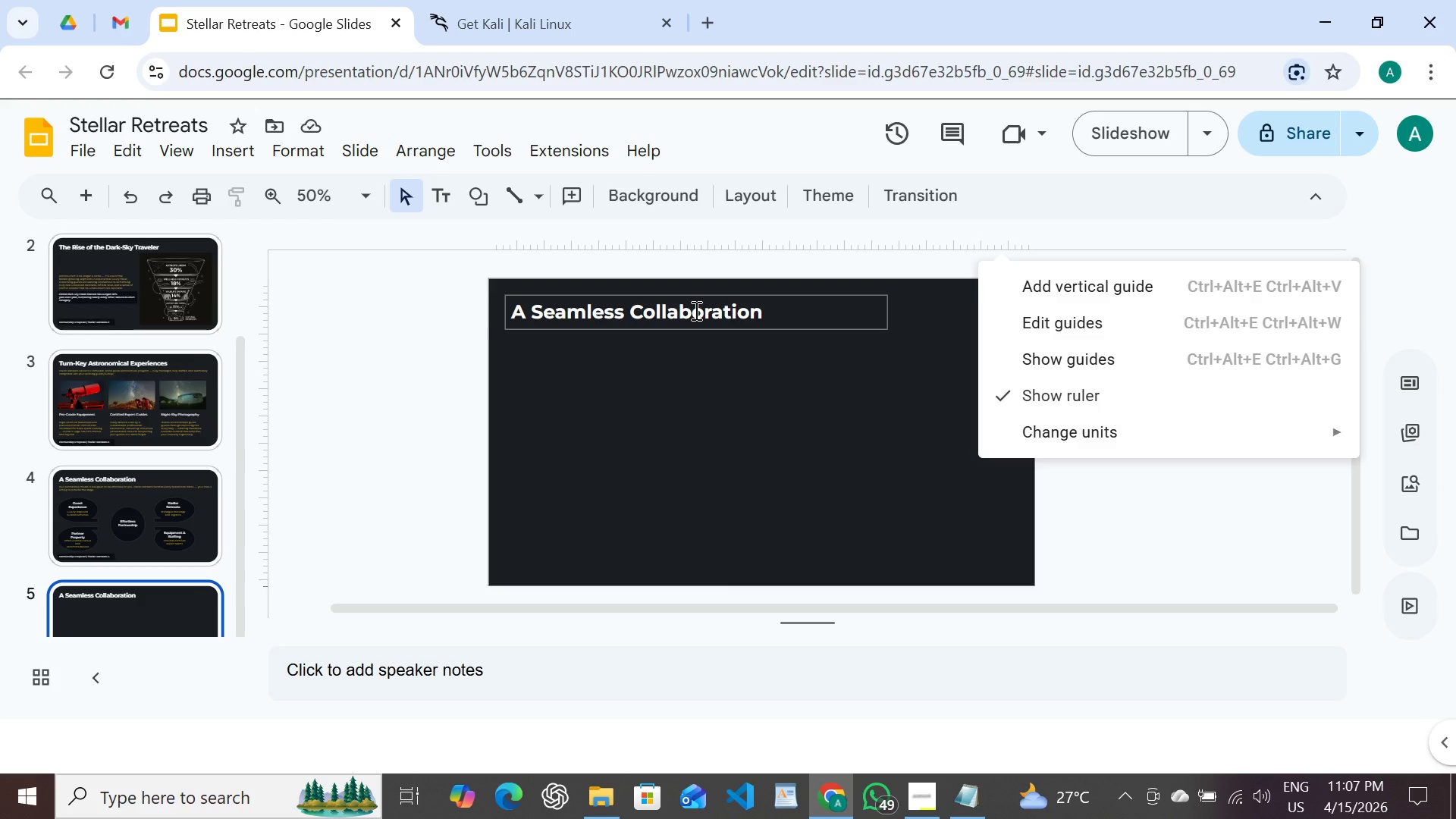 
double_click([695, 310])
 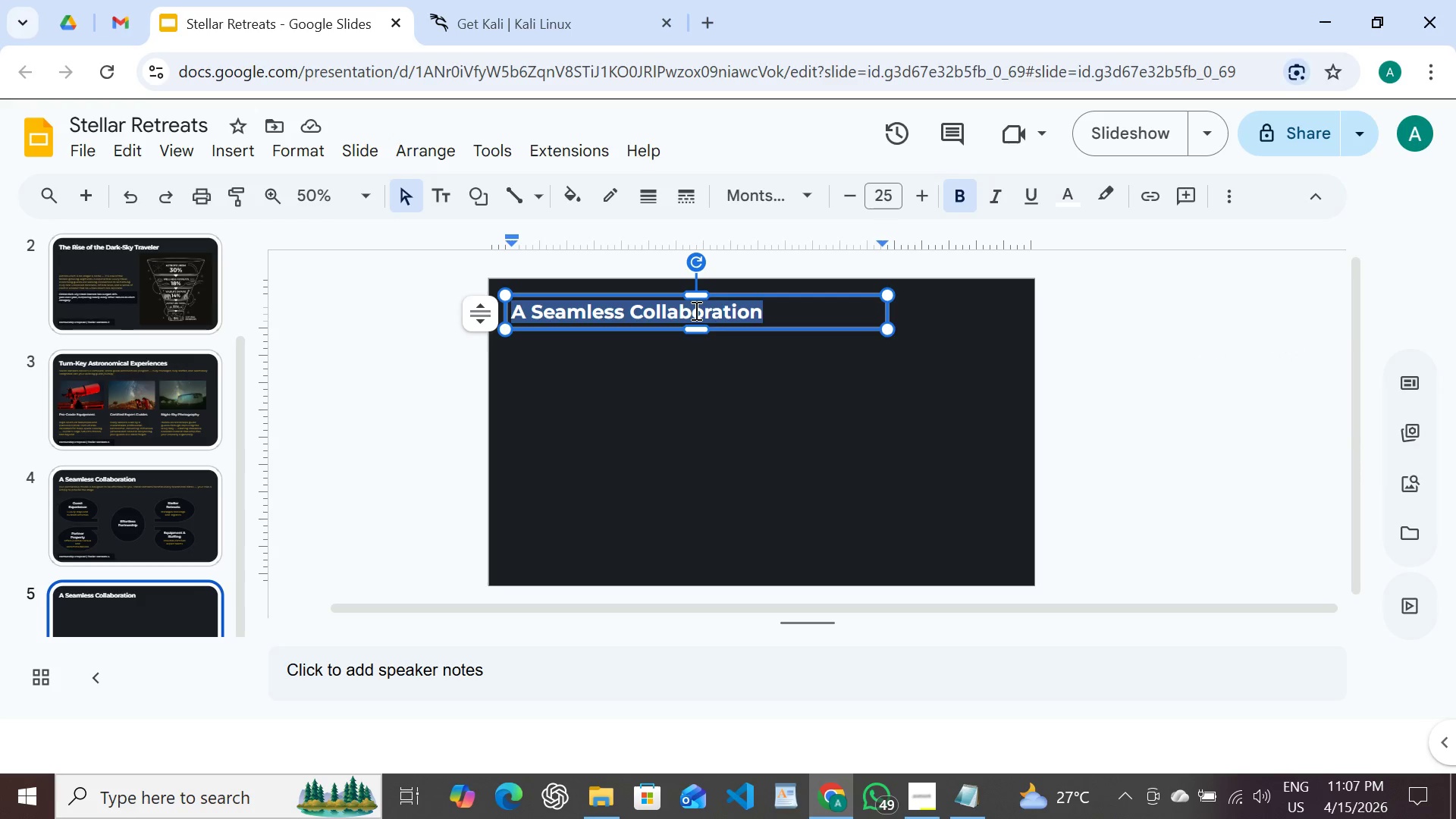 
triple_click([695, 310])
 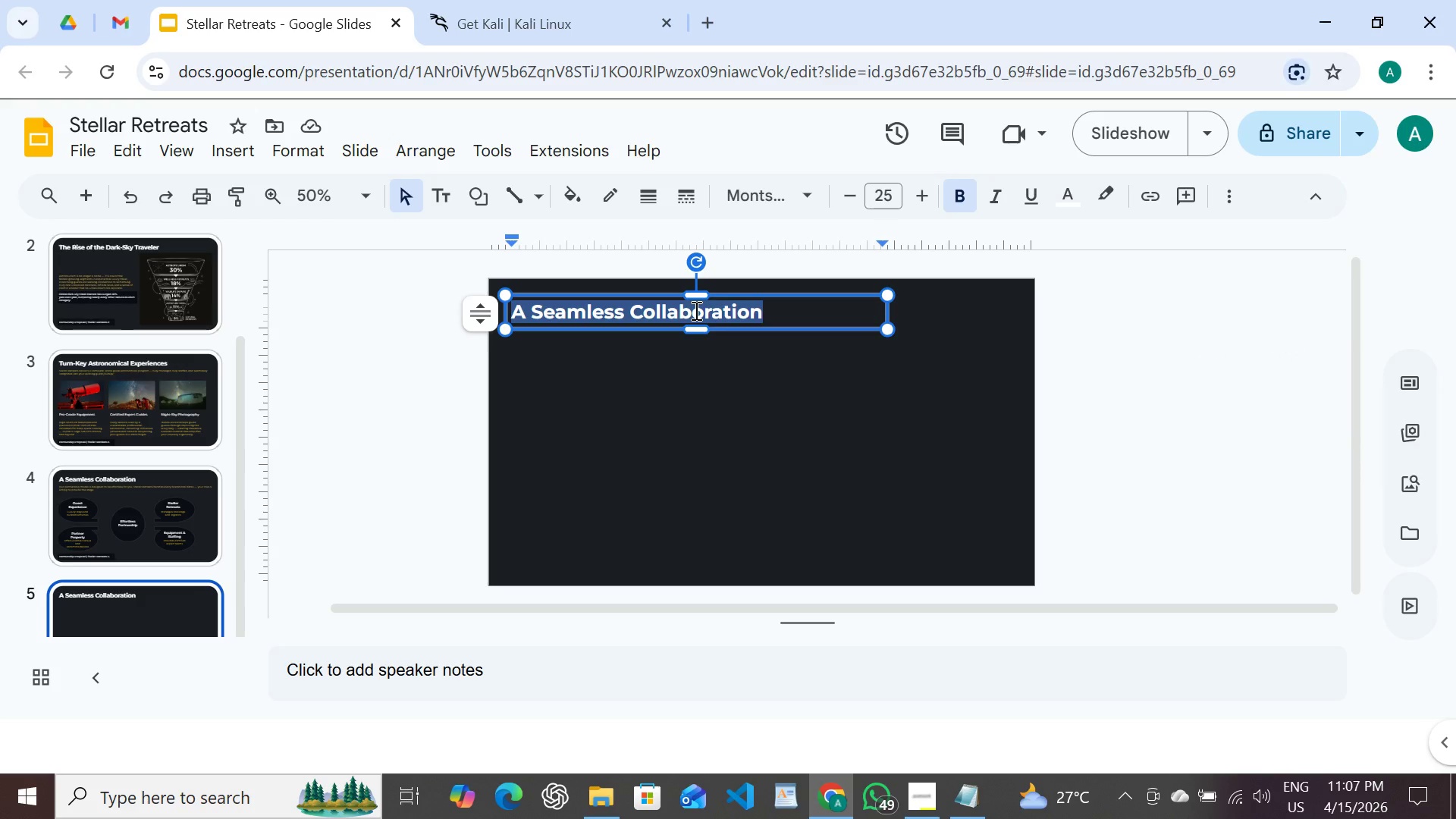 
key(Control+V)
 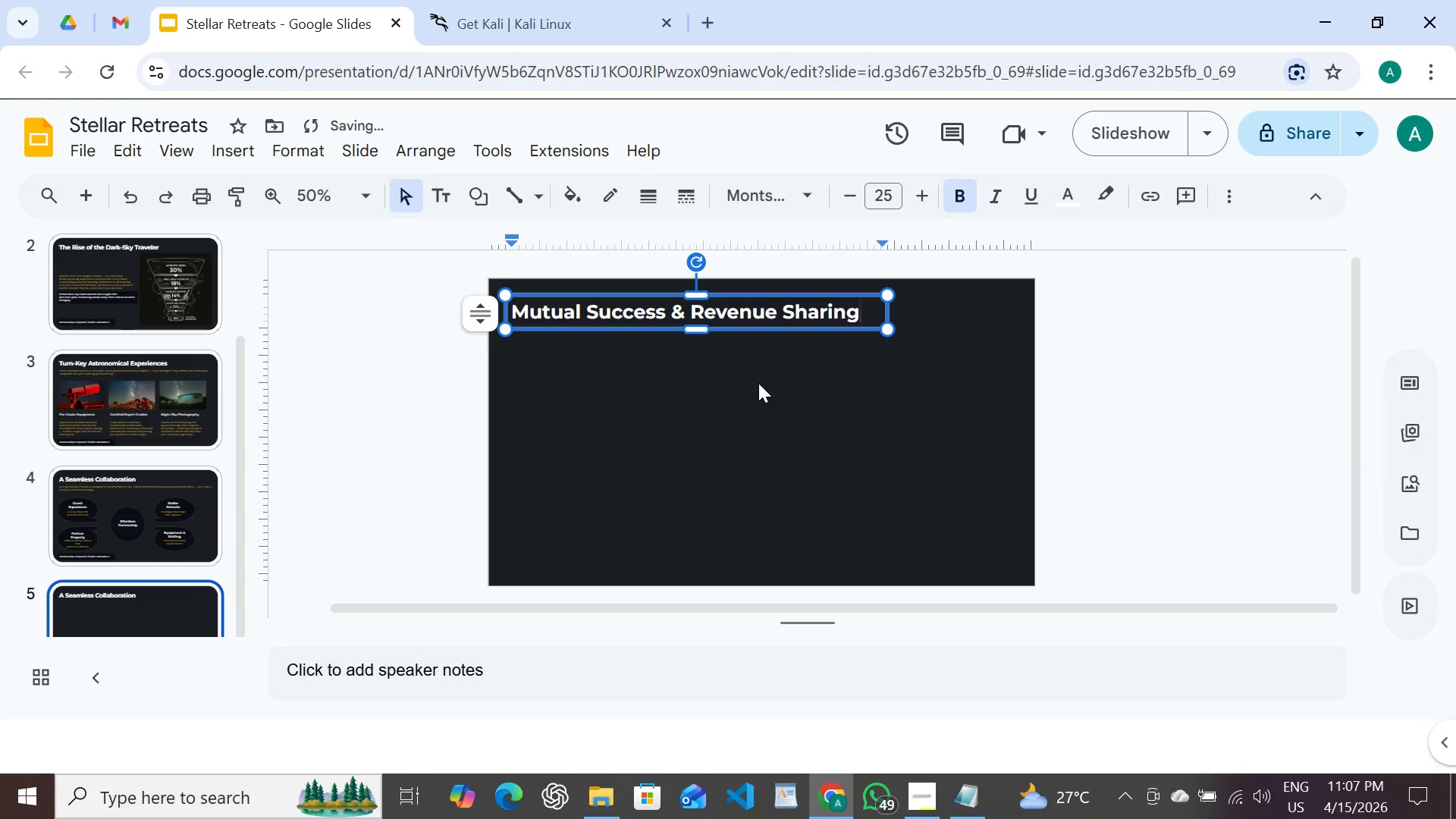 
left_click([758, 383])
 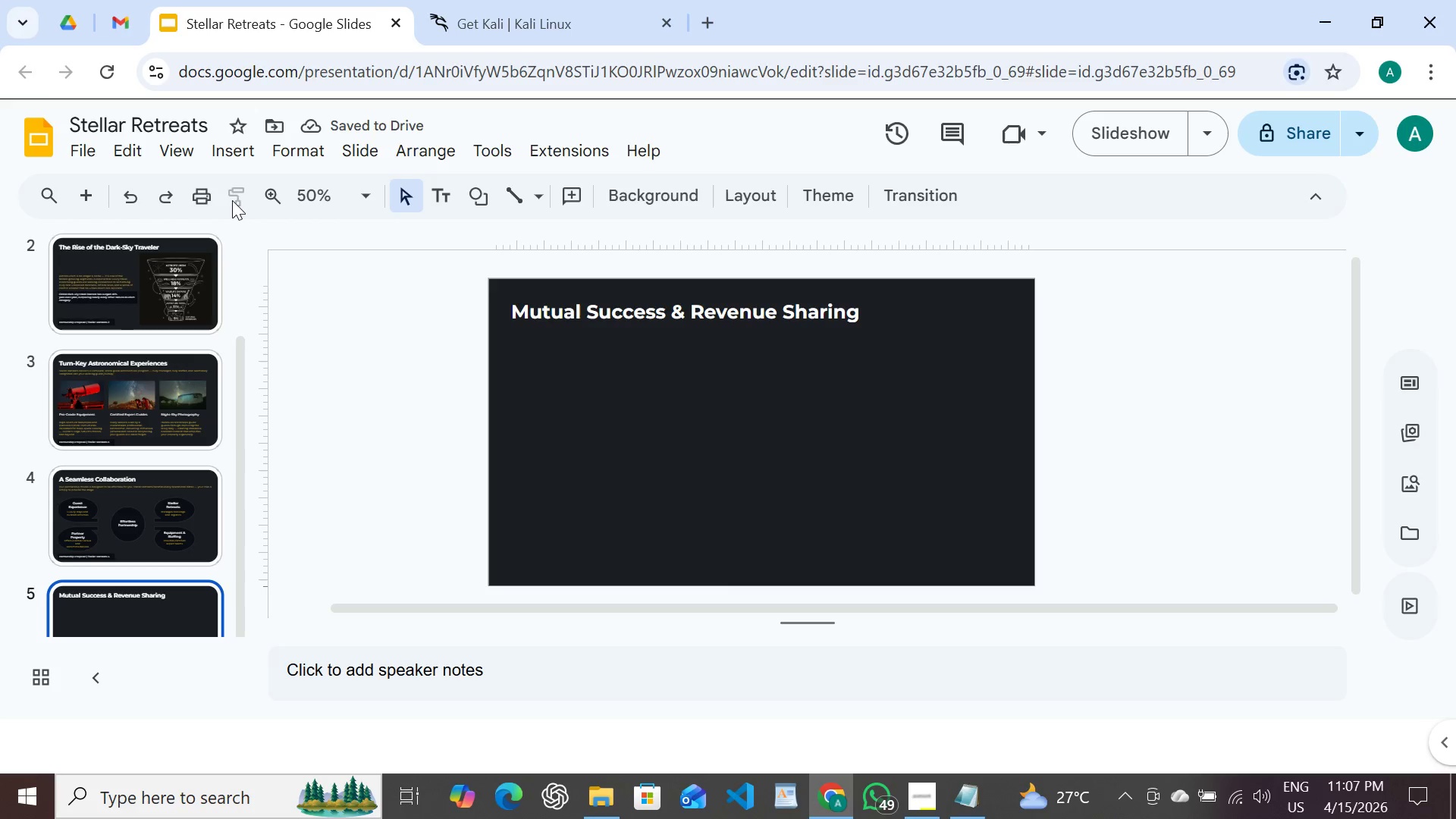 
left_click([231, 153])
 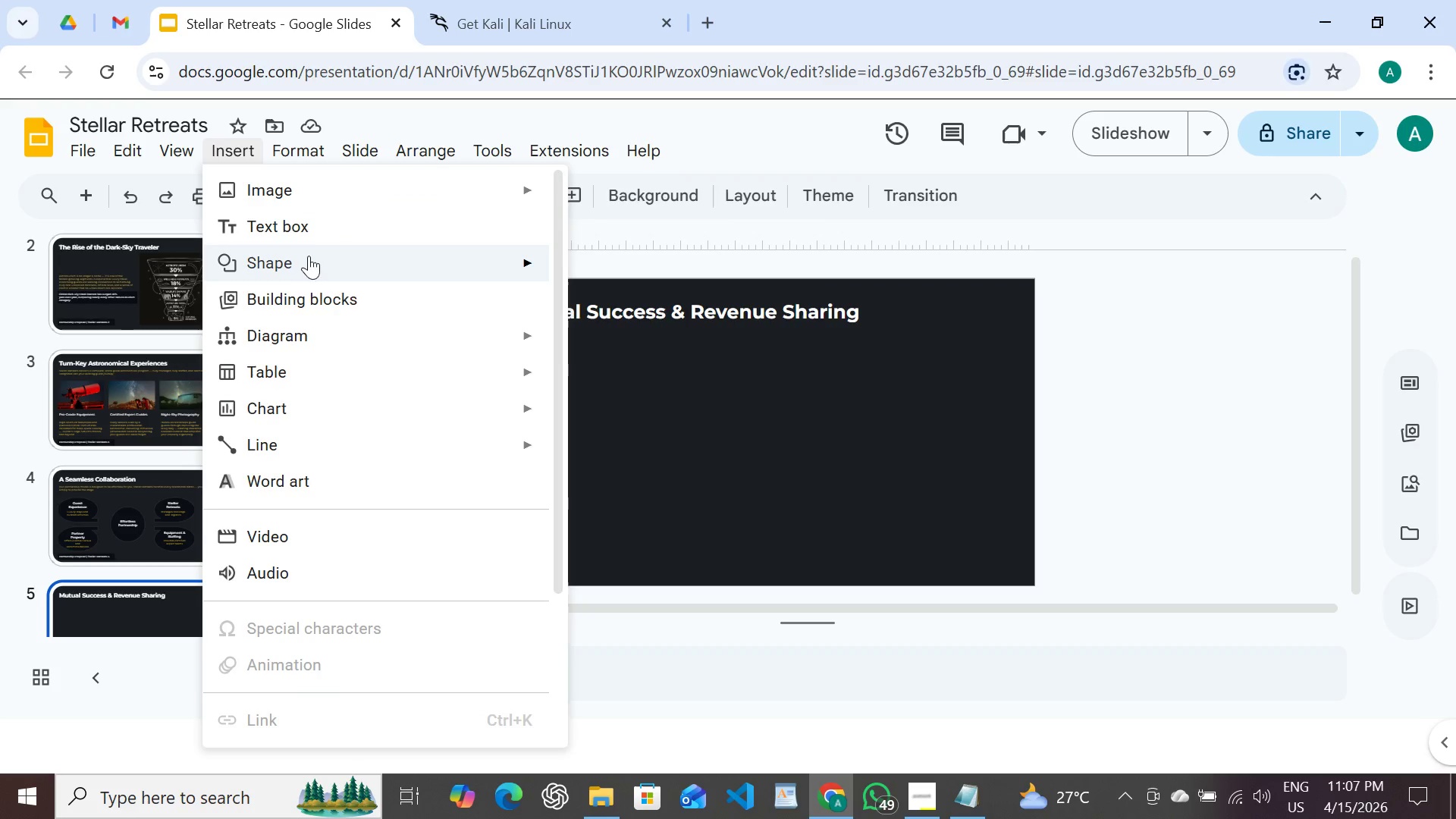 
wait(8.11)
 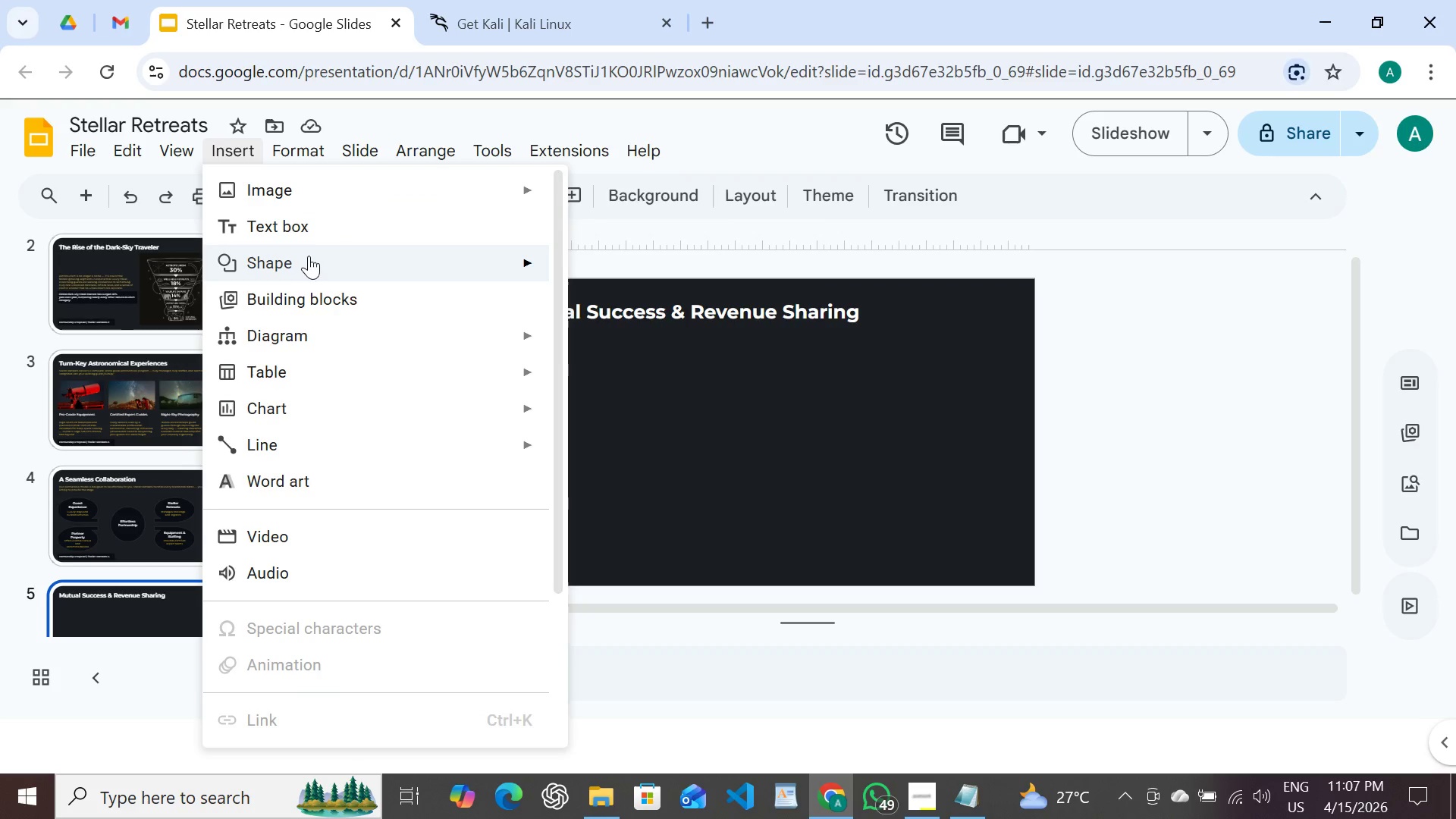 
left_click([652, 520])
 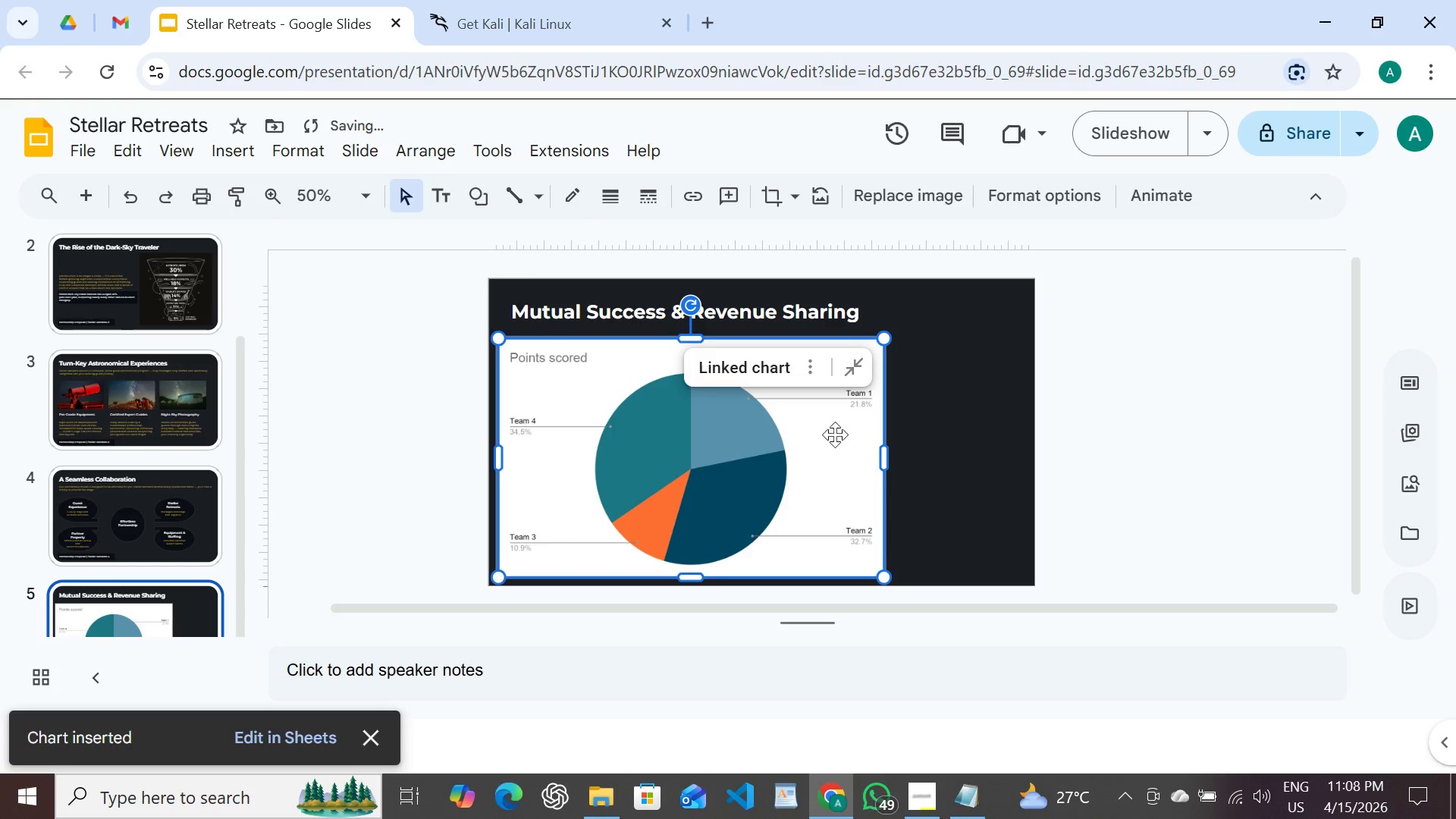 
left_click([809, 369])
 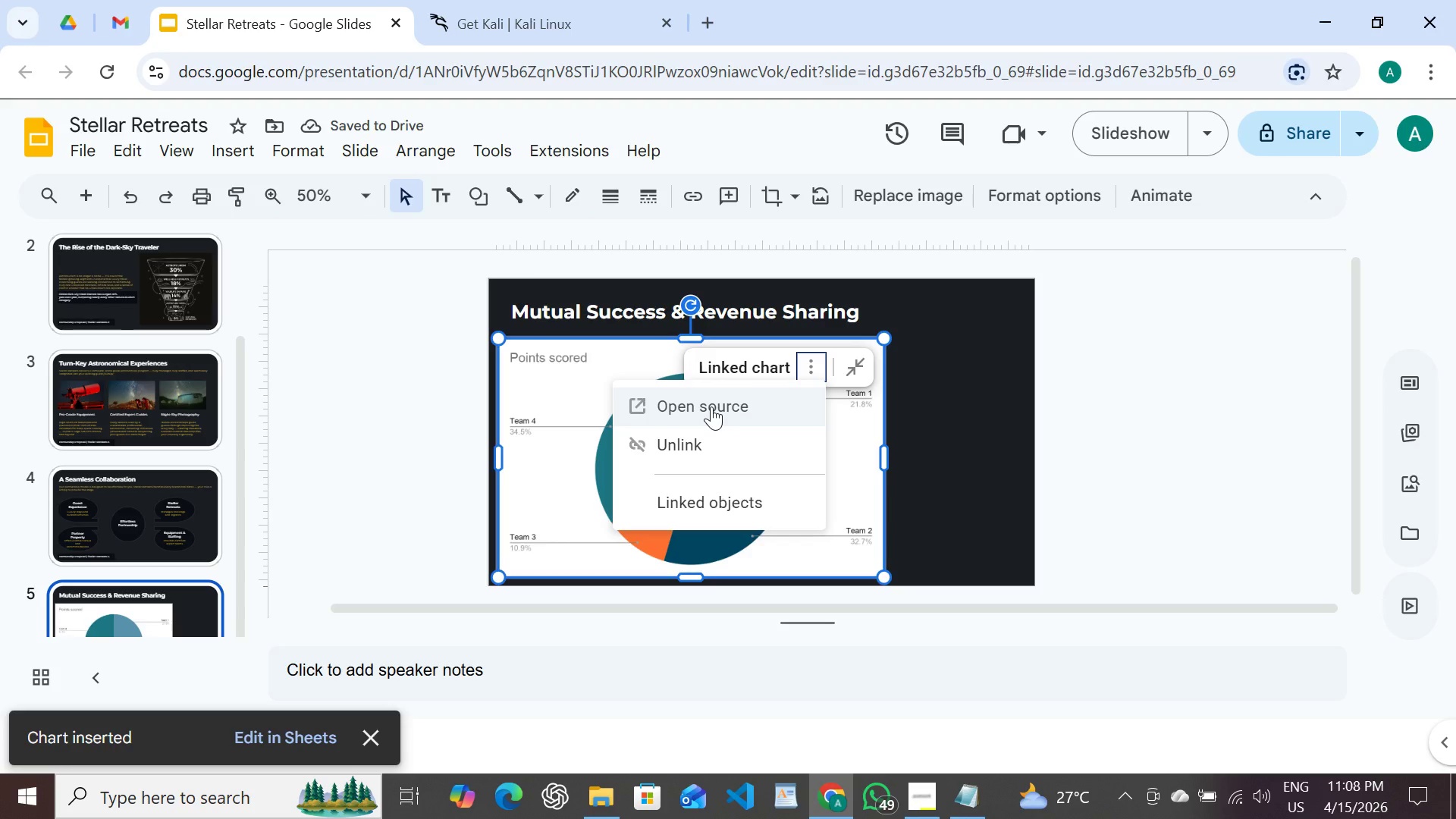 
left_click([711, 406])
 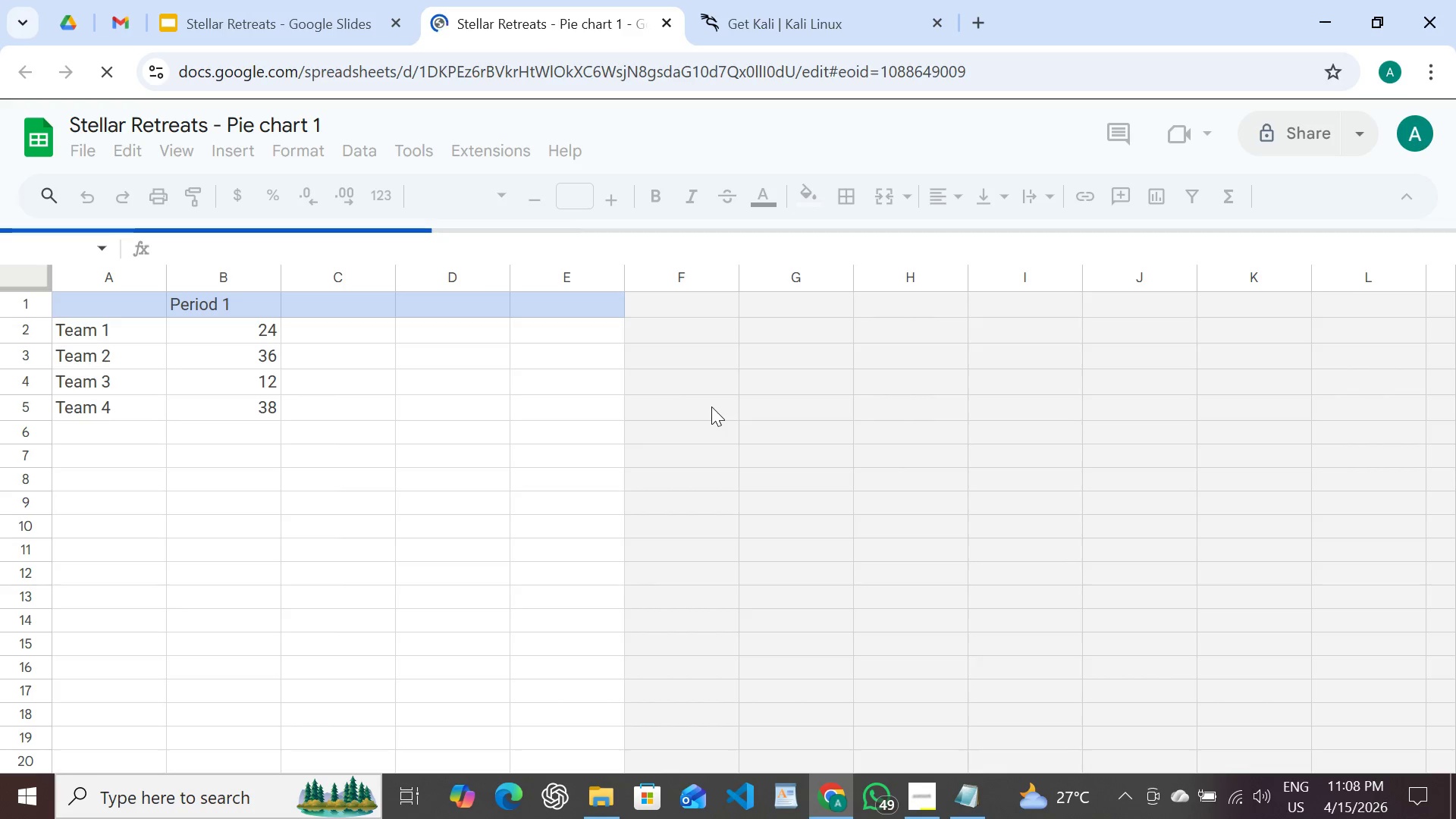 
wait(8.39)
 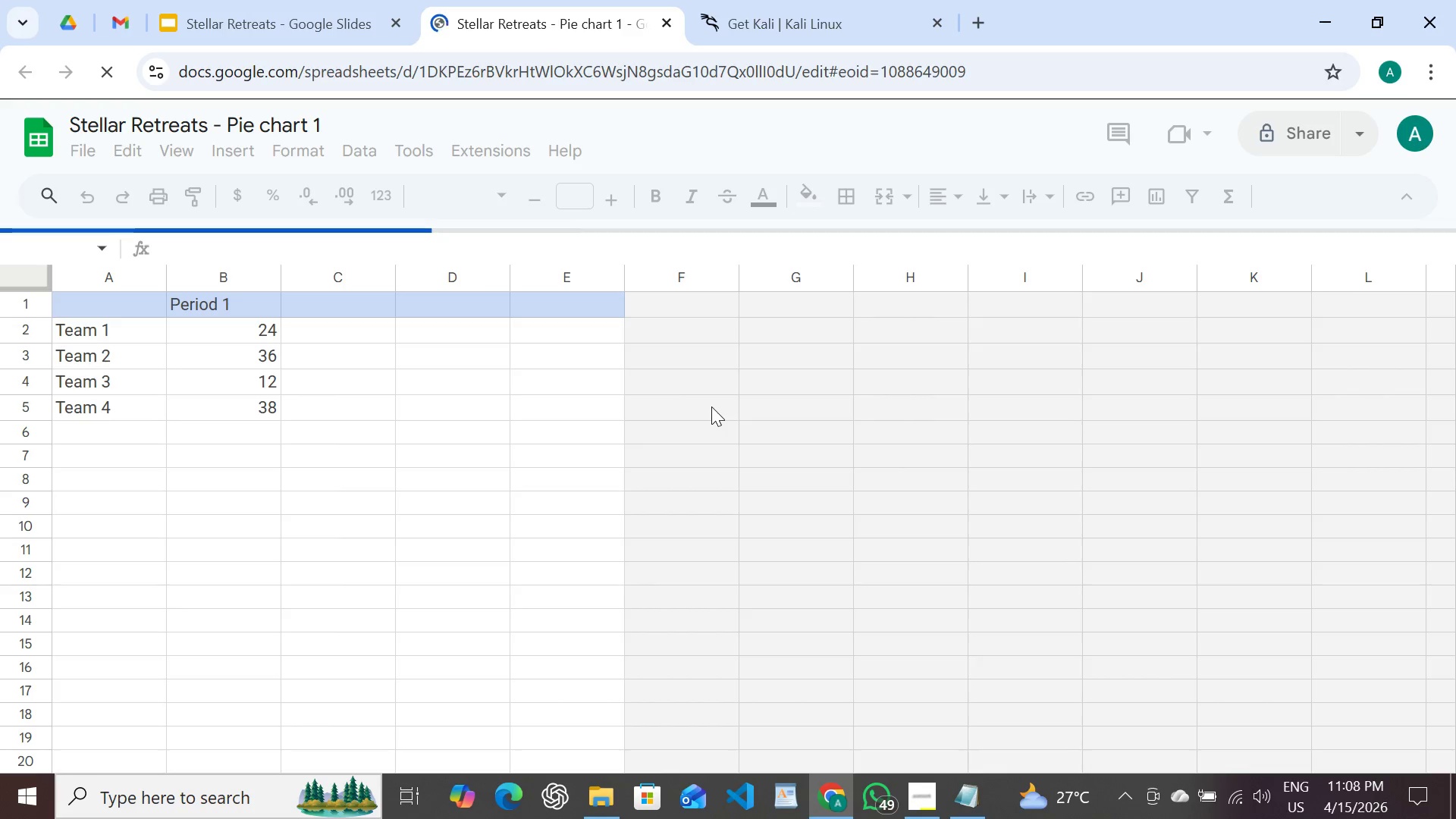 
left_click_drag(start_coordinate=[318, 487], to_coordinate=[555, 416])
 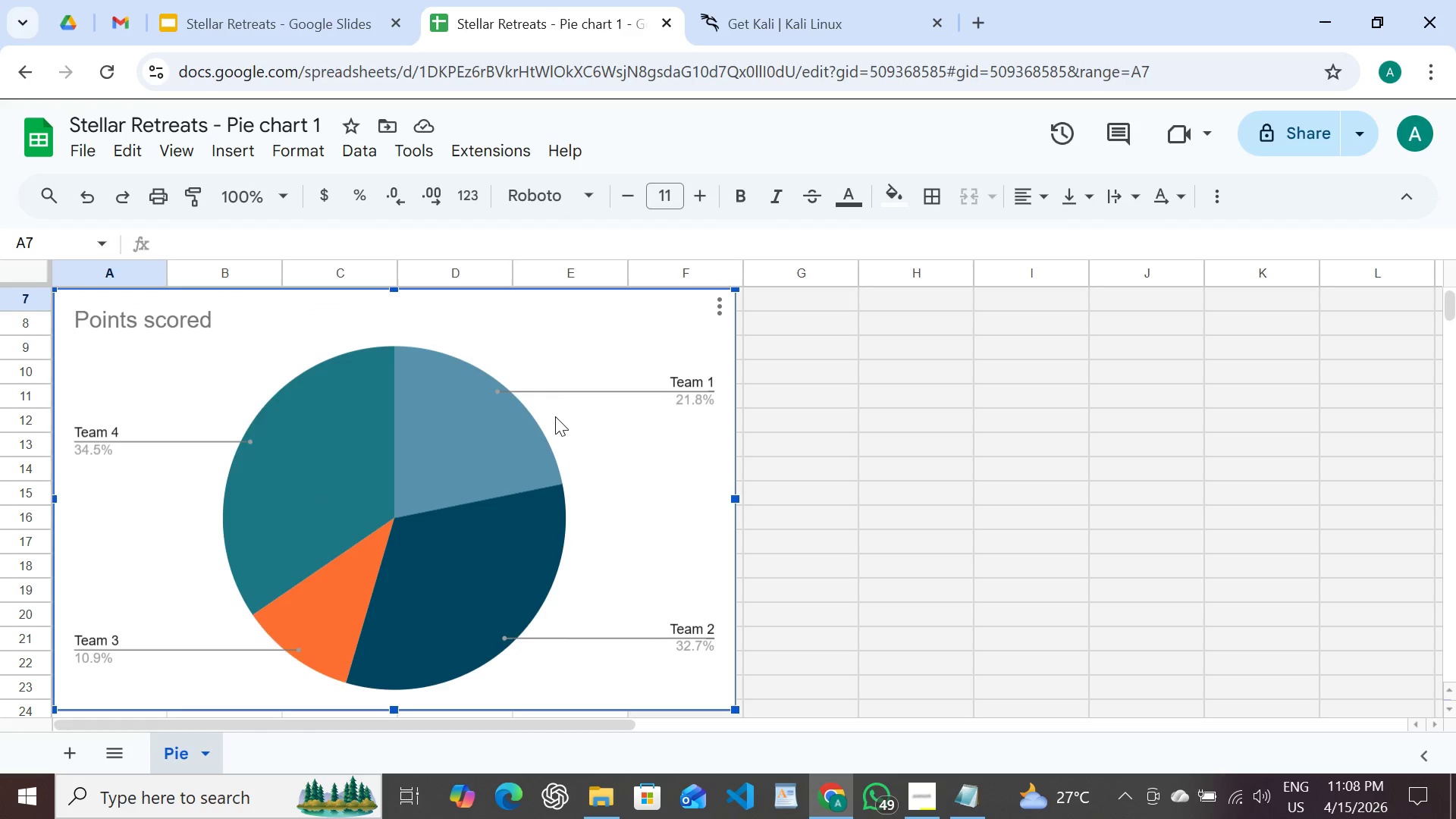 
left_click_drag(start_coordinate=[555, 416], to_coordinate=[1302, 391])
 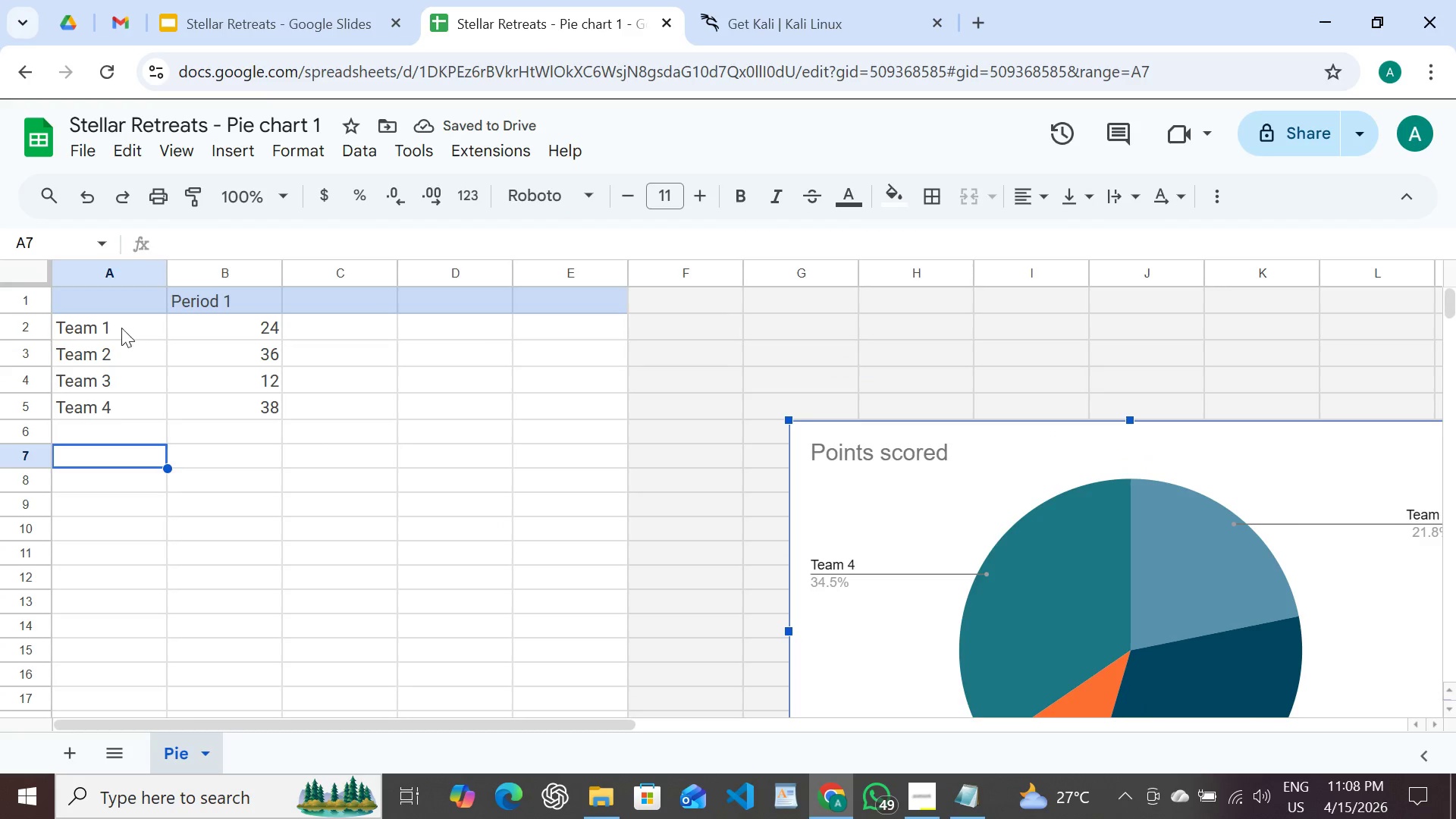 
left_click([96, 301])
 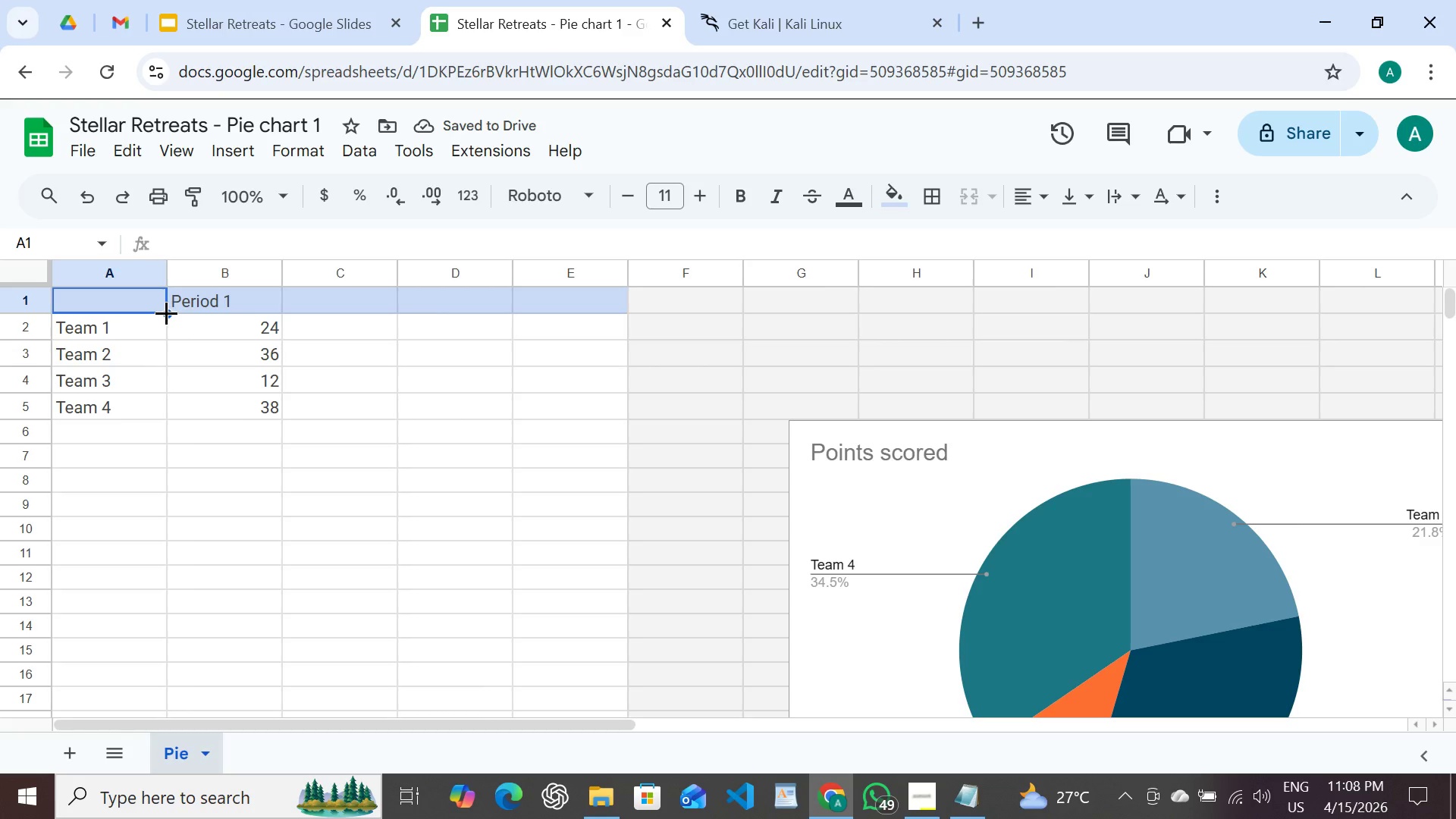 
left_click_drag(start_coordinate=[166, 312], to_coordinate=[276, 313])
 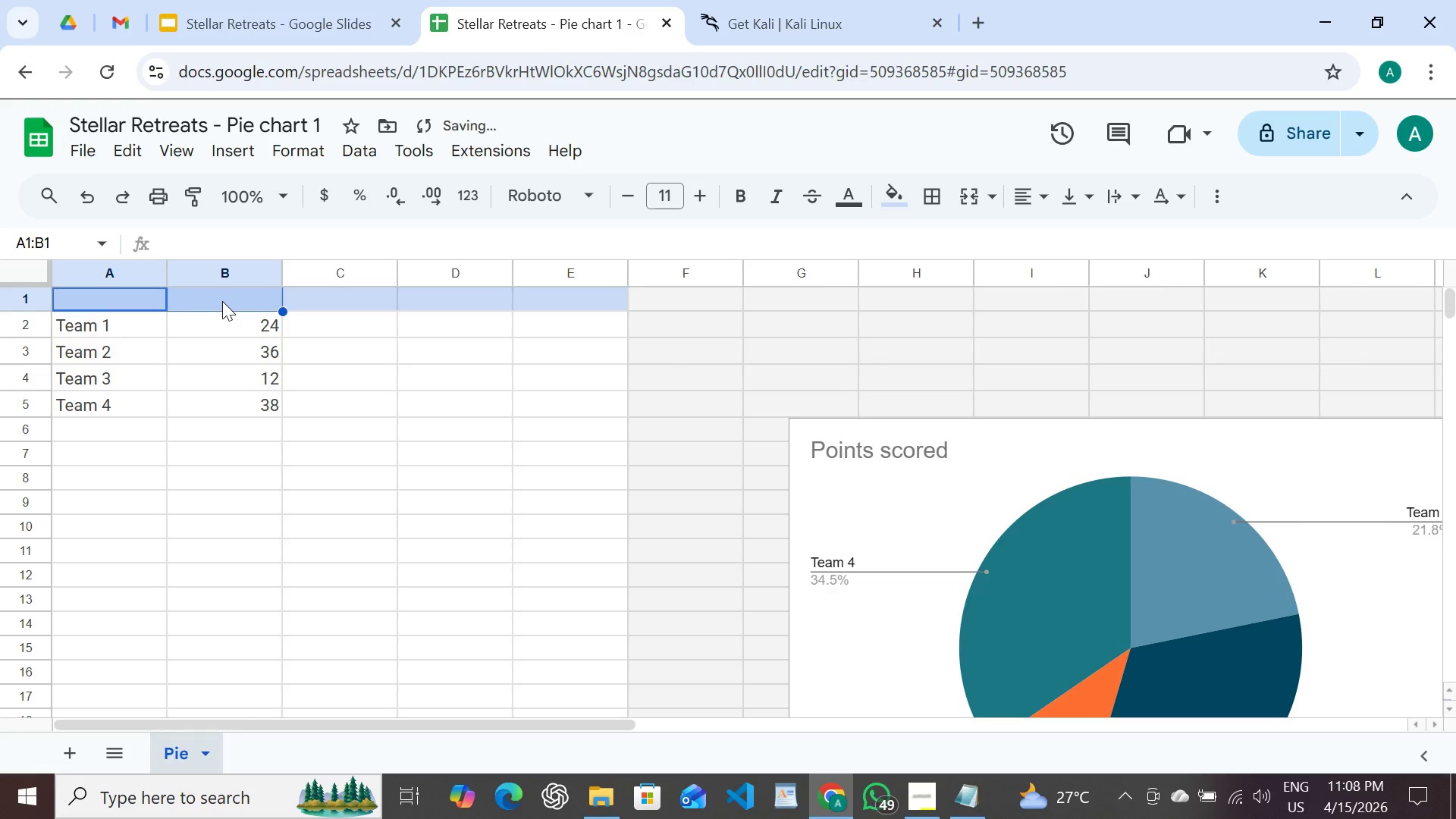 
left_click([222, 301])
 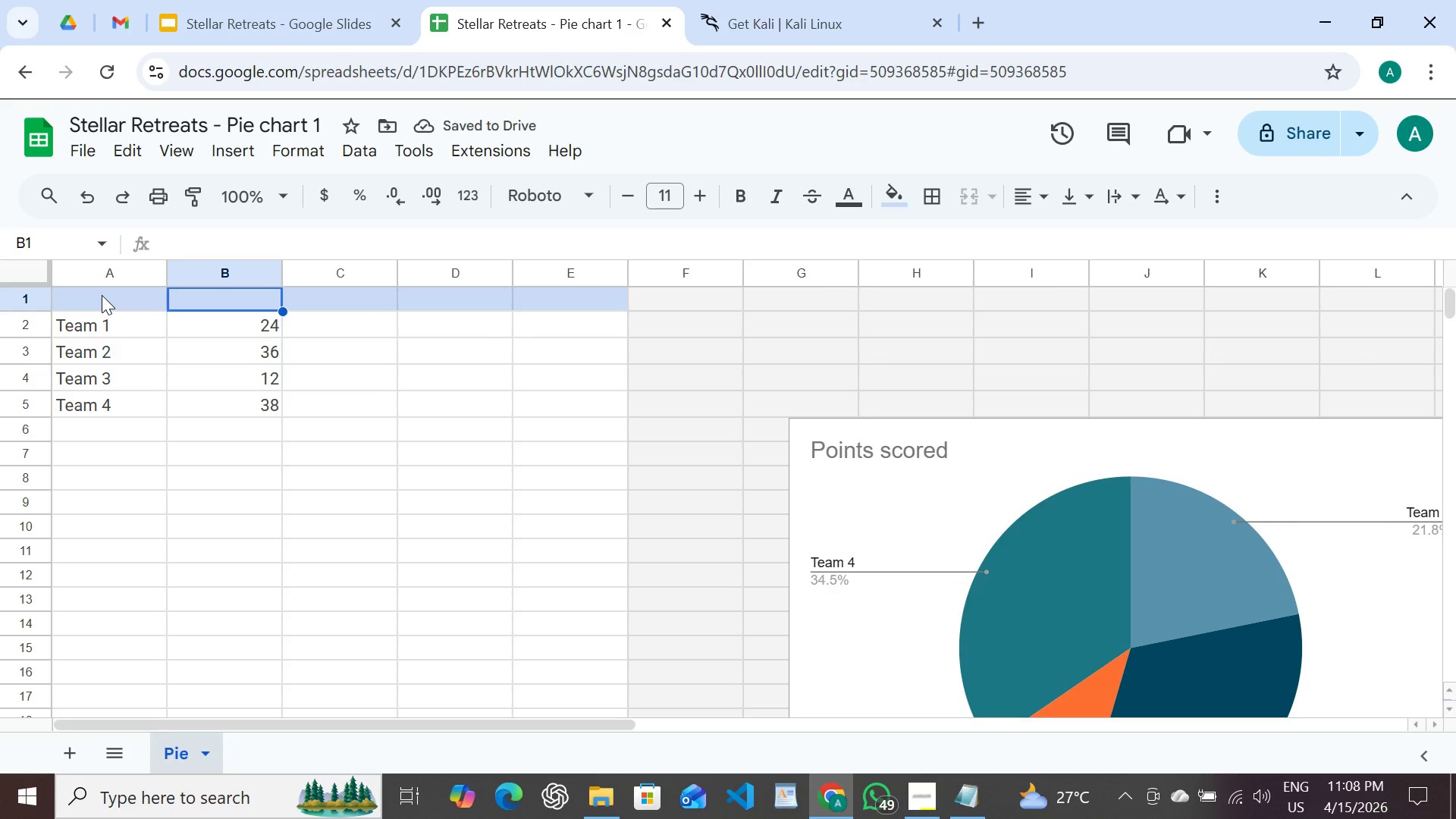 
left_click([102, 295])
 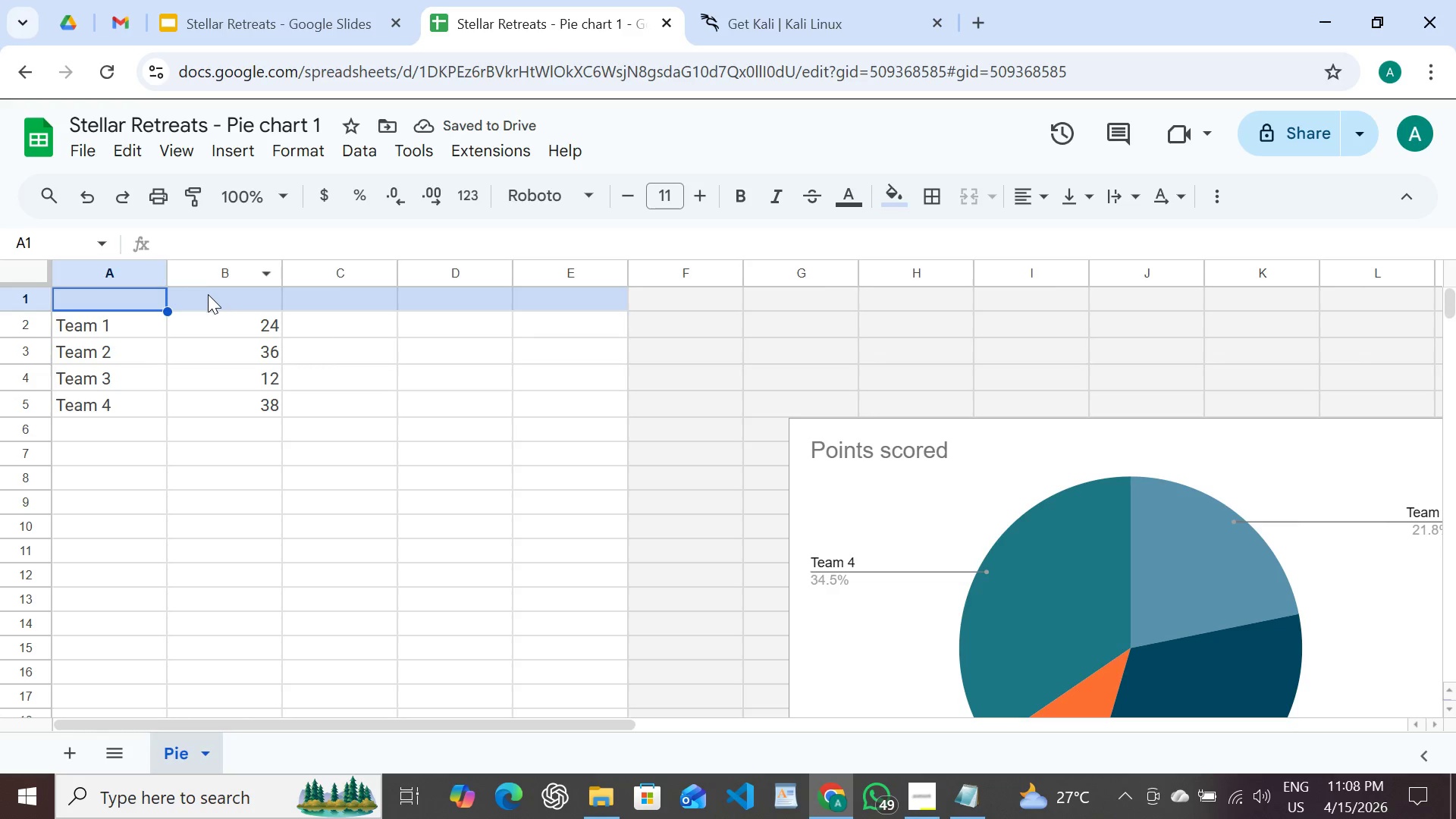 
hold_key(key=ShiftLeft, duration=0.5)
left_click([208, 296])
 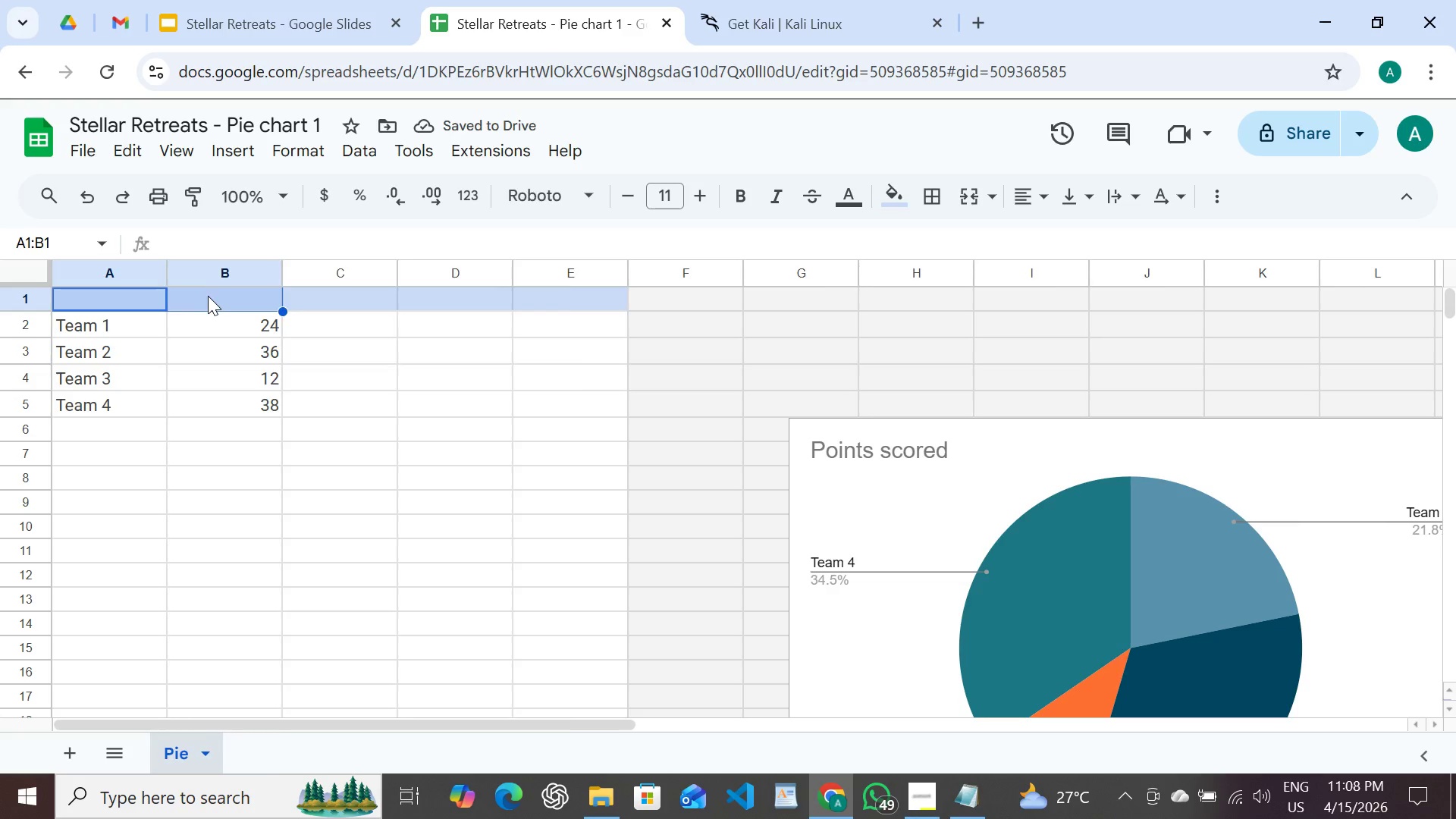 
right_click([208, 296])
 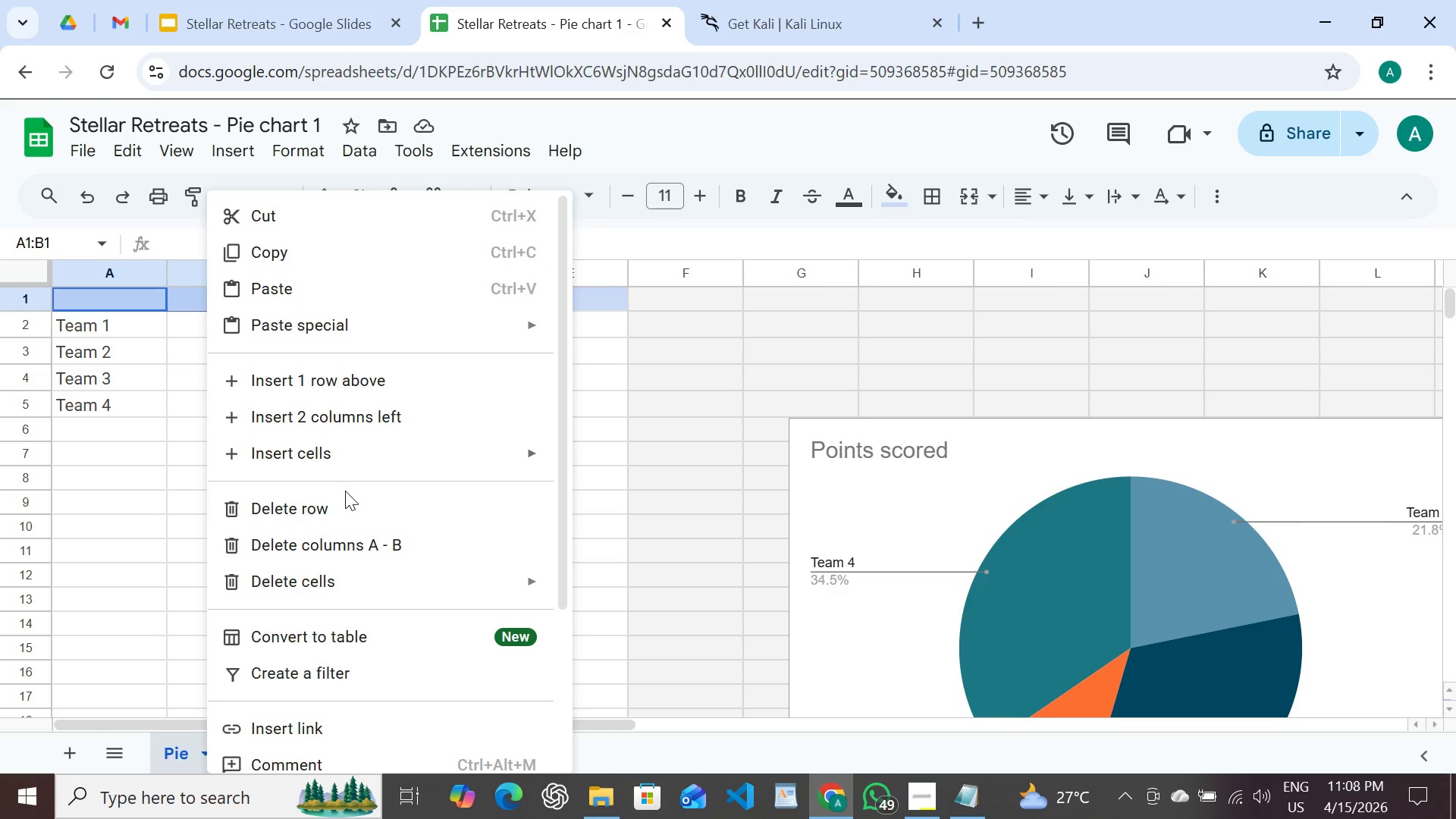 
left_click([343, 497])
 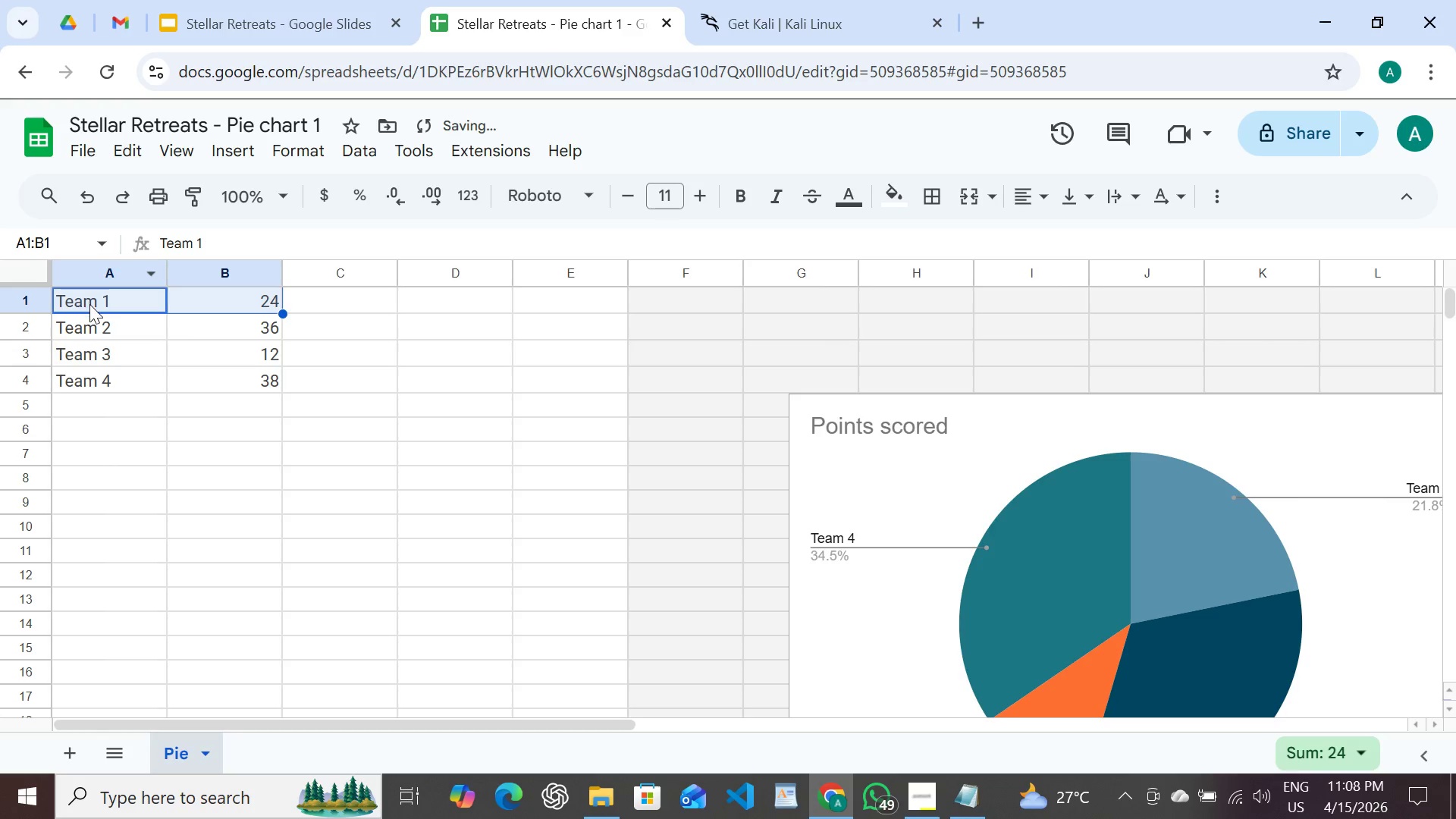 
double_click([89, 304])
 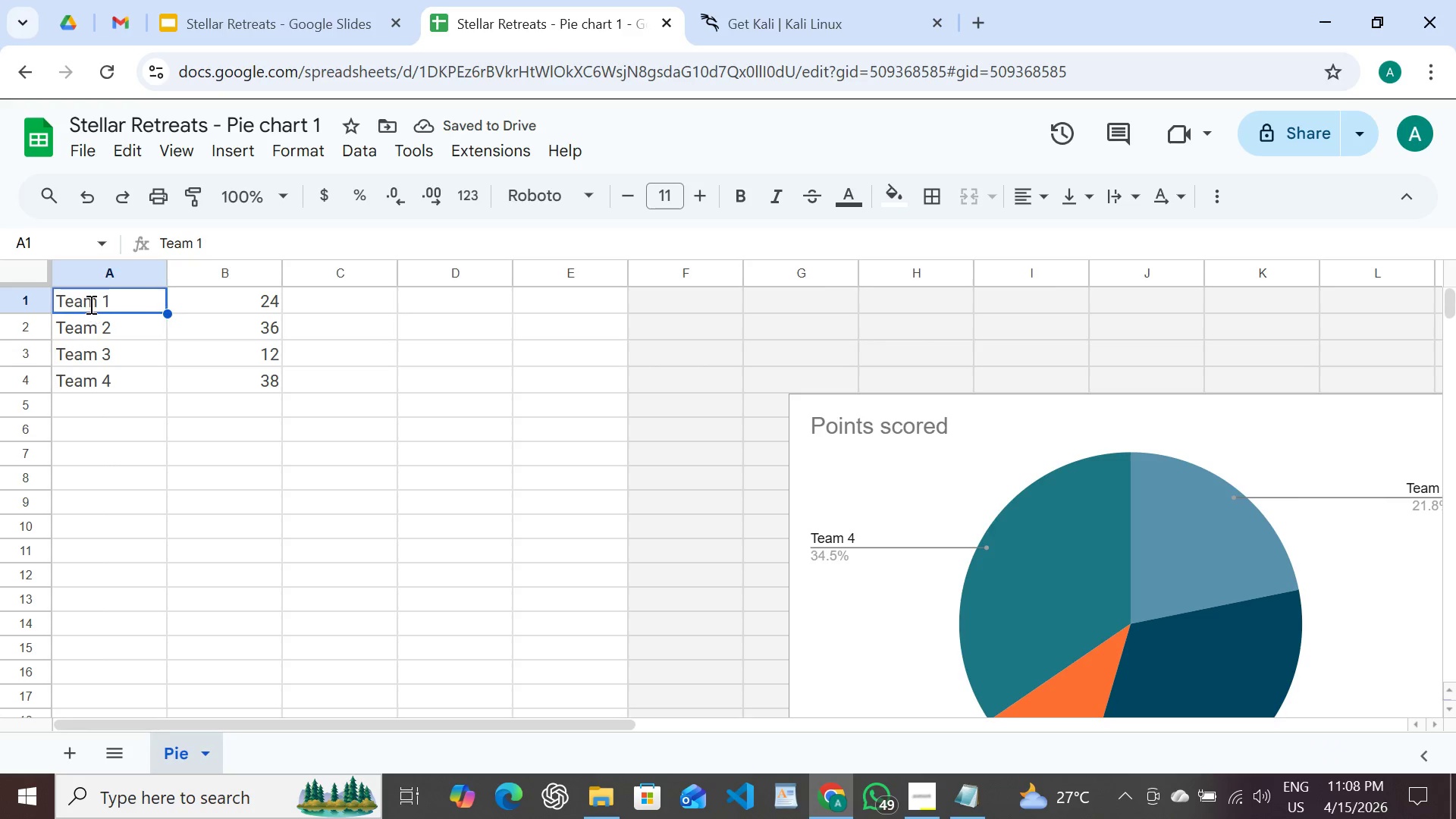 
triple_click([89, 304])
 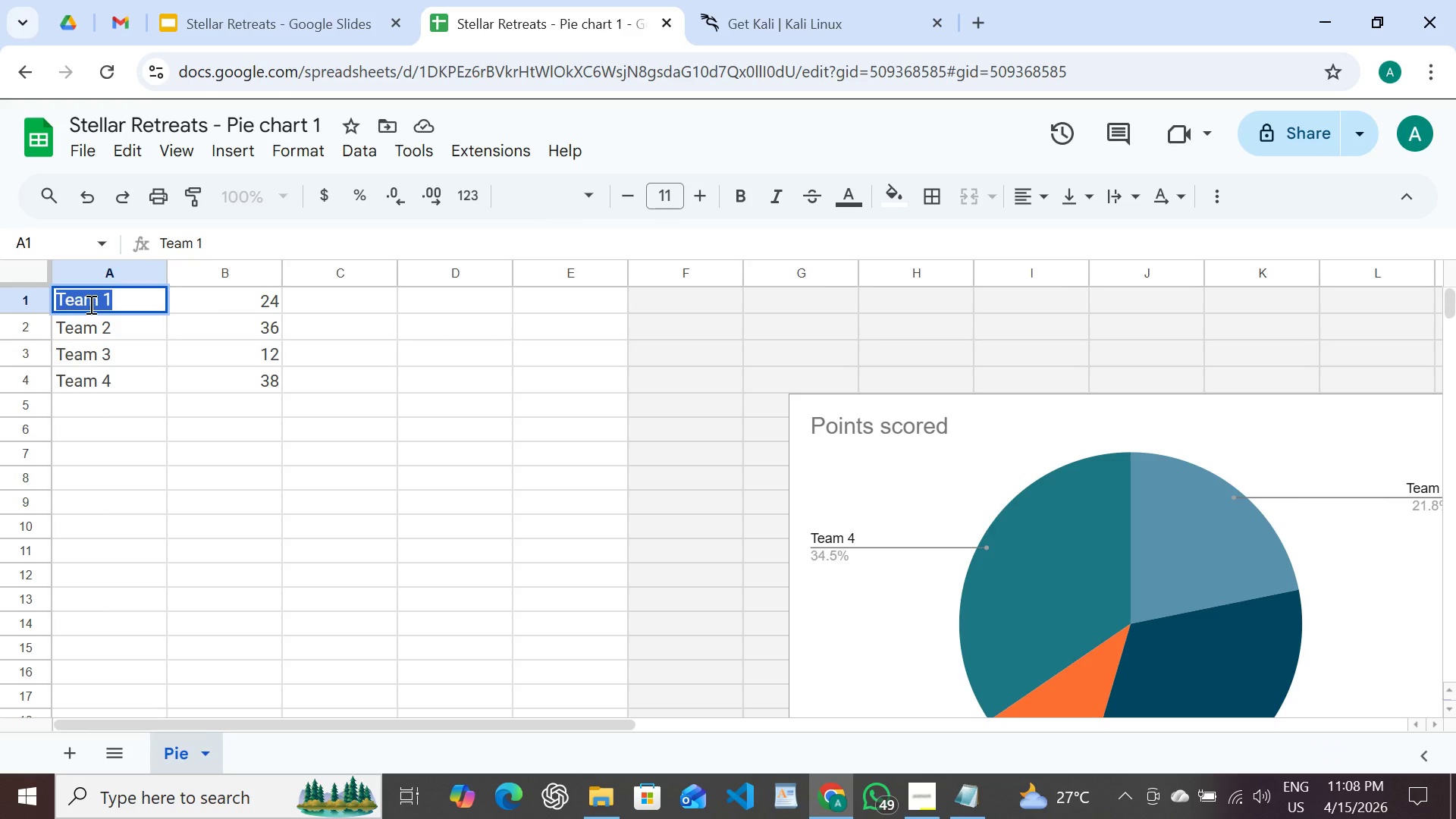 
wait(10.81)
 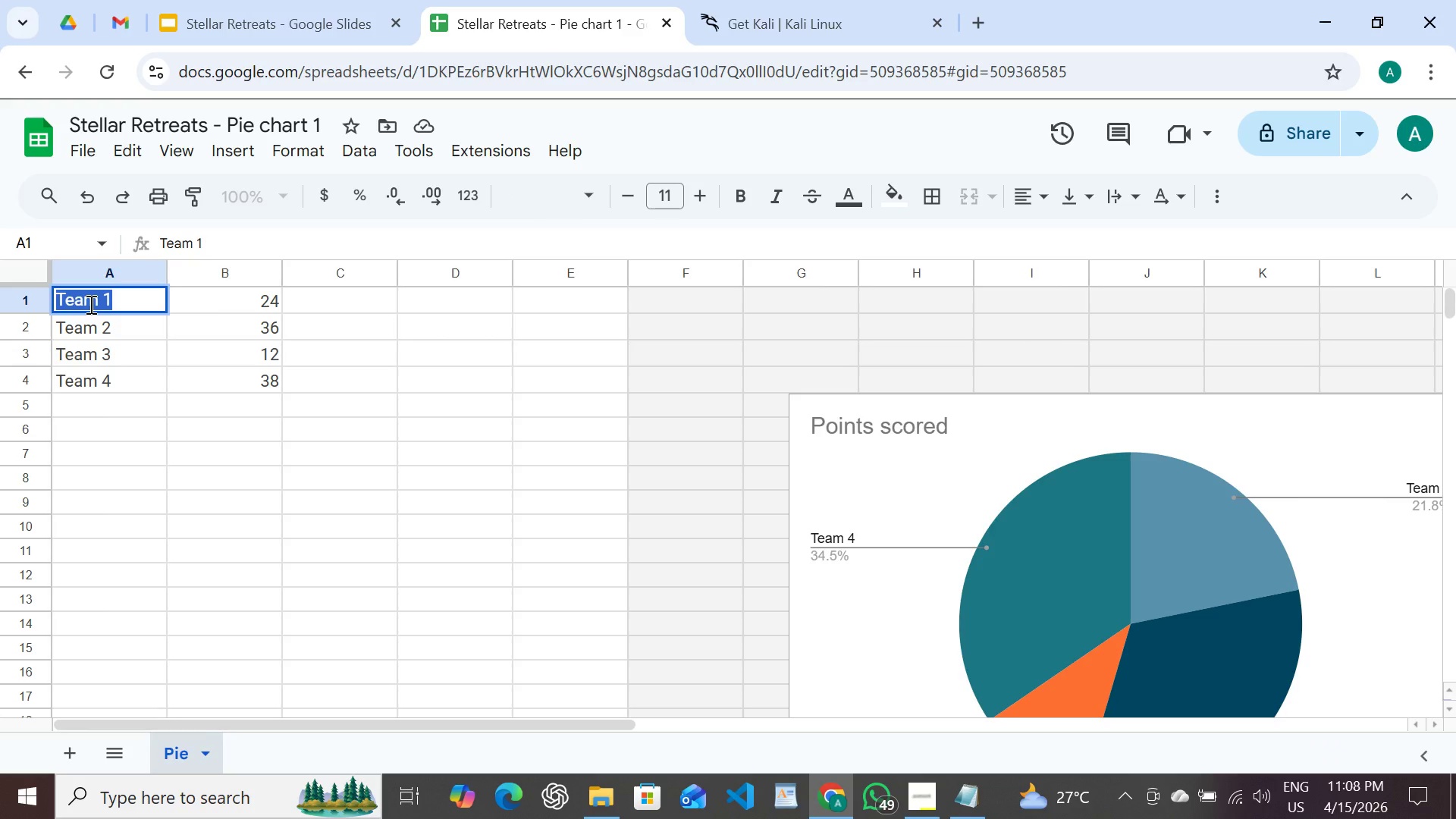 
type(Stella Retreats)
 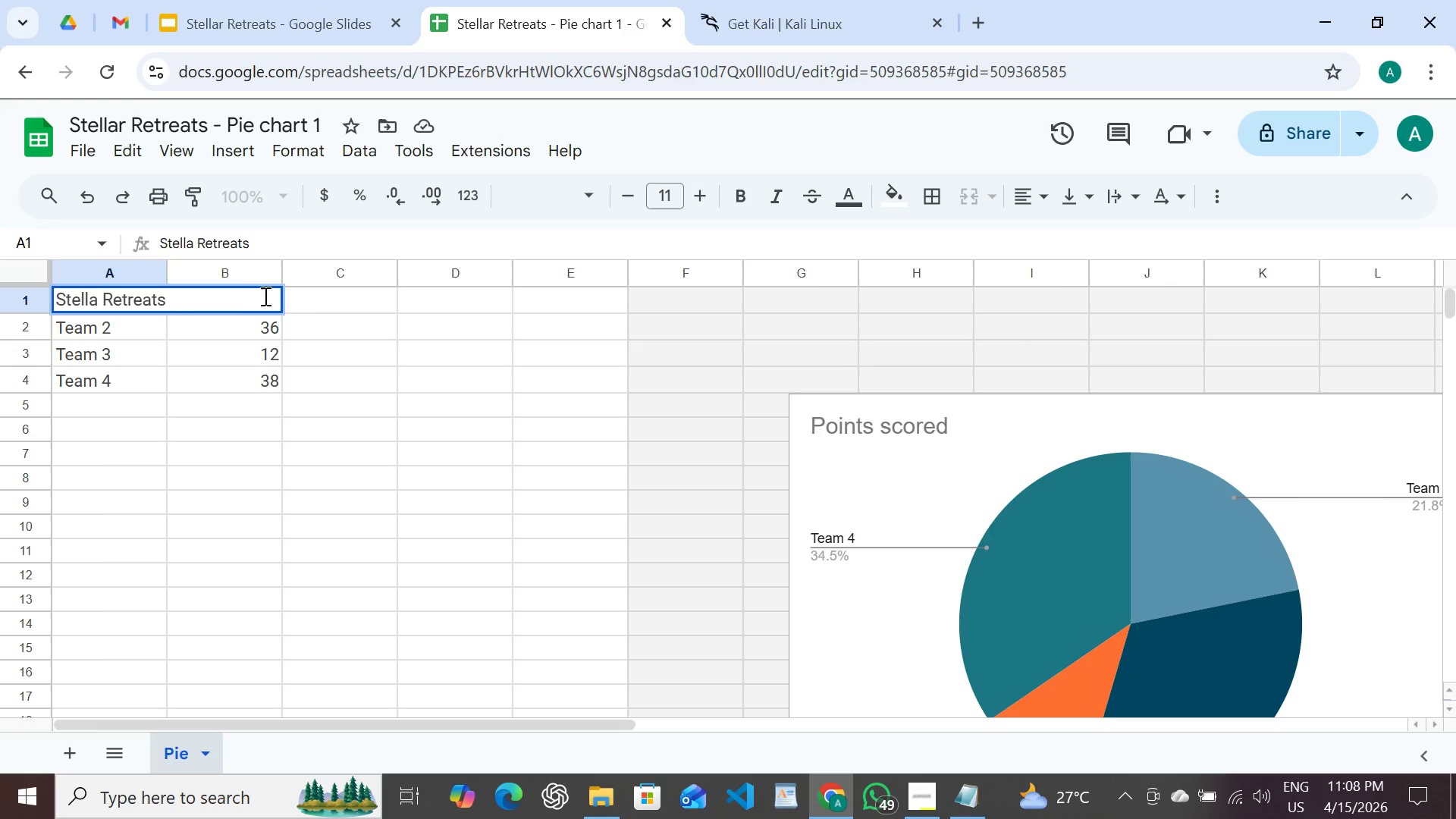 
left_click([248, 294])
 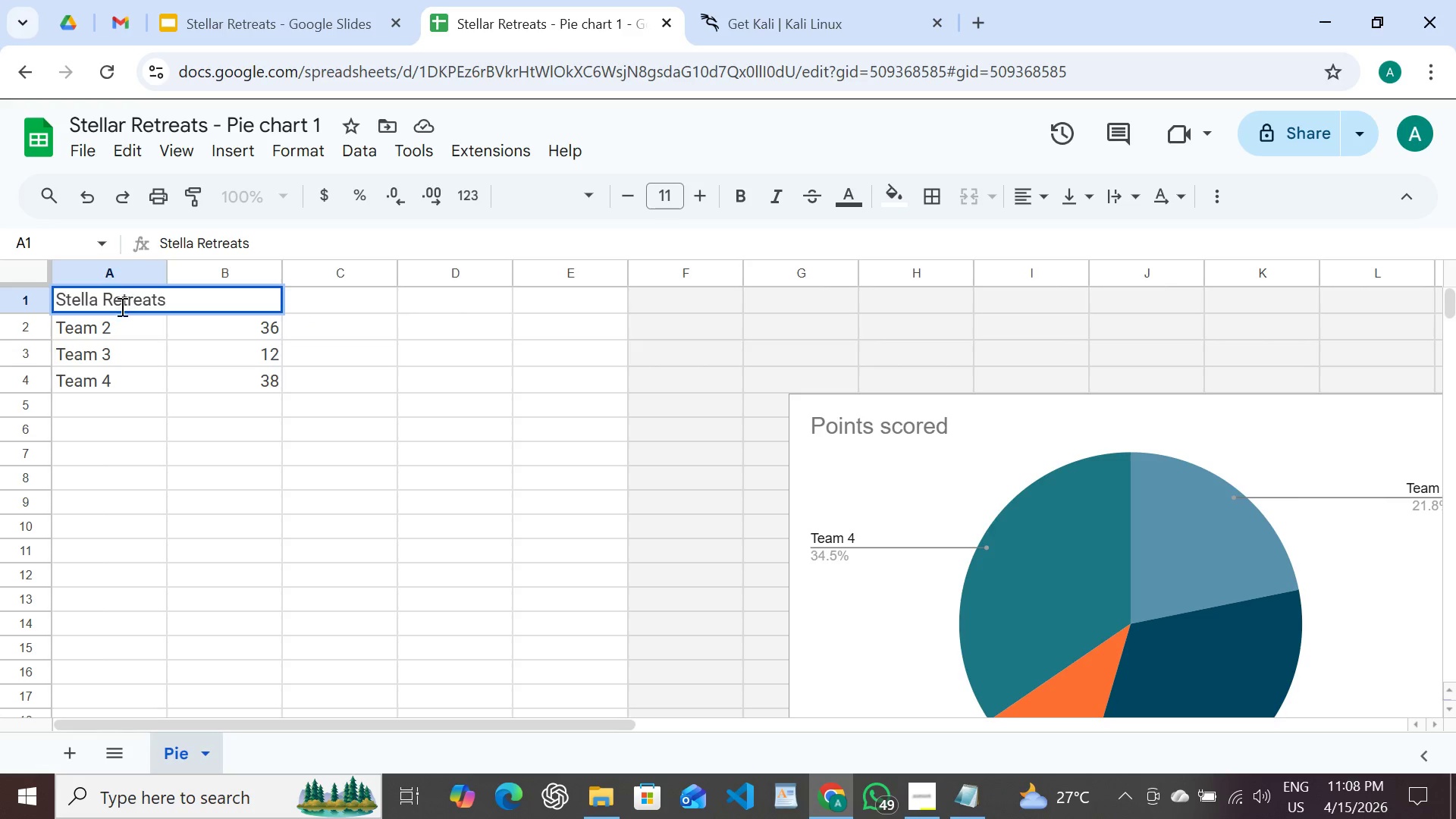 
double_click([121, 321])
 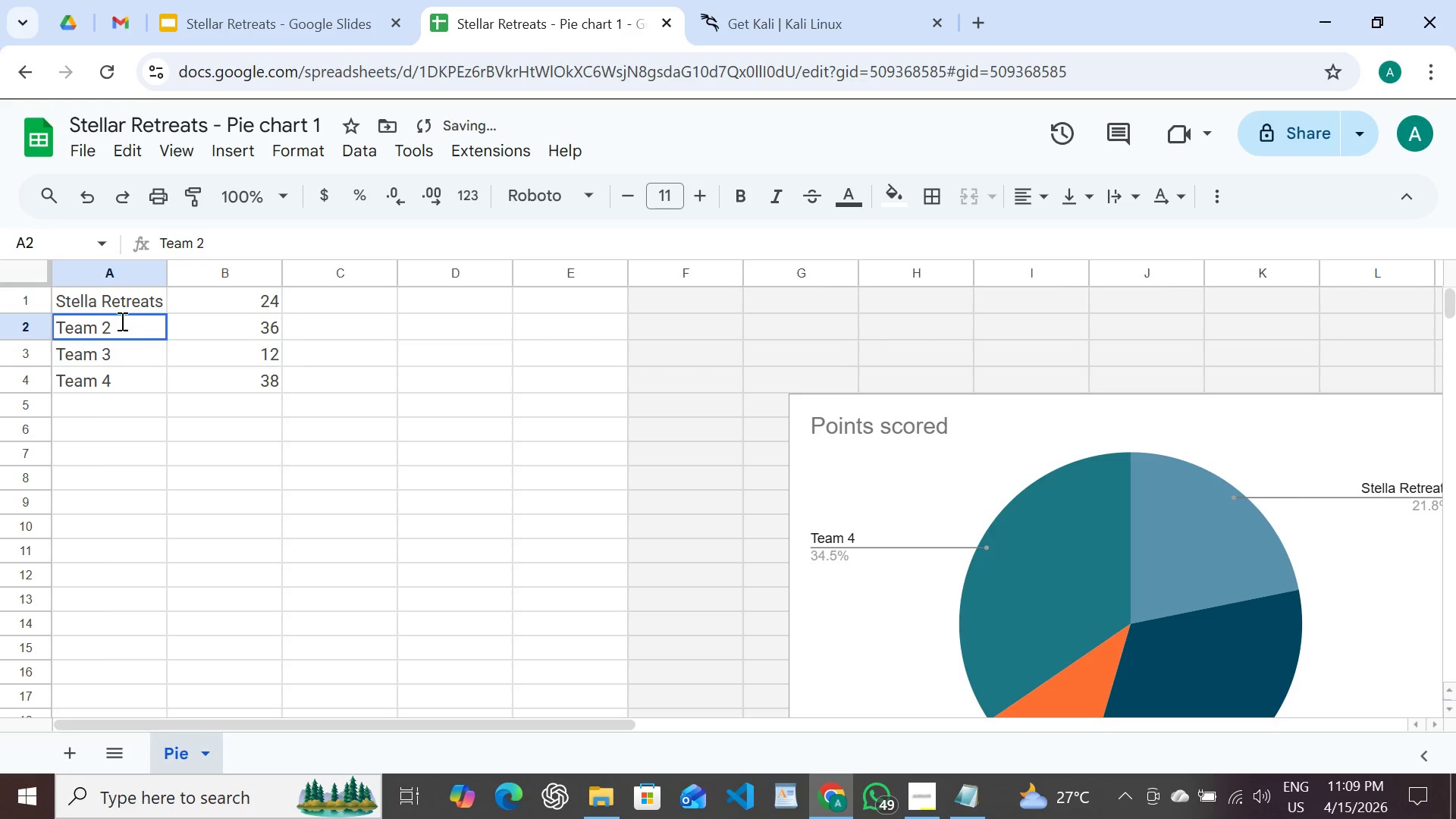 
triple_click([121, 321])
 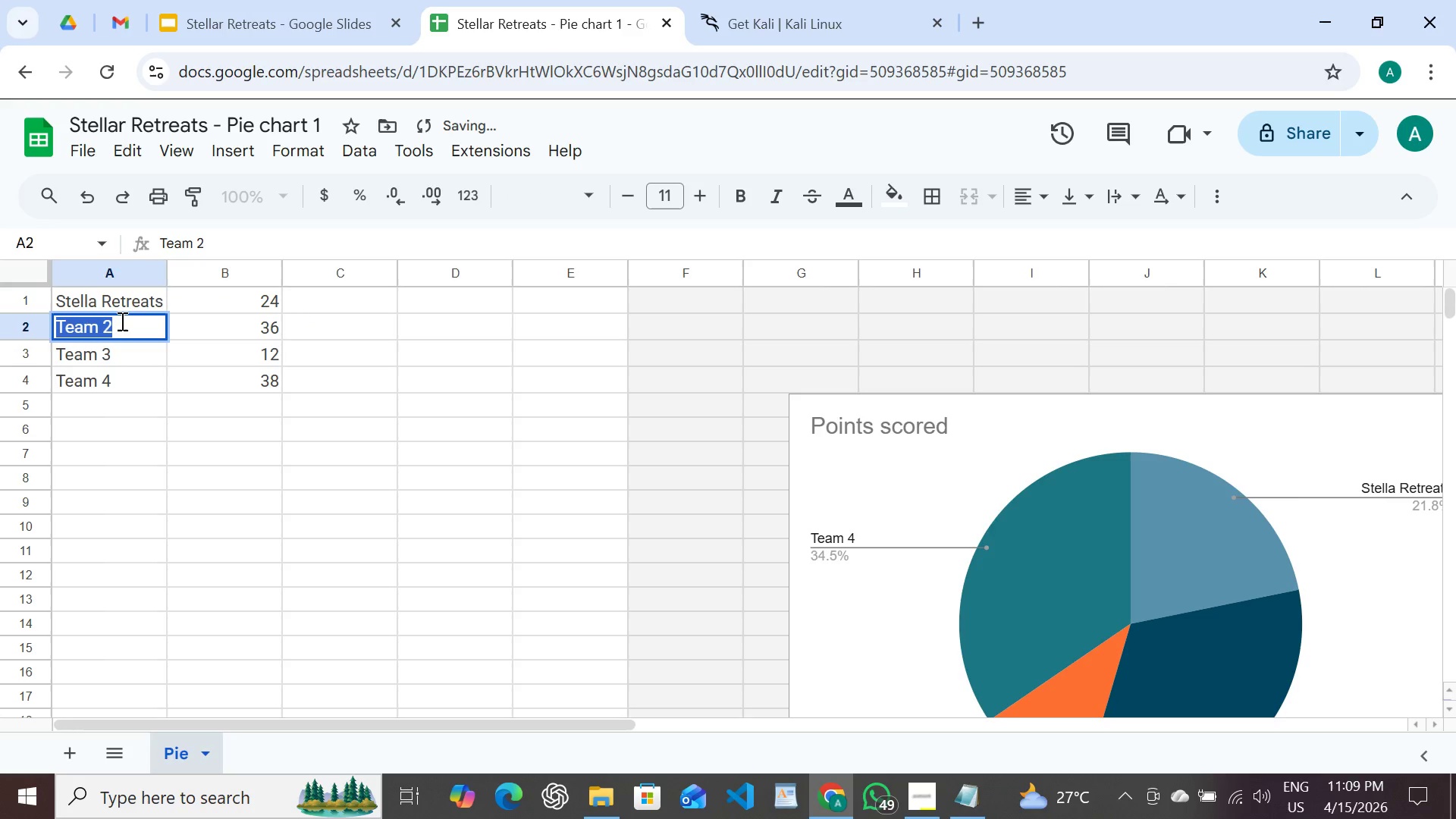 
type(Partner Property)
 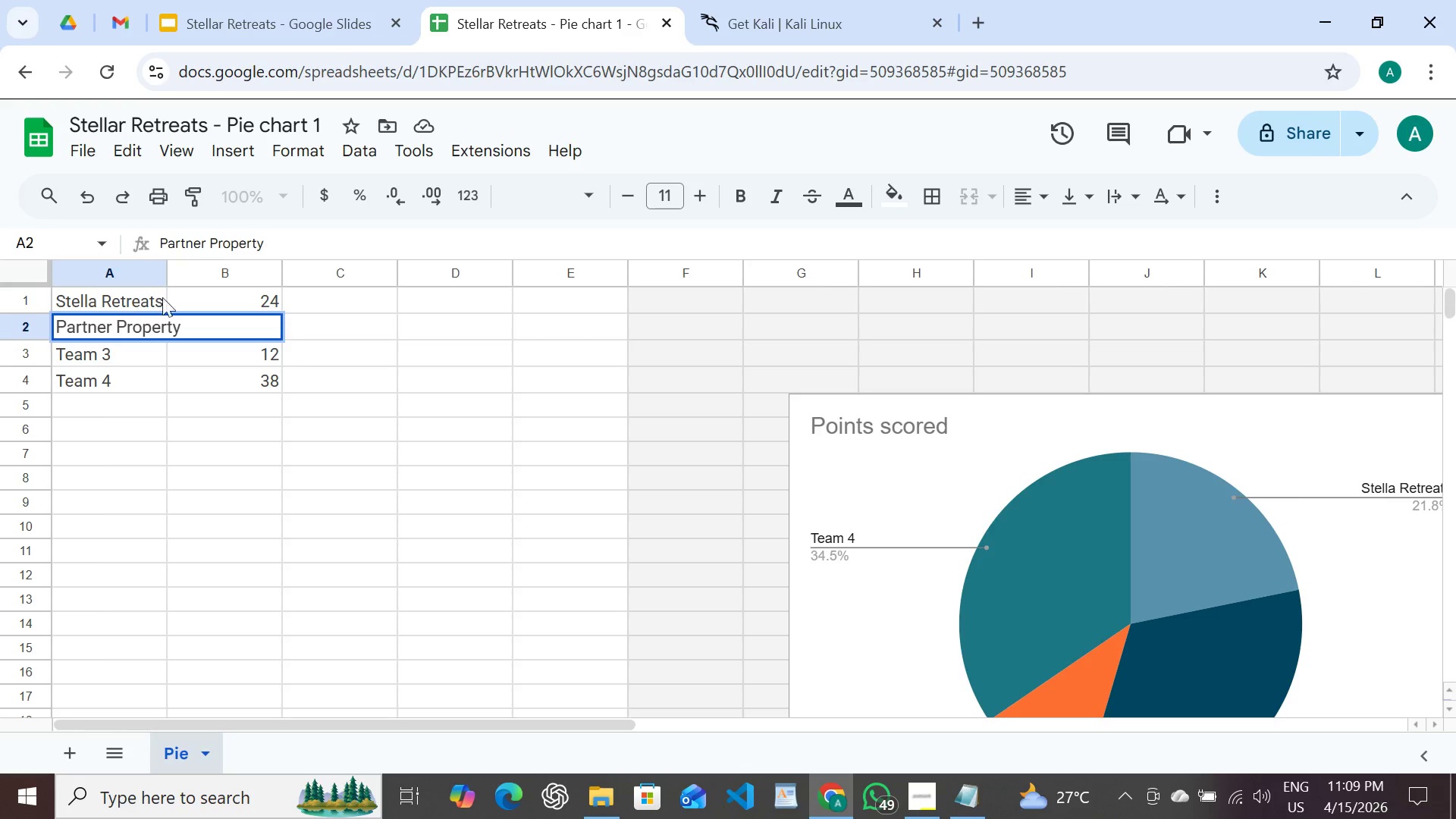 
double_click([268, 292])
 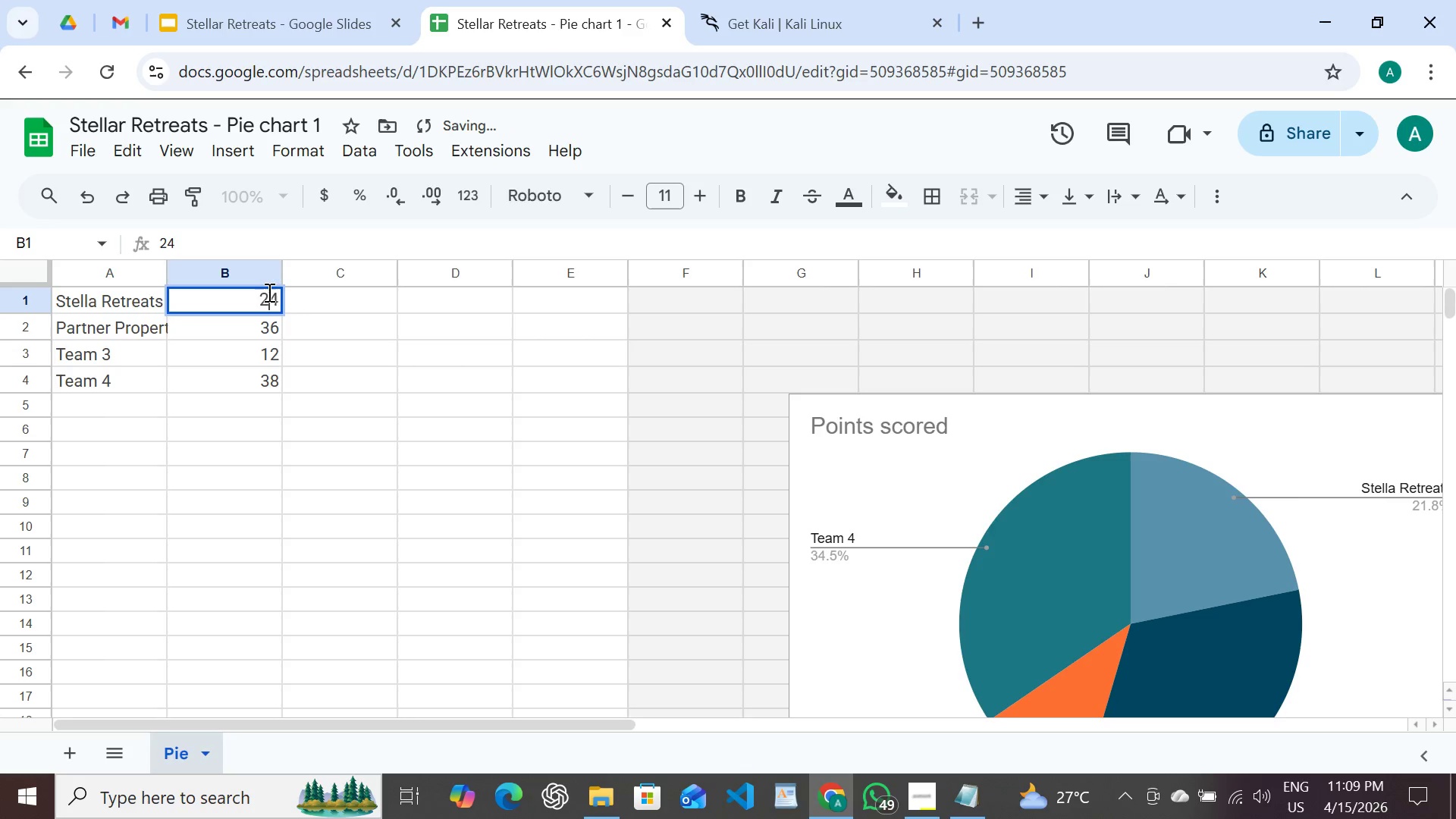 
double_click([268, 292])
 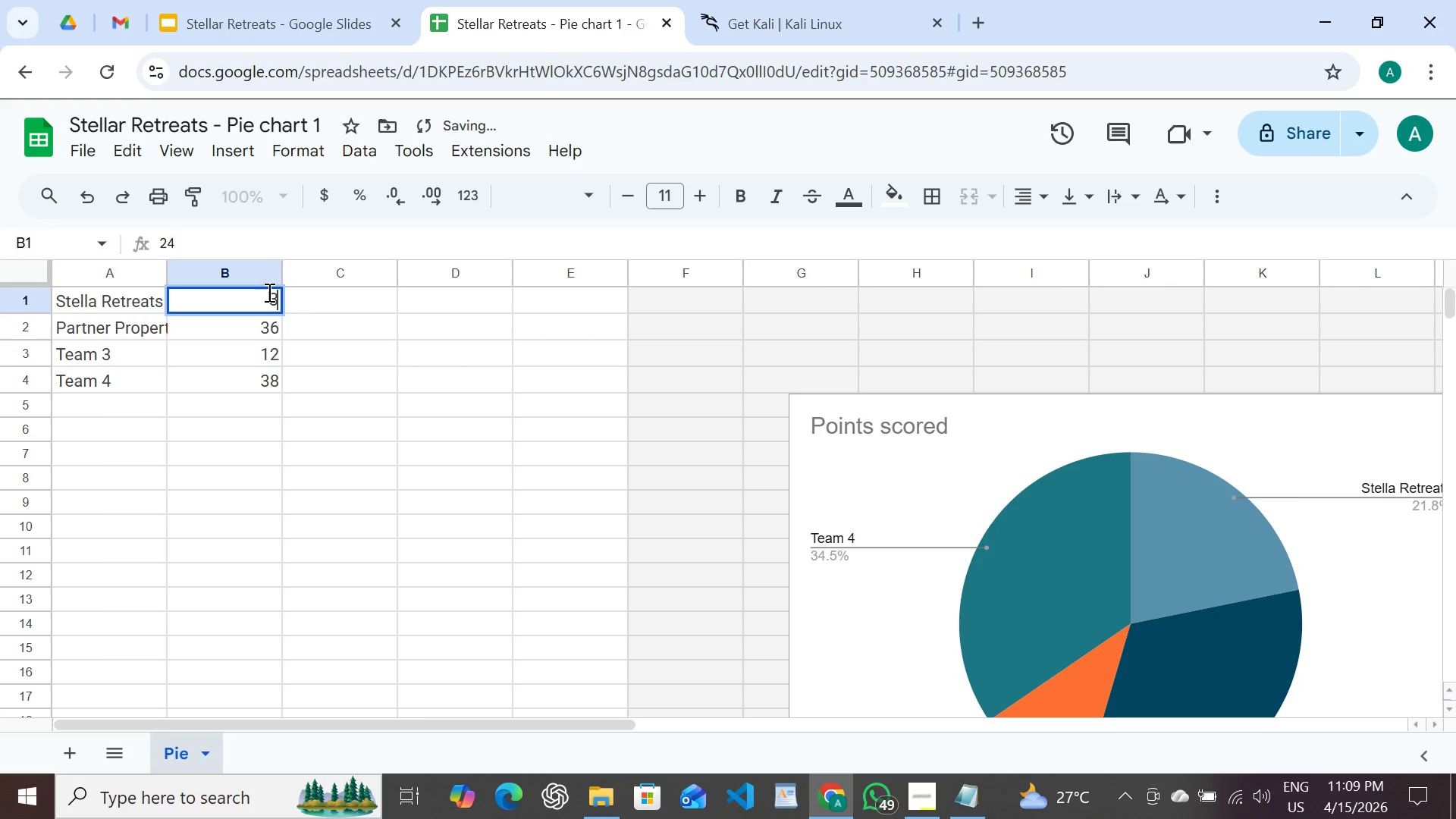 
type(30)
 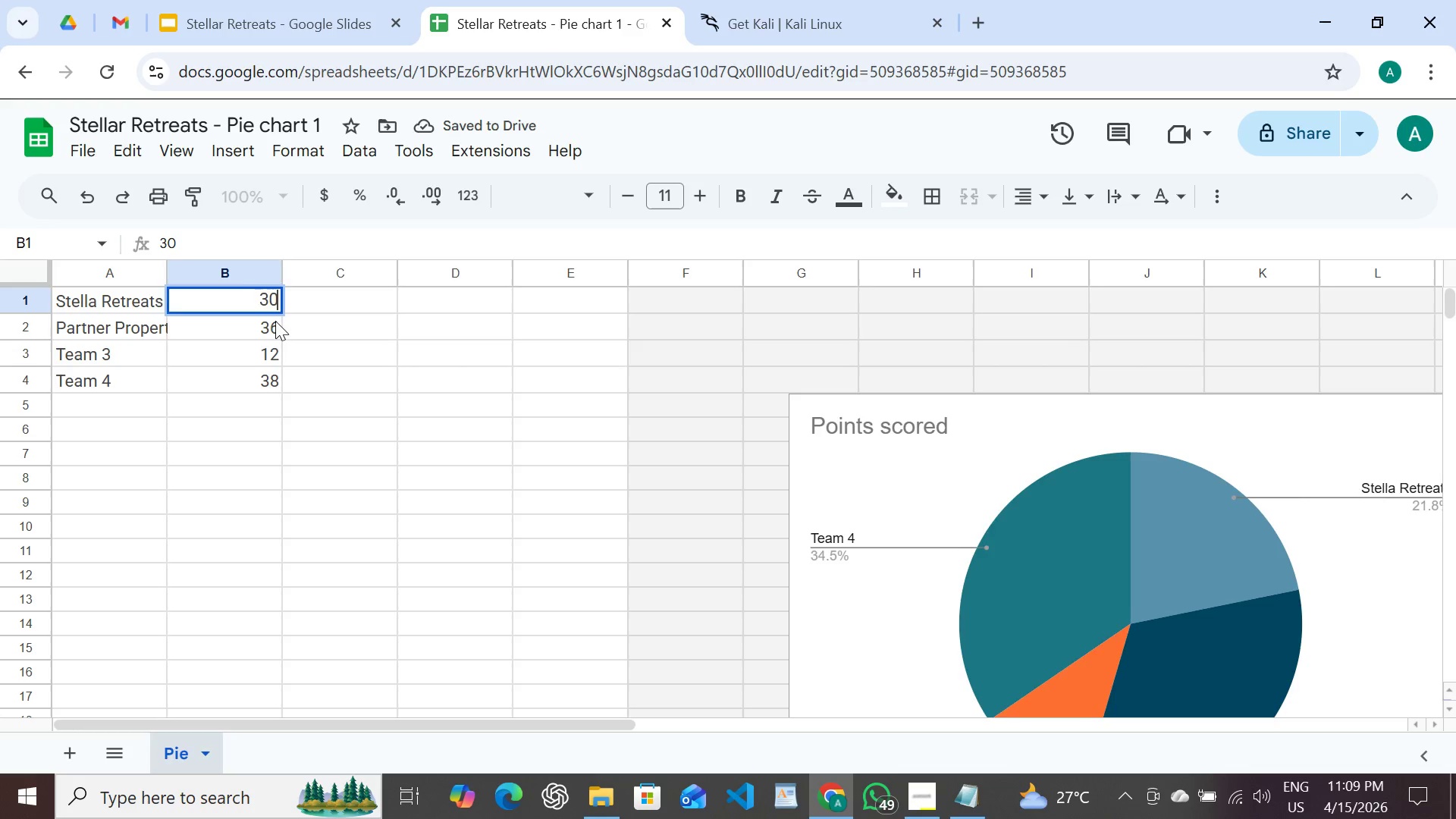 
double_click([275, 321])
 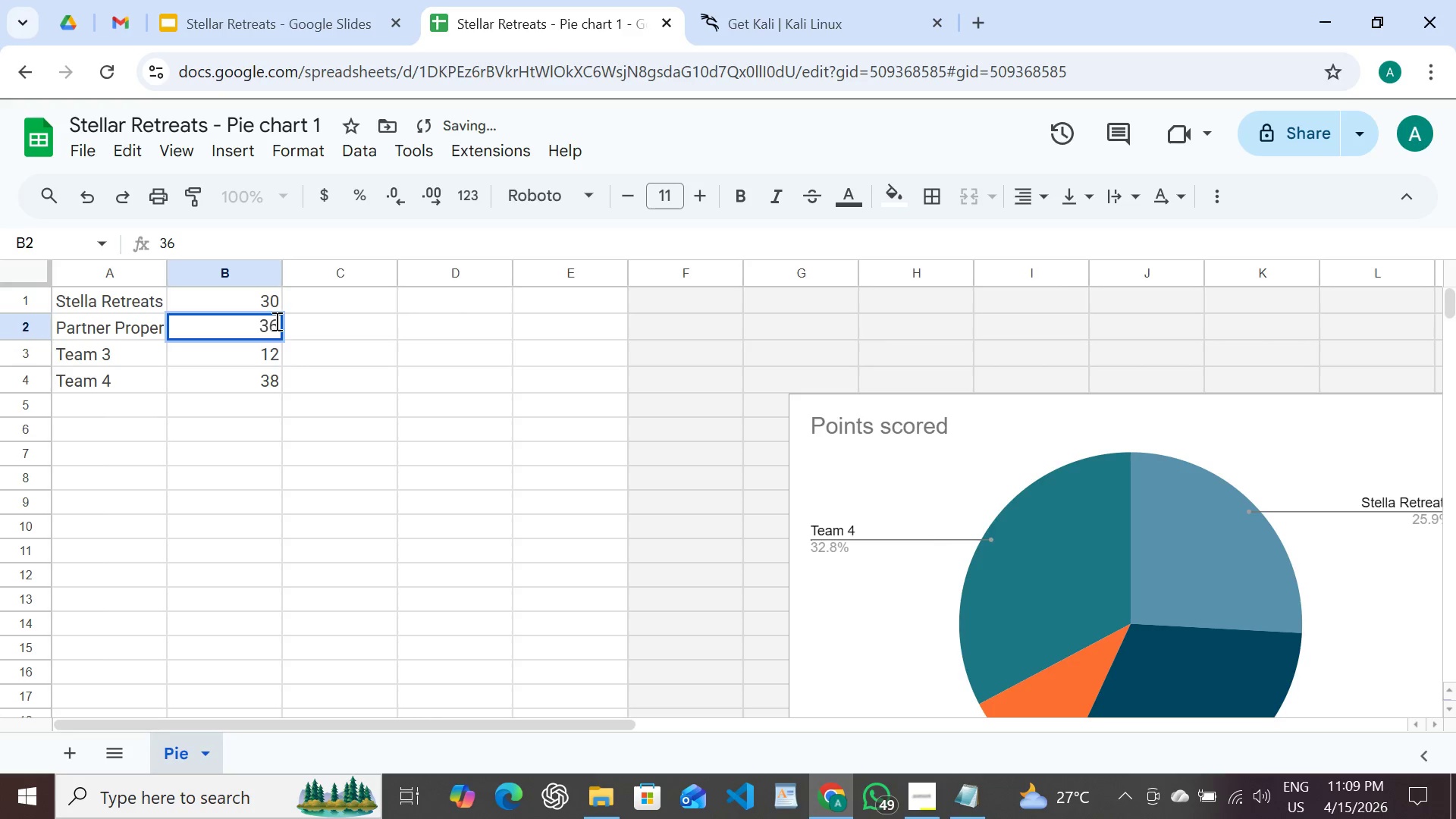 
double_click([275, 321])
 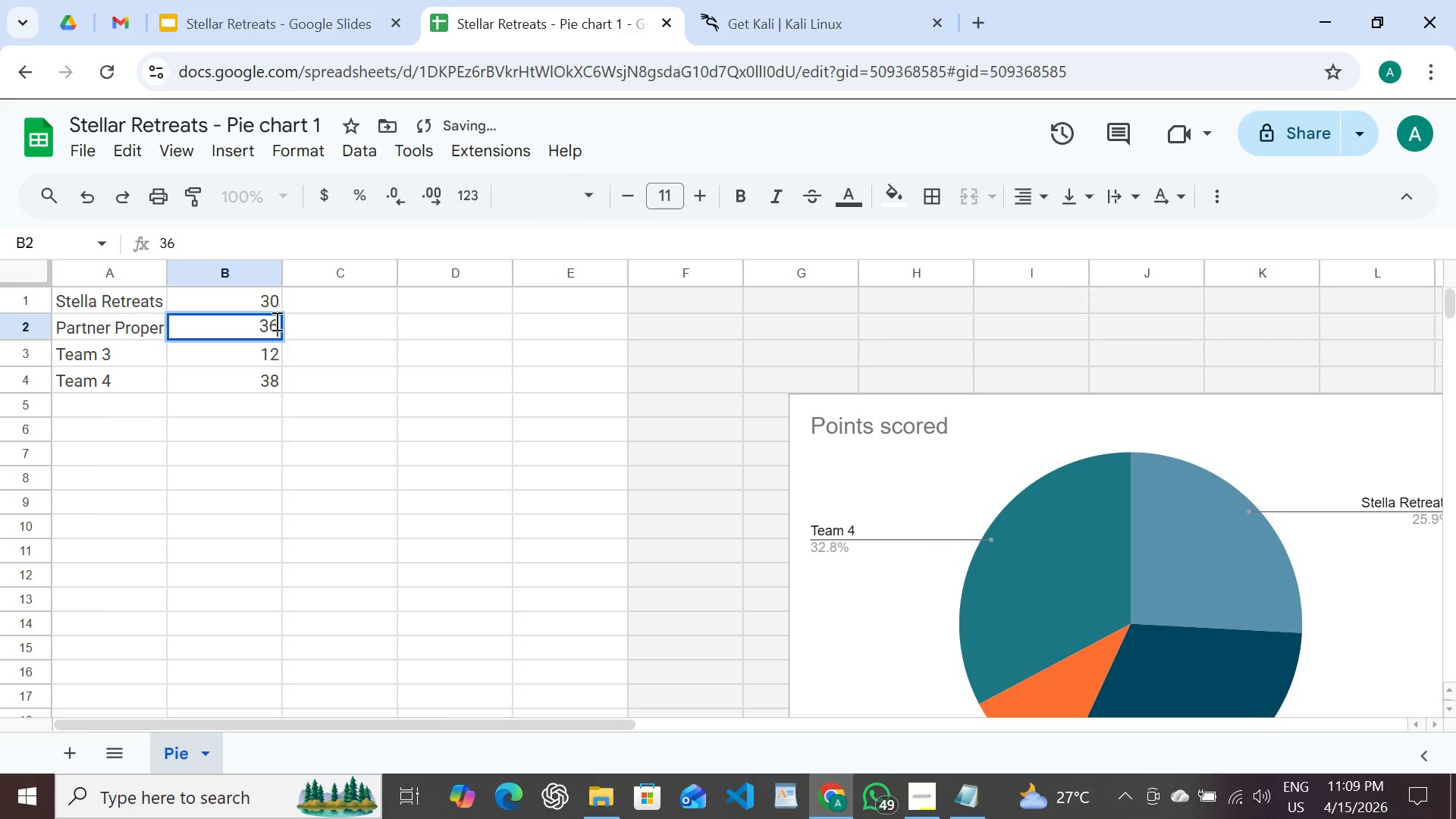 
double_click([275, 321])
 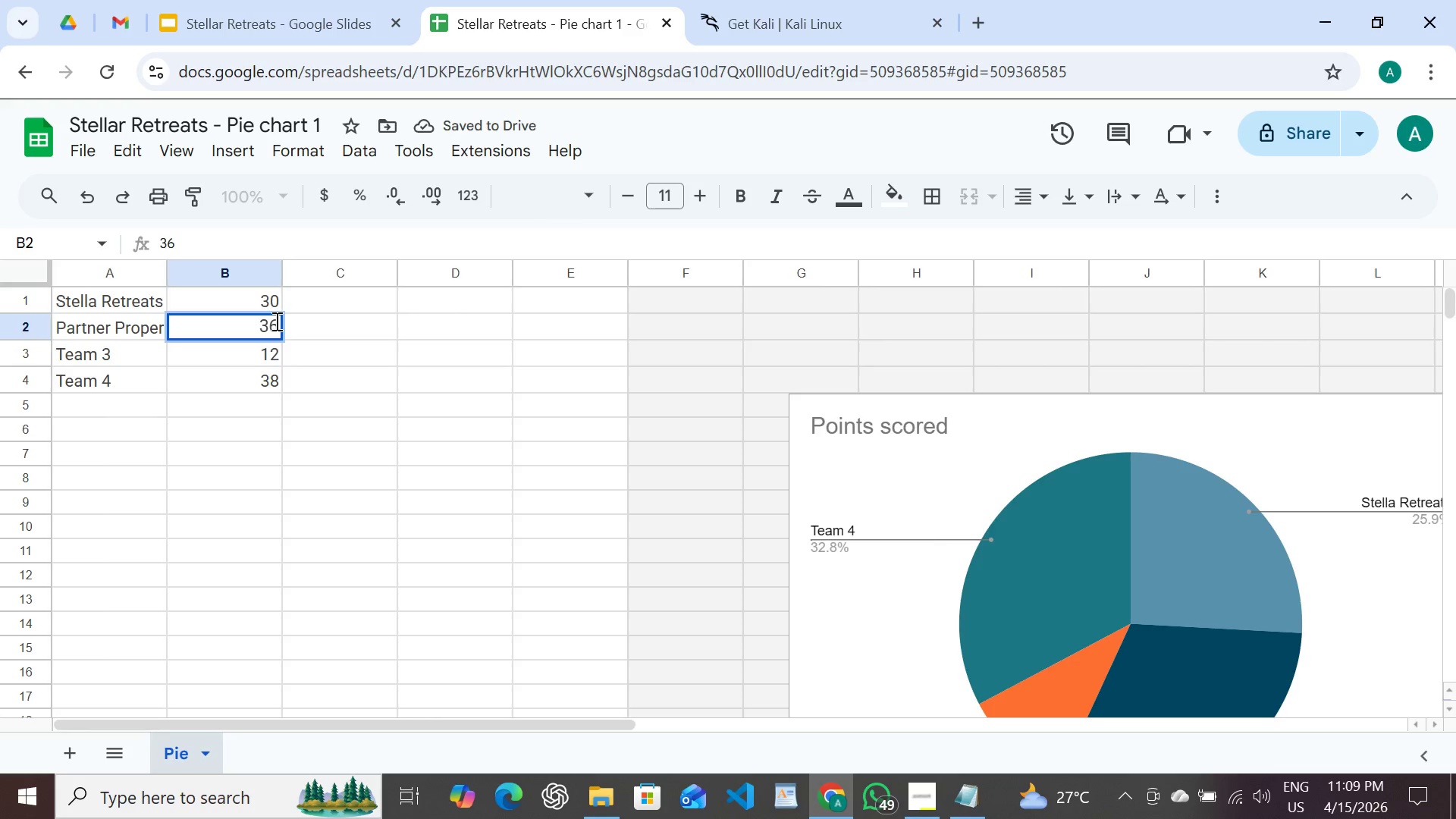 
double_click([275, 321])
 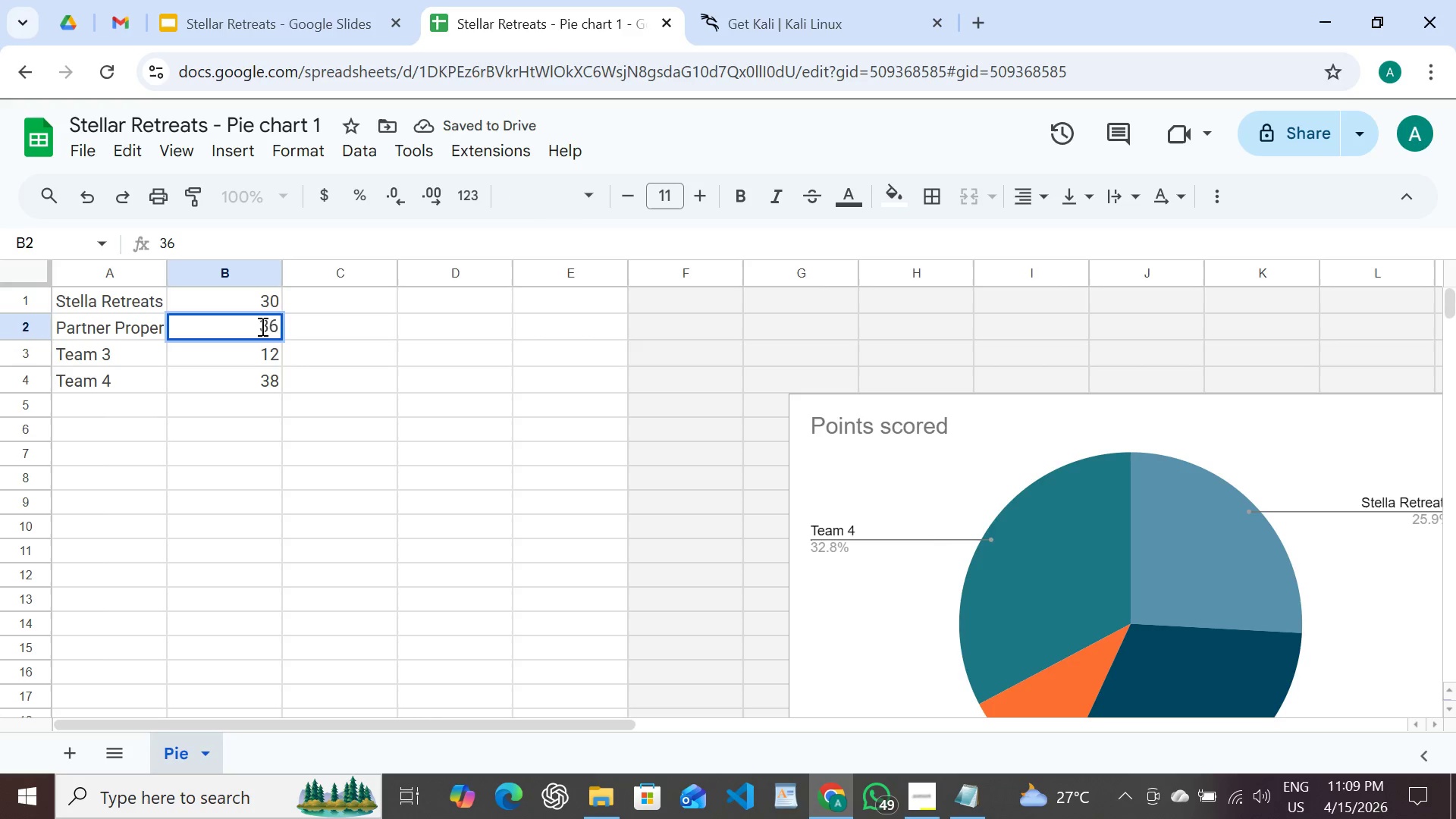 
double_click([261, 326])
 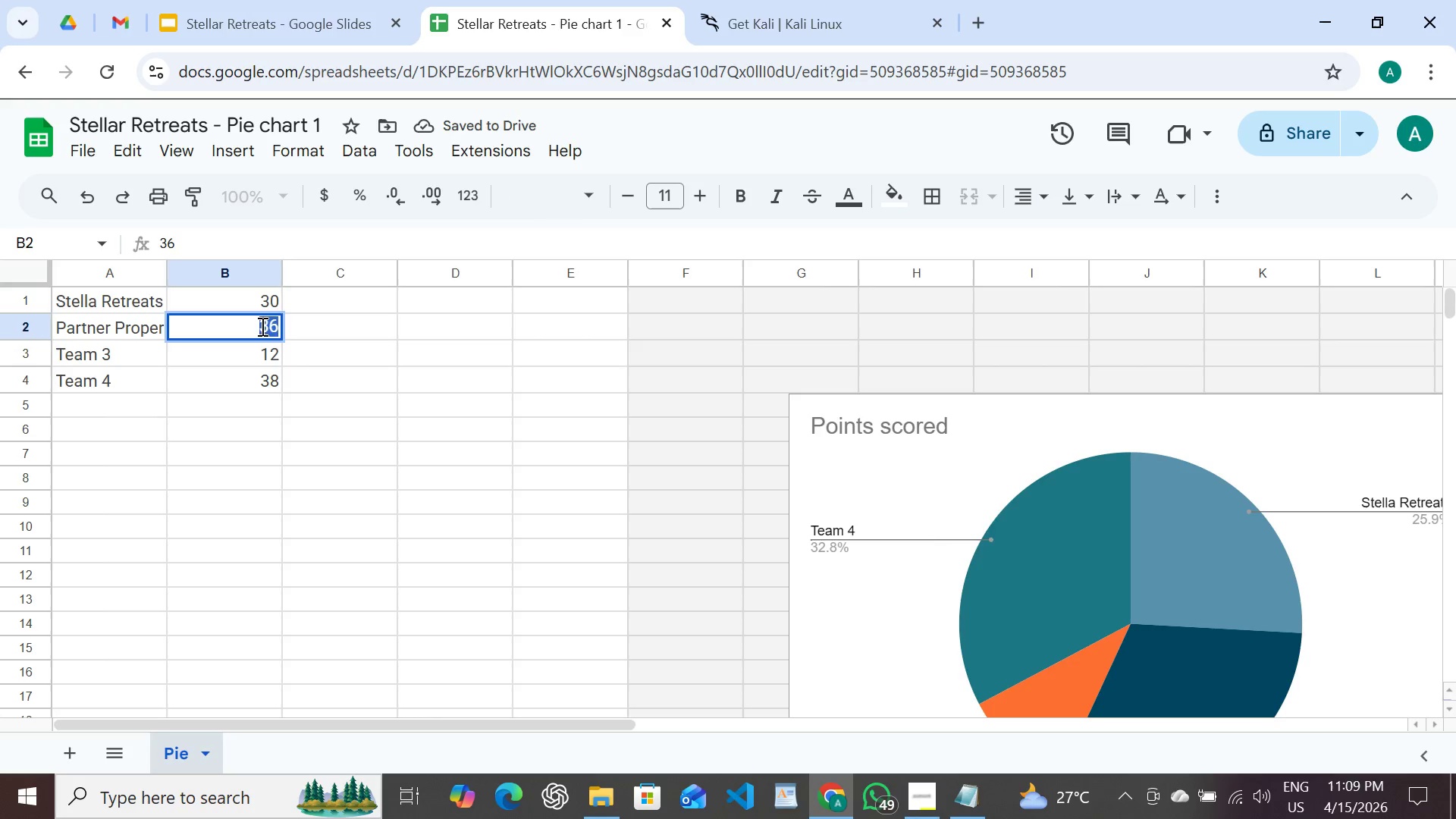 
type(70)
 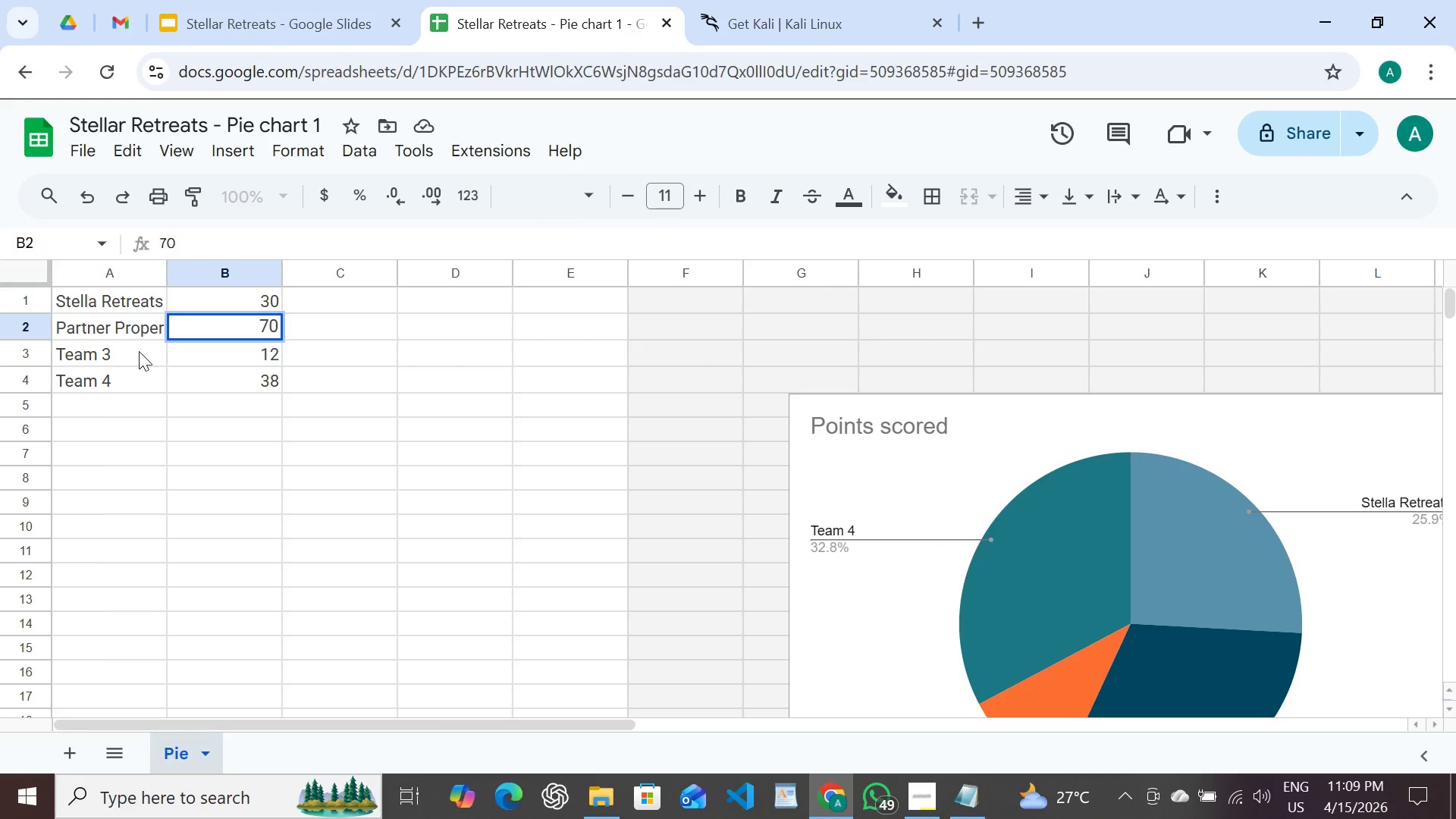 
left_click([138, 349])
 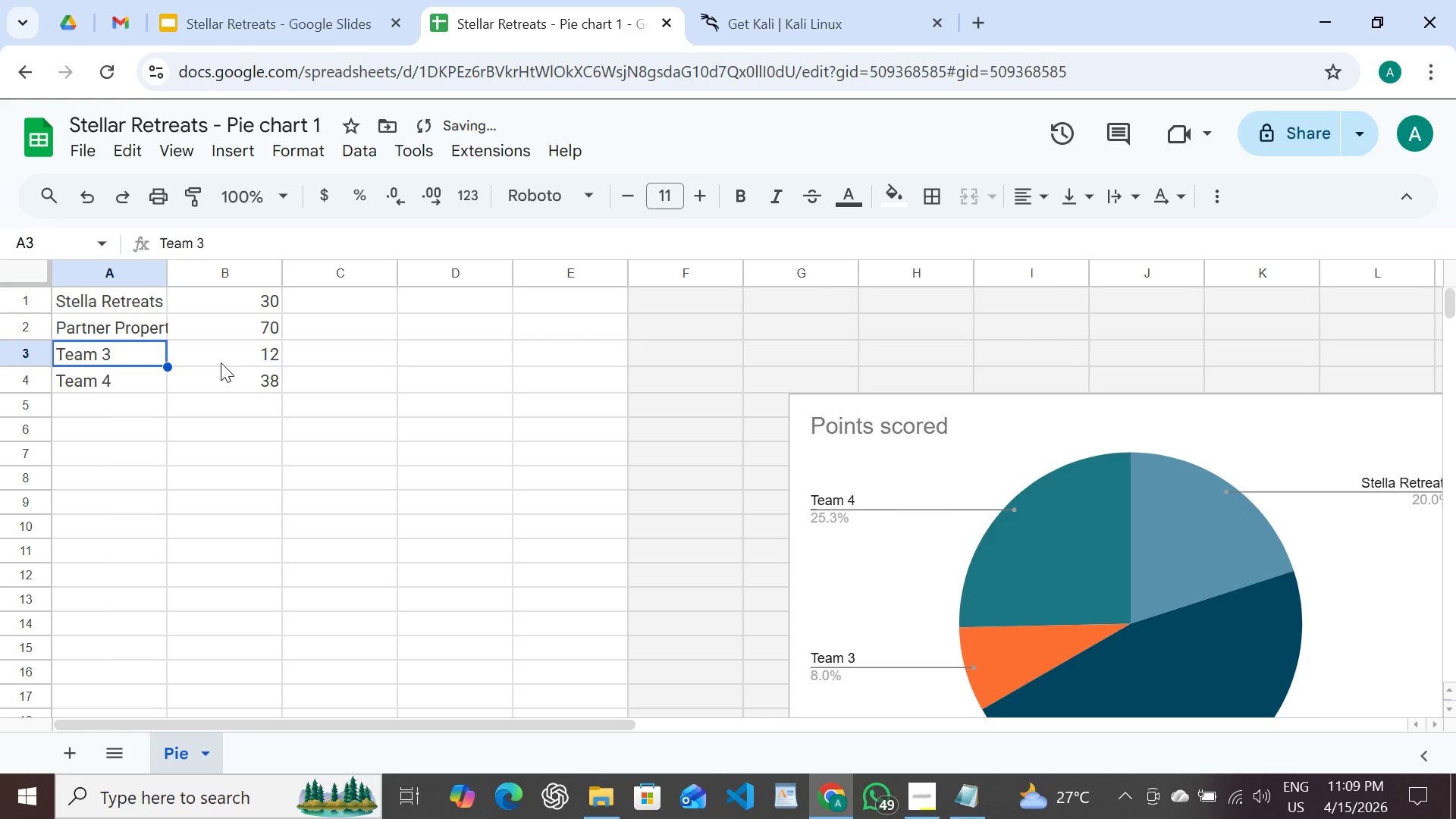 
hold_key(key=ShiftLeft, duration=1.52)
left_click([241, 347])
 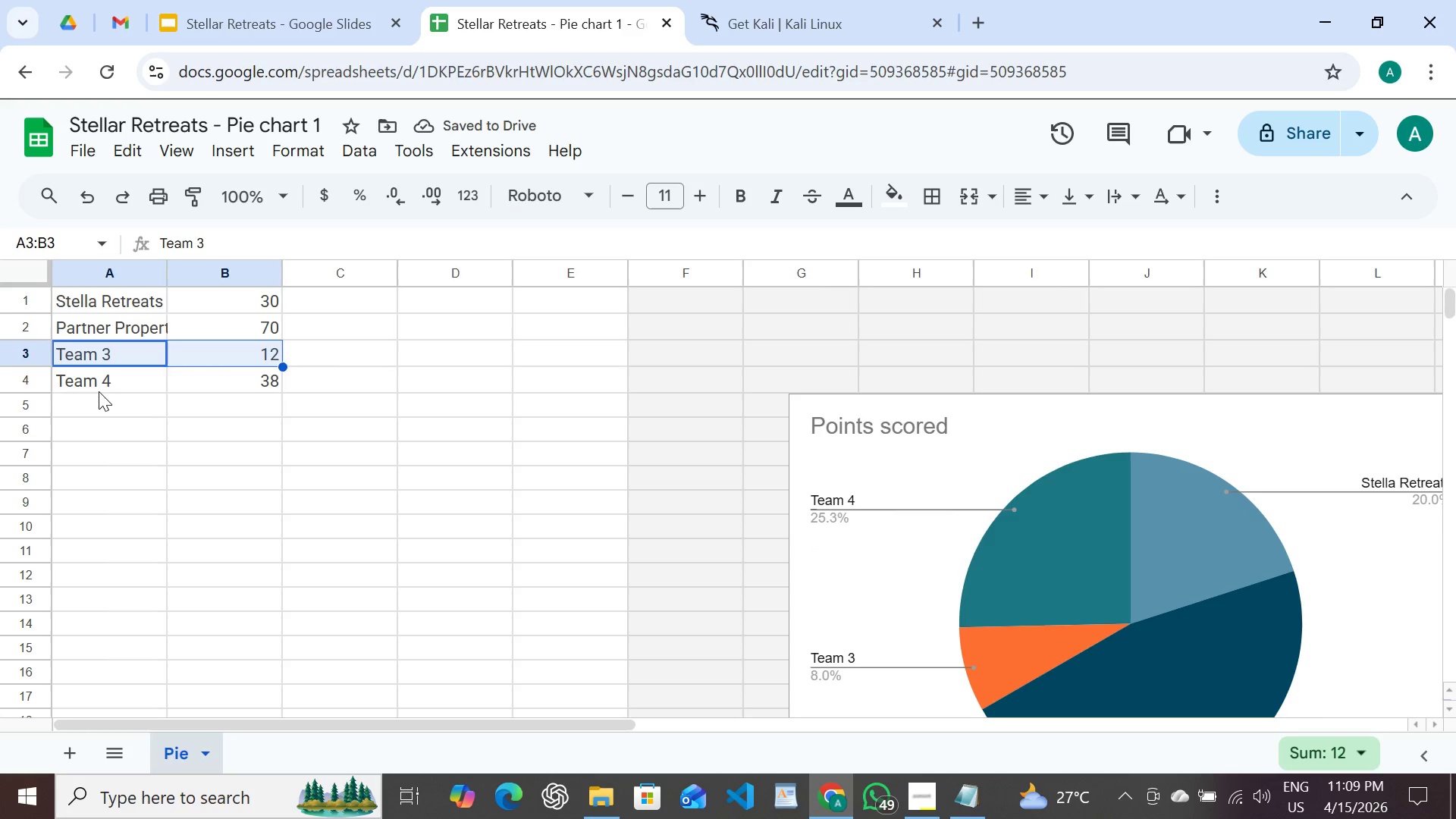 
left_click([99, 391])
 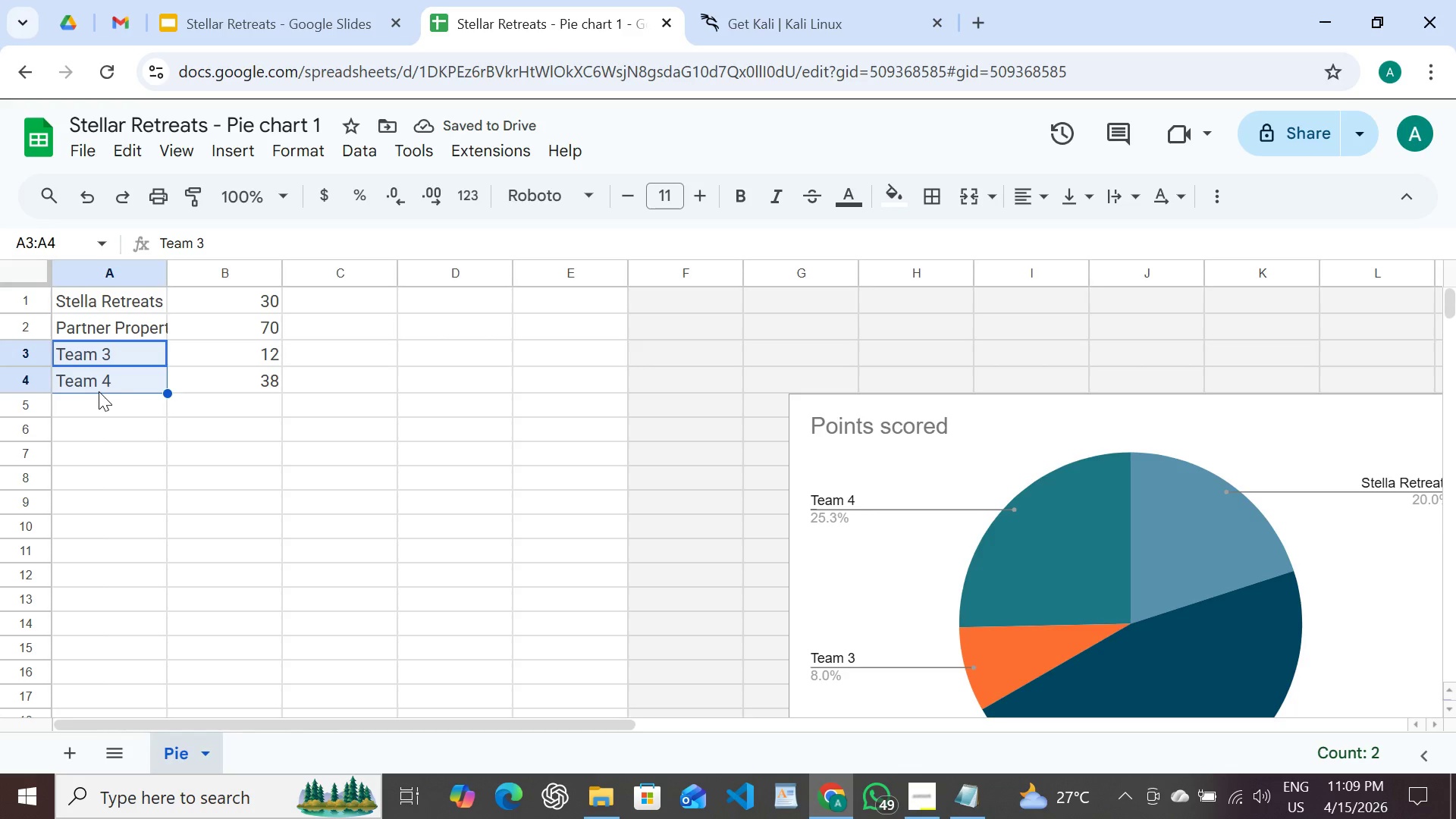 
hold_key(key=ShiftLeft, duration=1.51)
left_click([240, 388])
 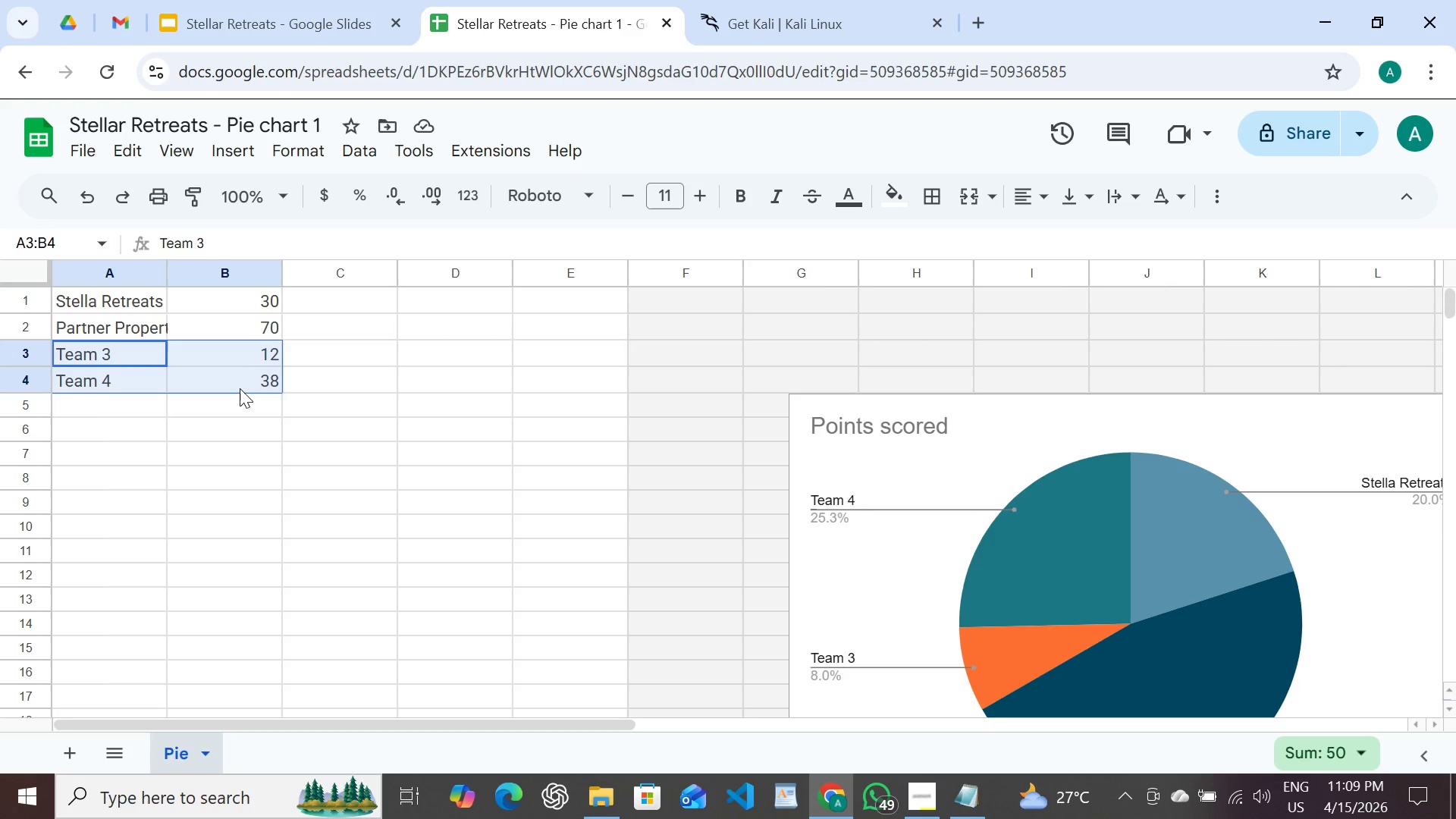 
hold_key(key=ShiftLeft, duration=0.33)
 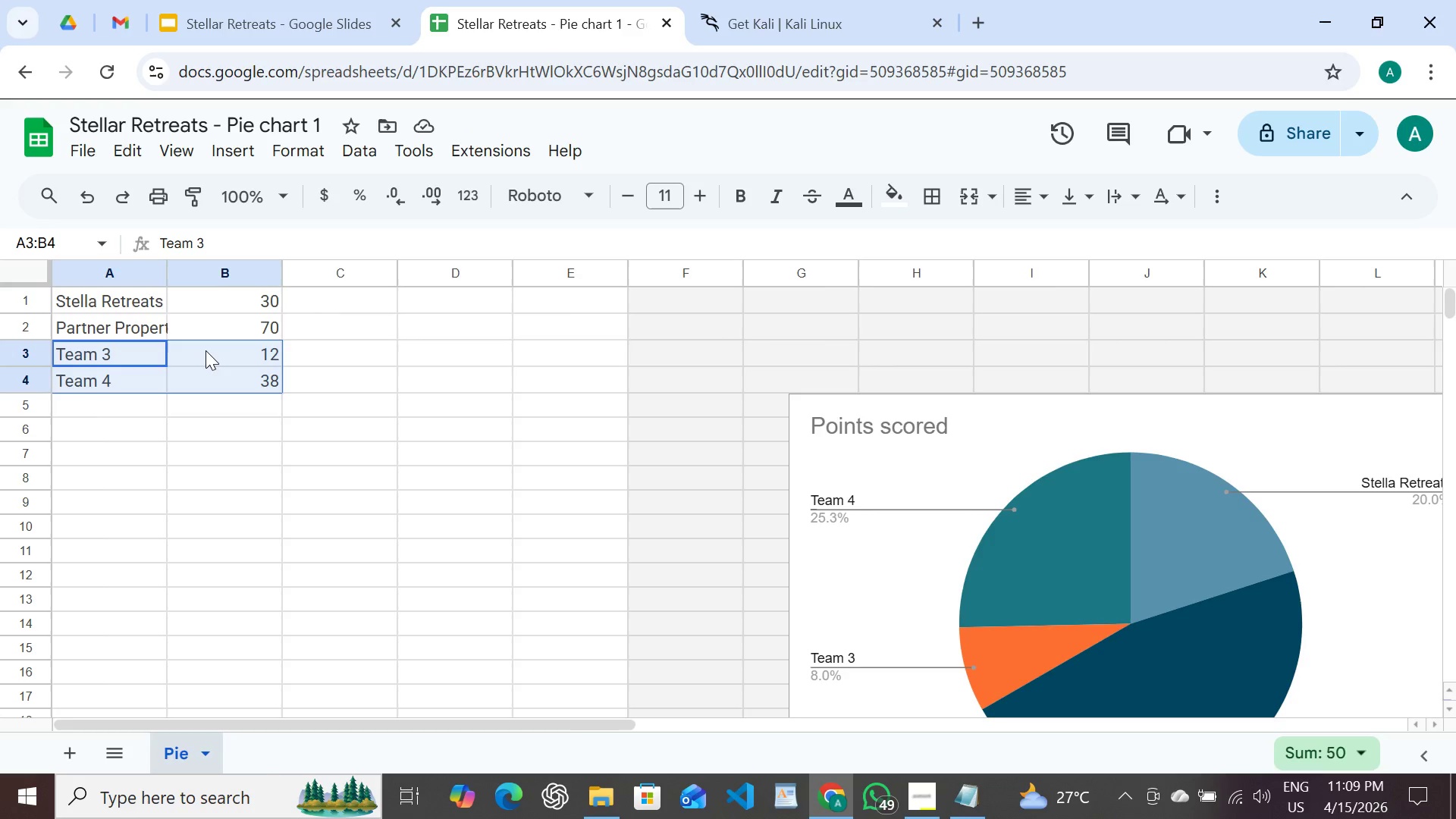 
right_click([206, 350])
 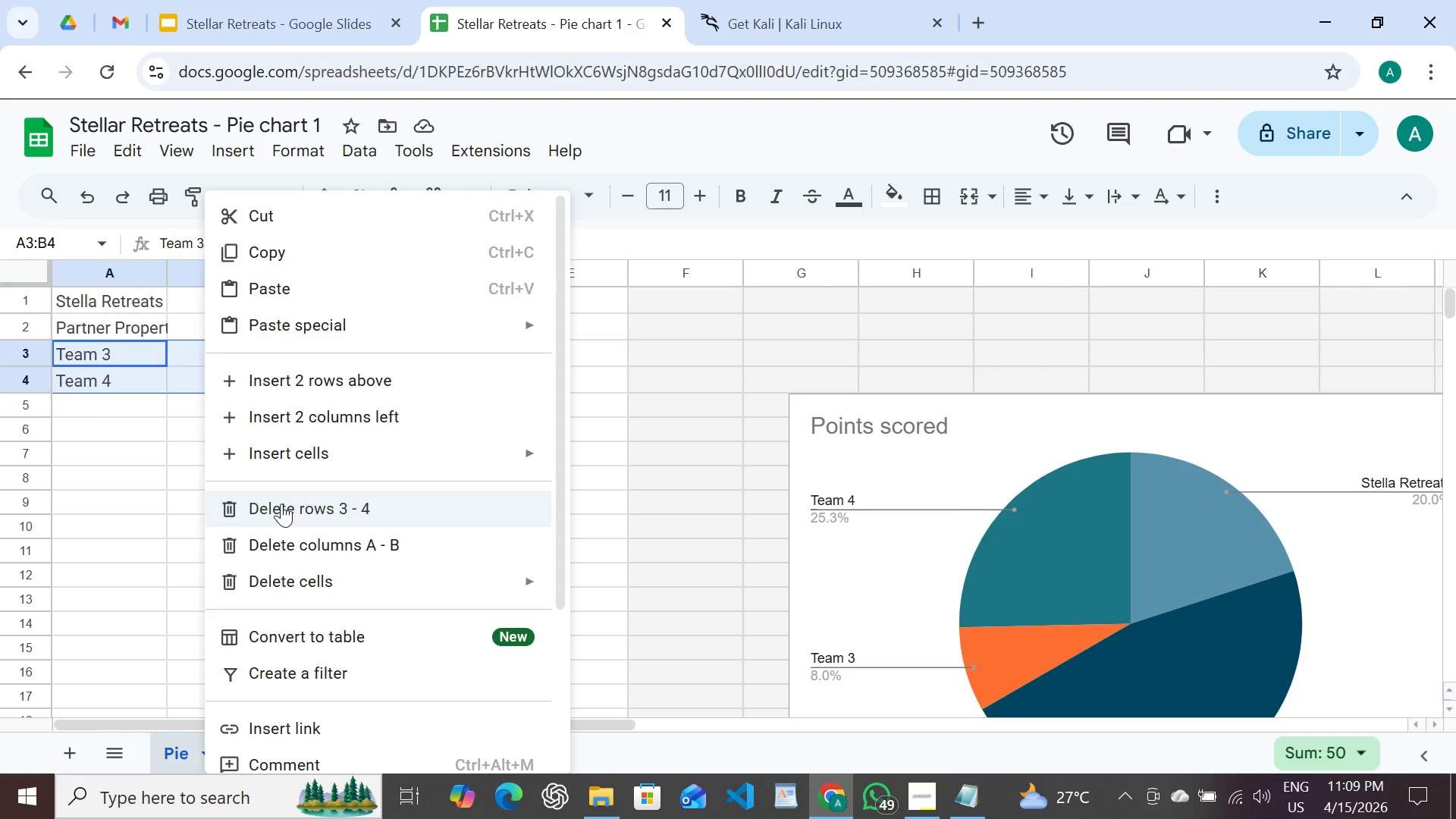 
left_click([281, 503])
 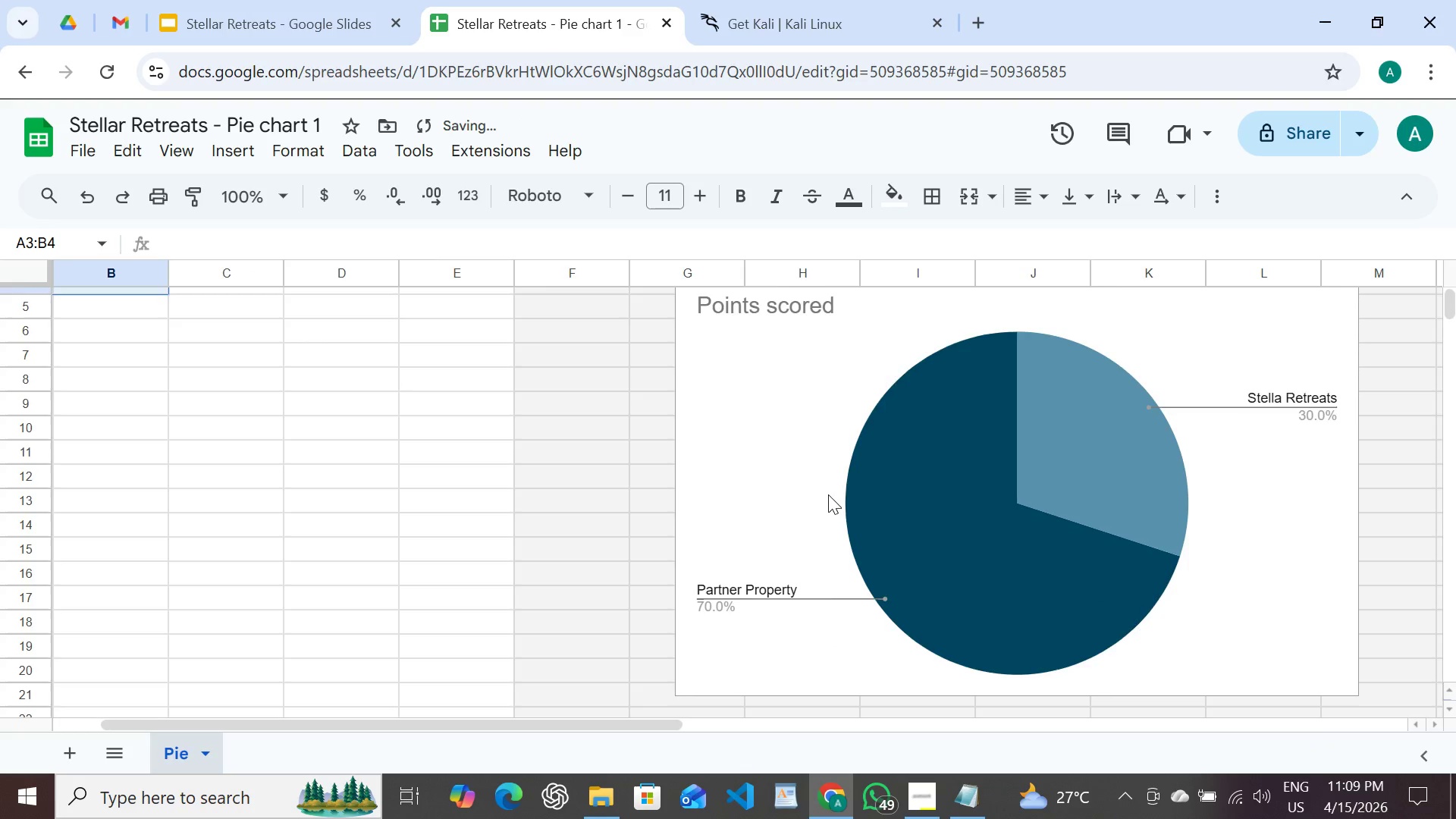 
left_click([828, 494])
 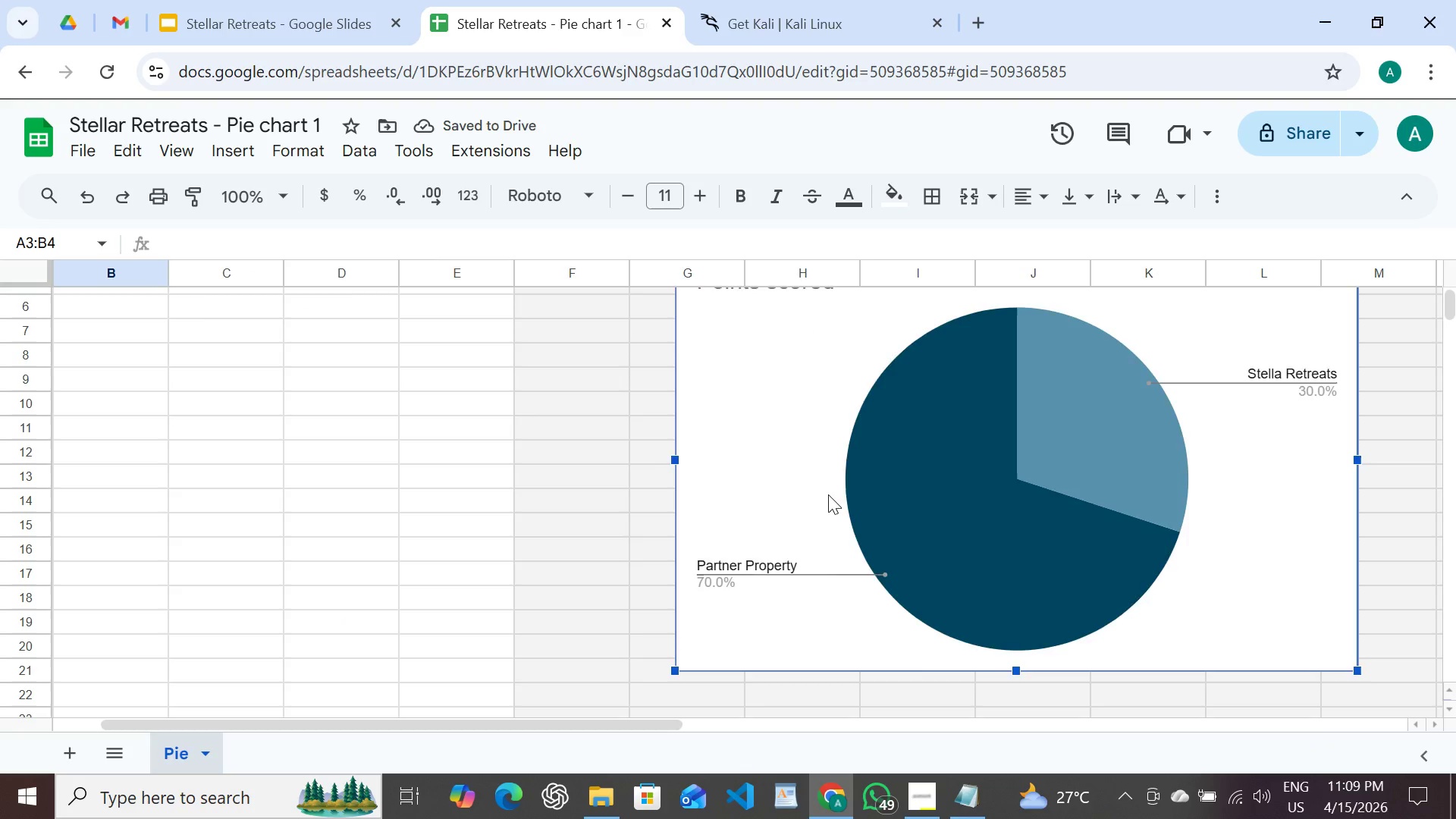 
key(Backspace)
 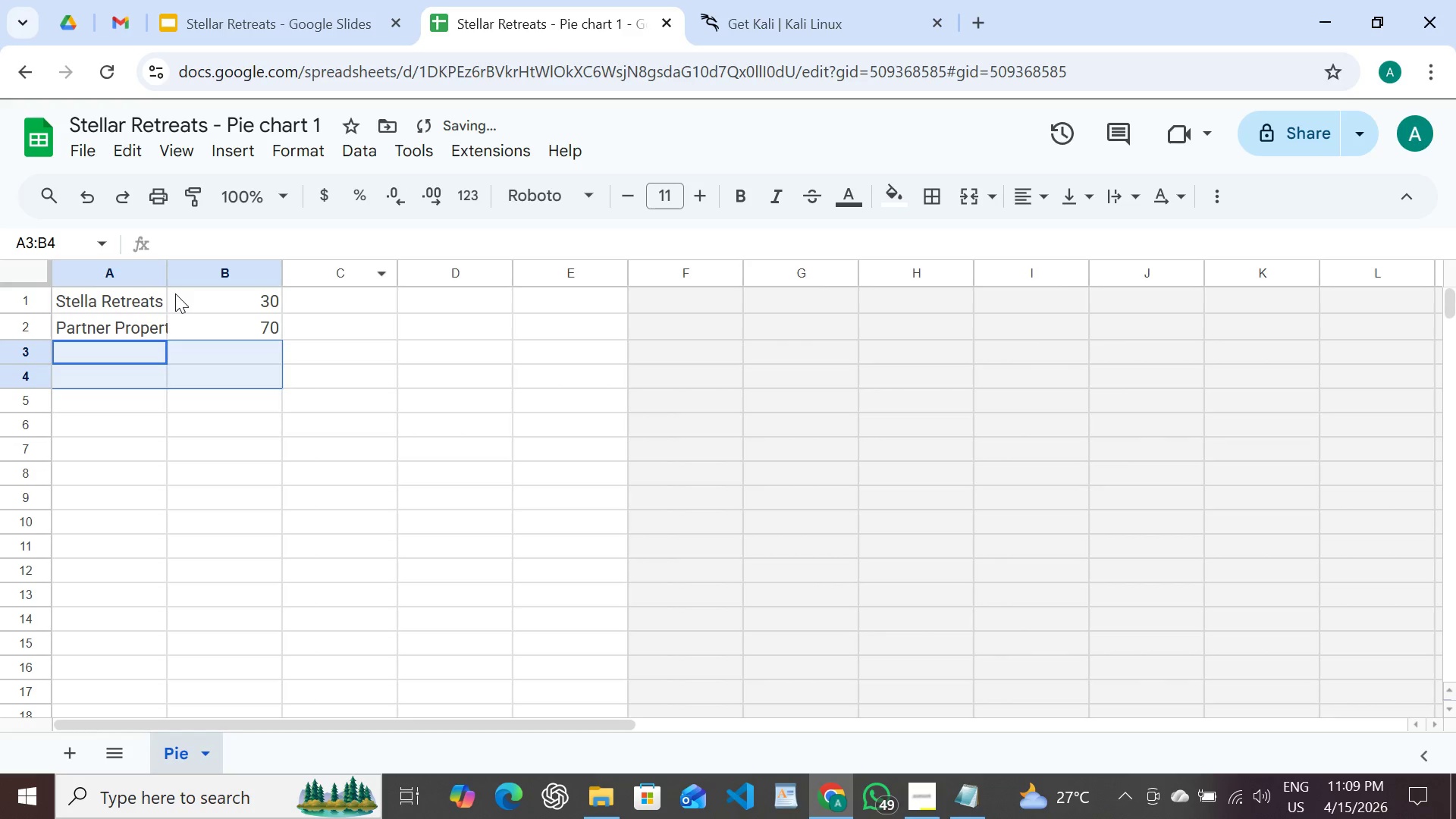 
left_click([161, 299])
 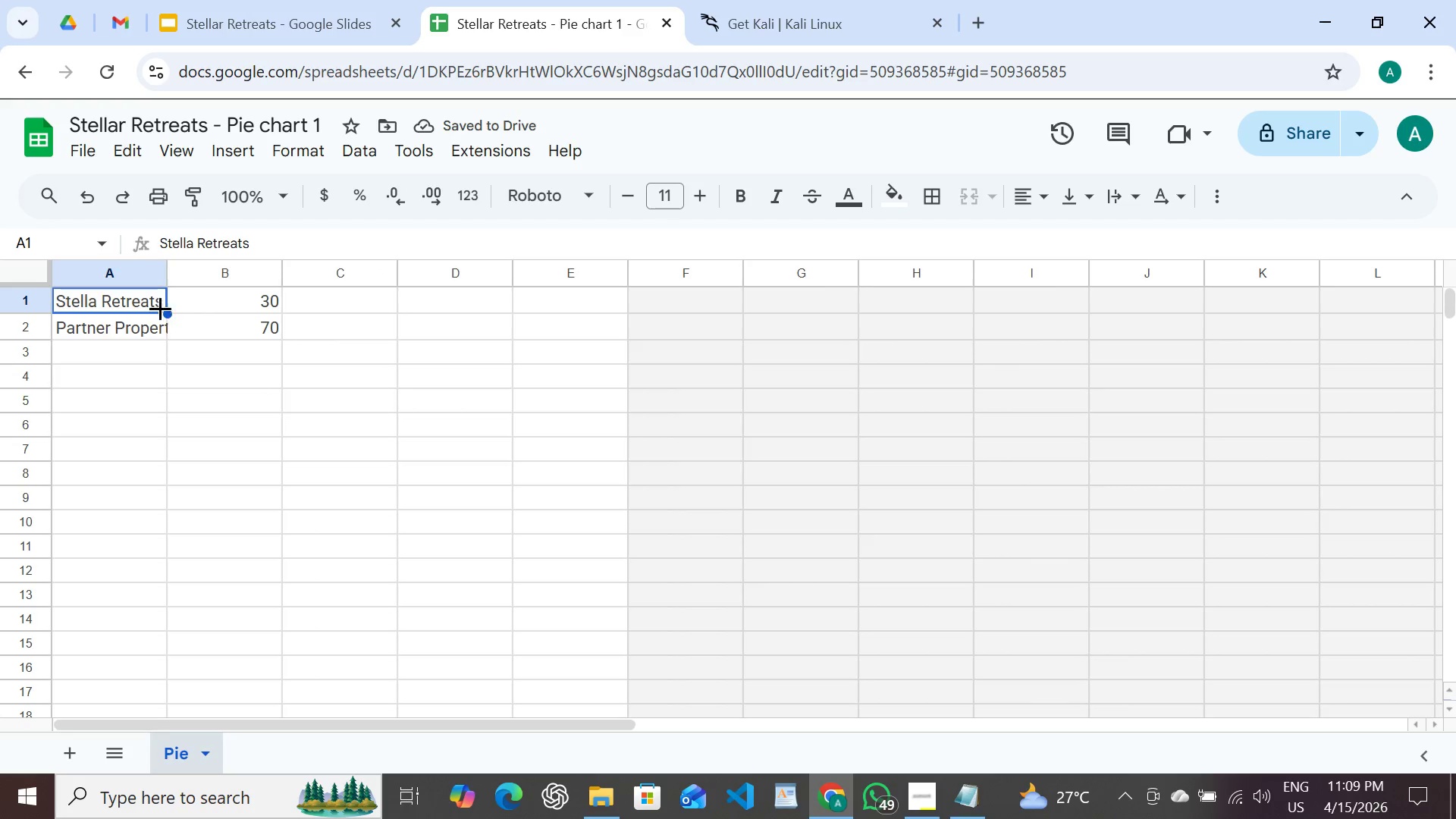 
hold_key(key=ShiftLeft, duration=1.53)
left_click([123, 319])
 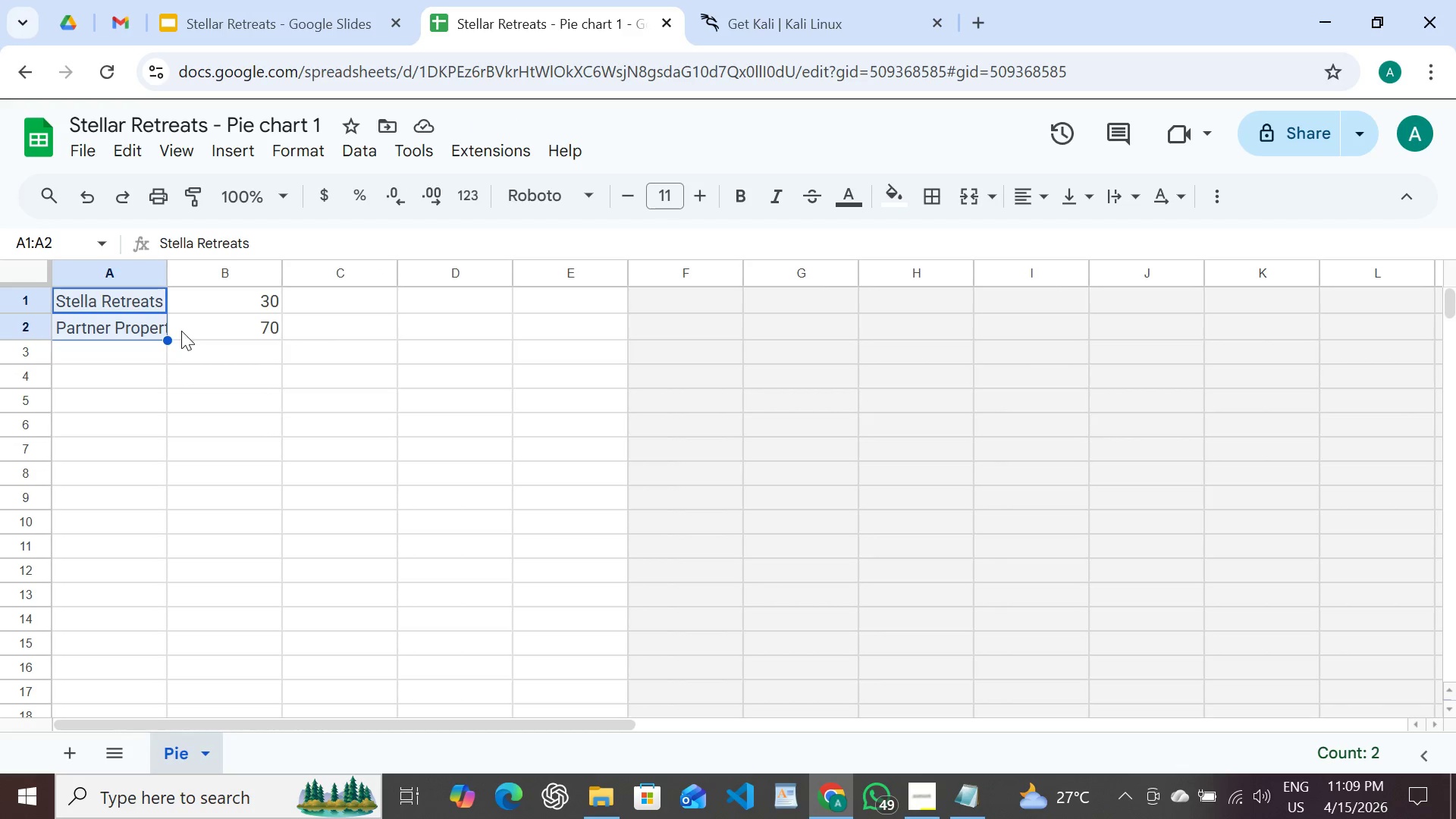 
hold_key(key=ShiftLeft, duration=0.55)
left_click([181, 331])
 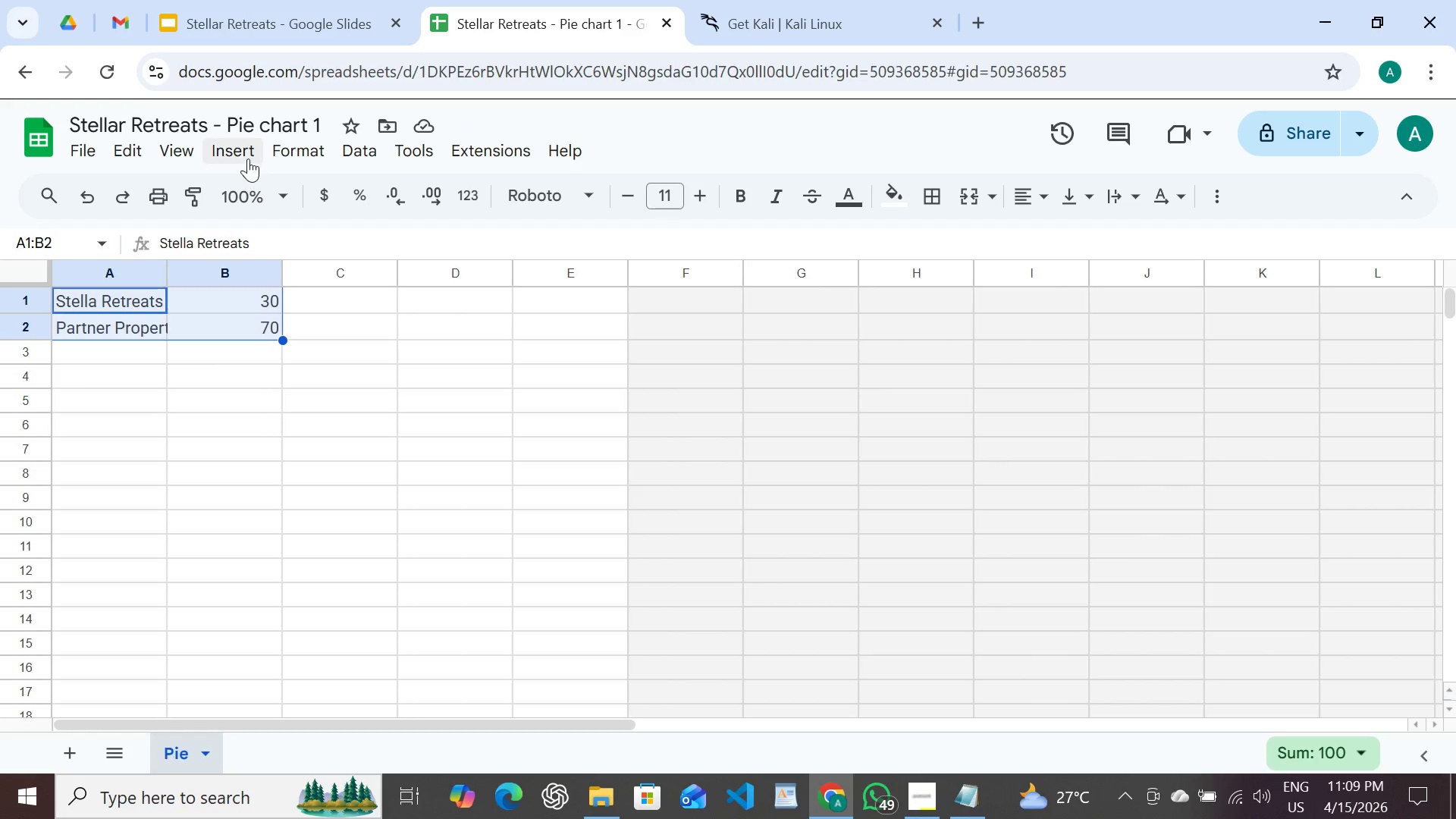 
left_click([247, 155])
 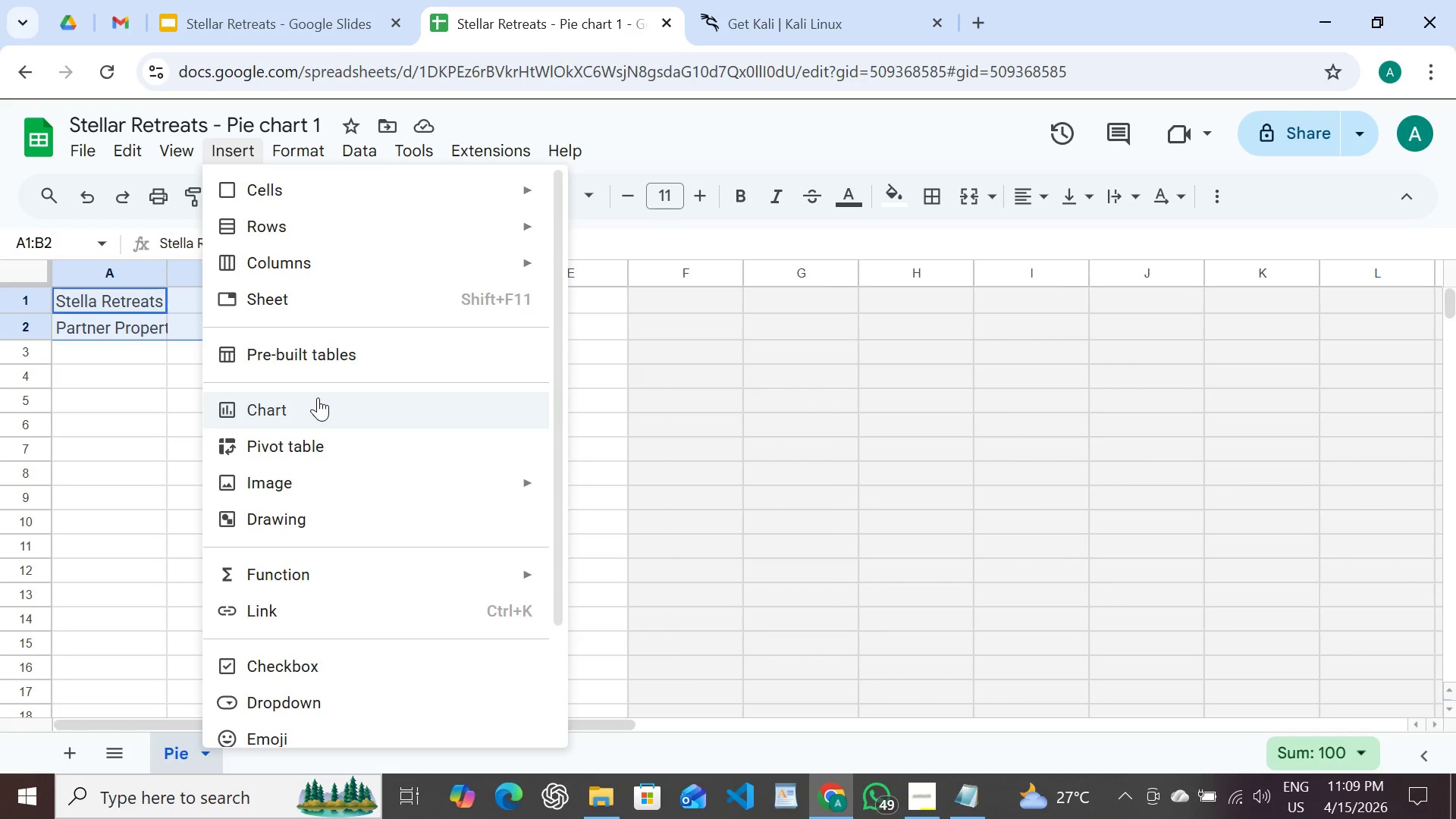 
left_click([318, 397])
 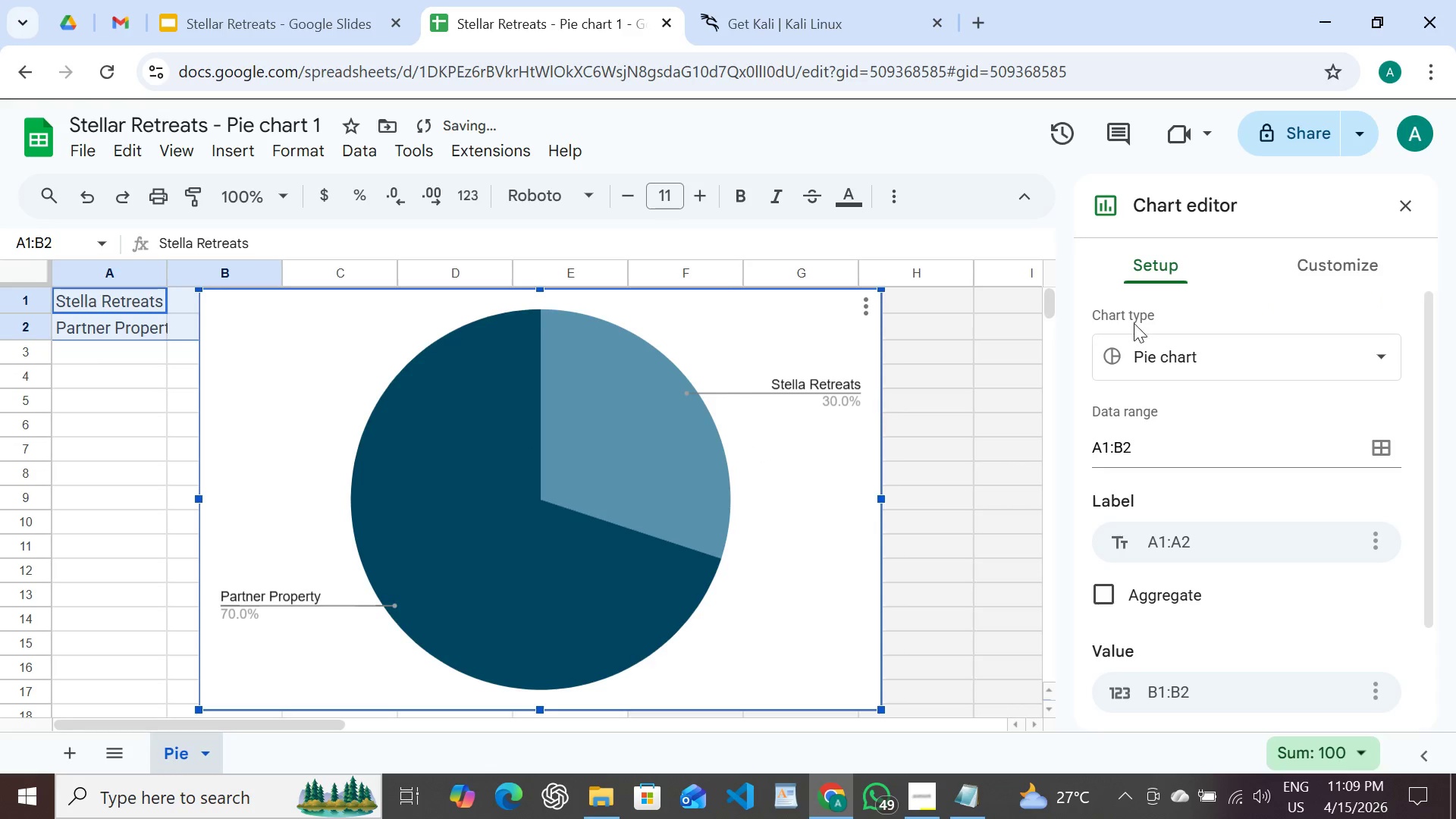 
left_click([1193, 346])
 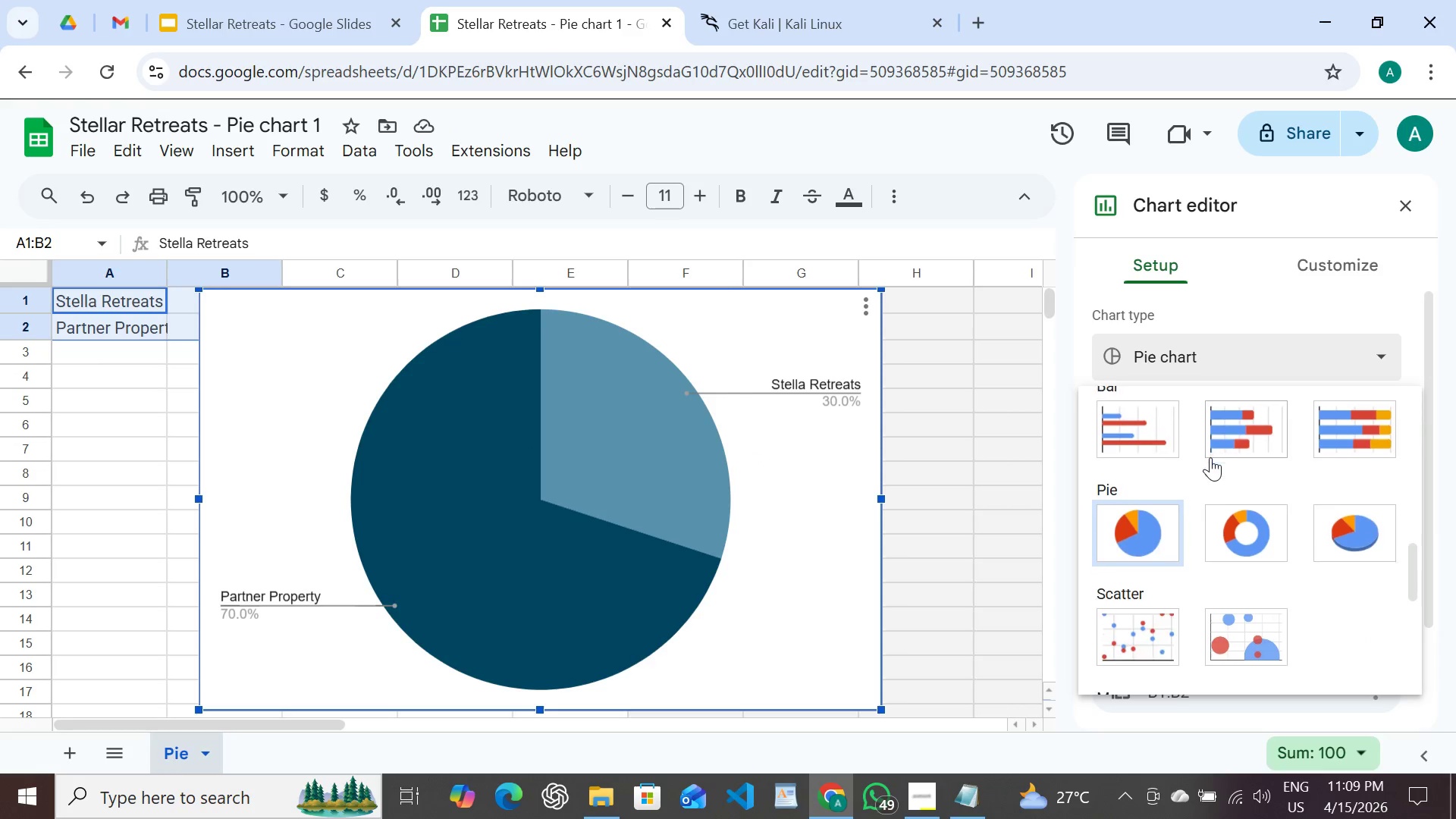 
left_click([1222, 475])
 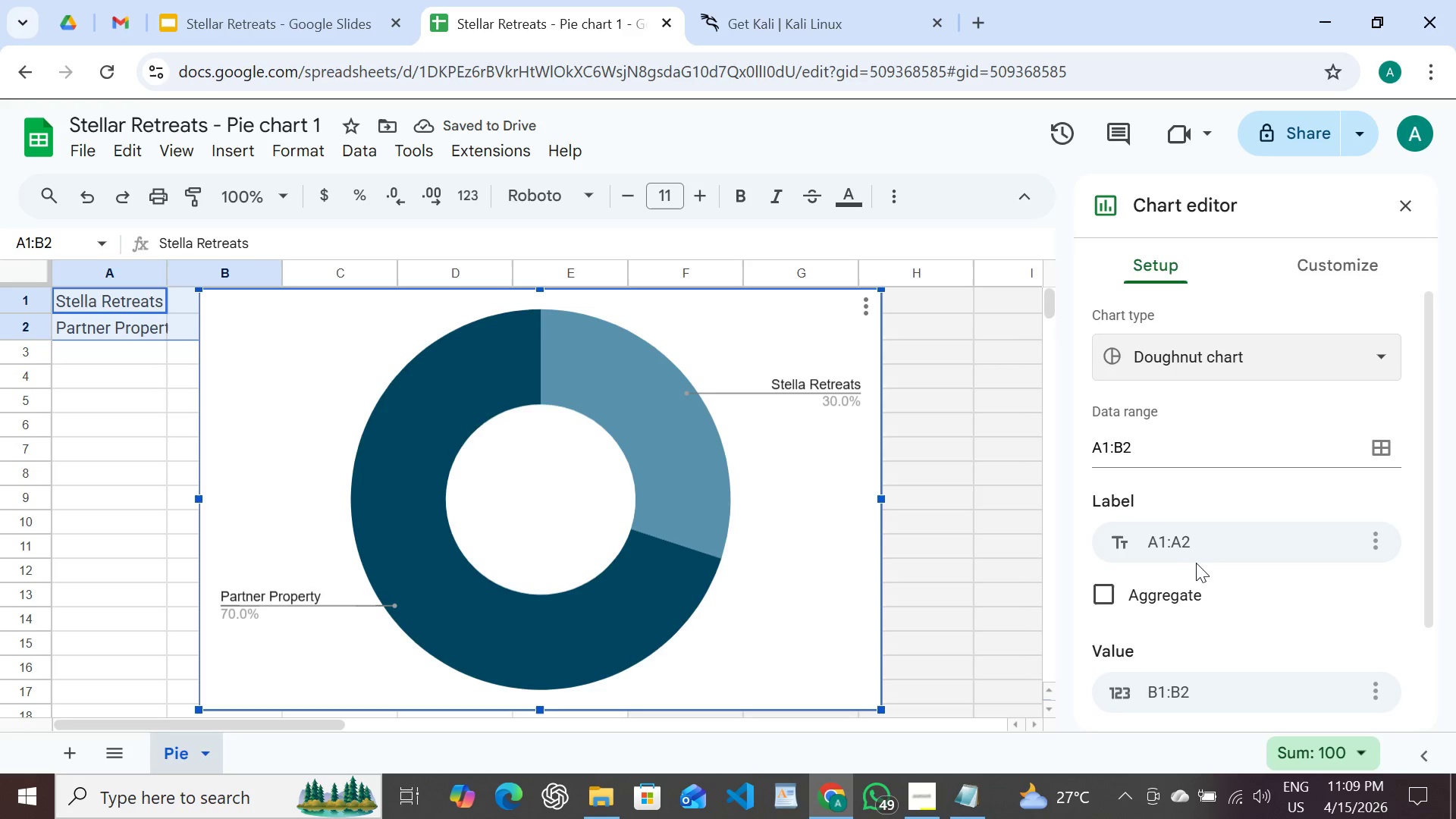 
wait(9.0)
 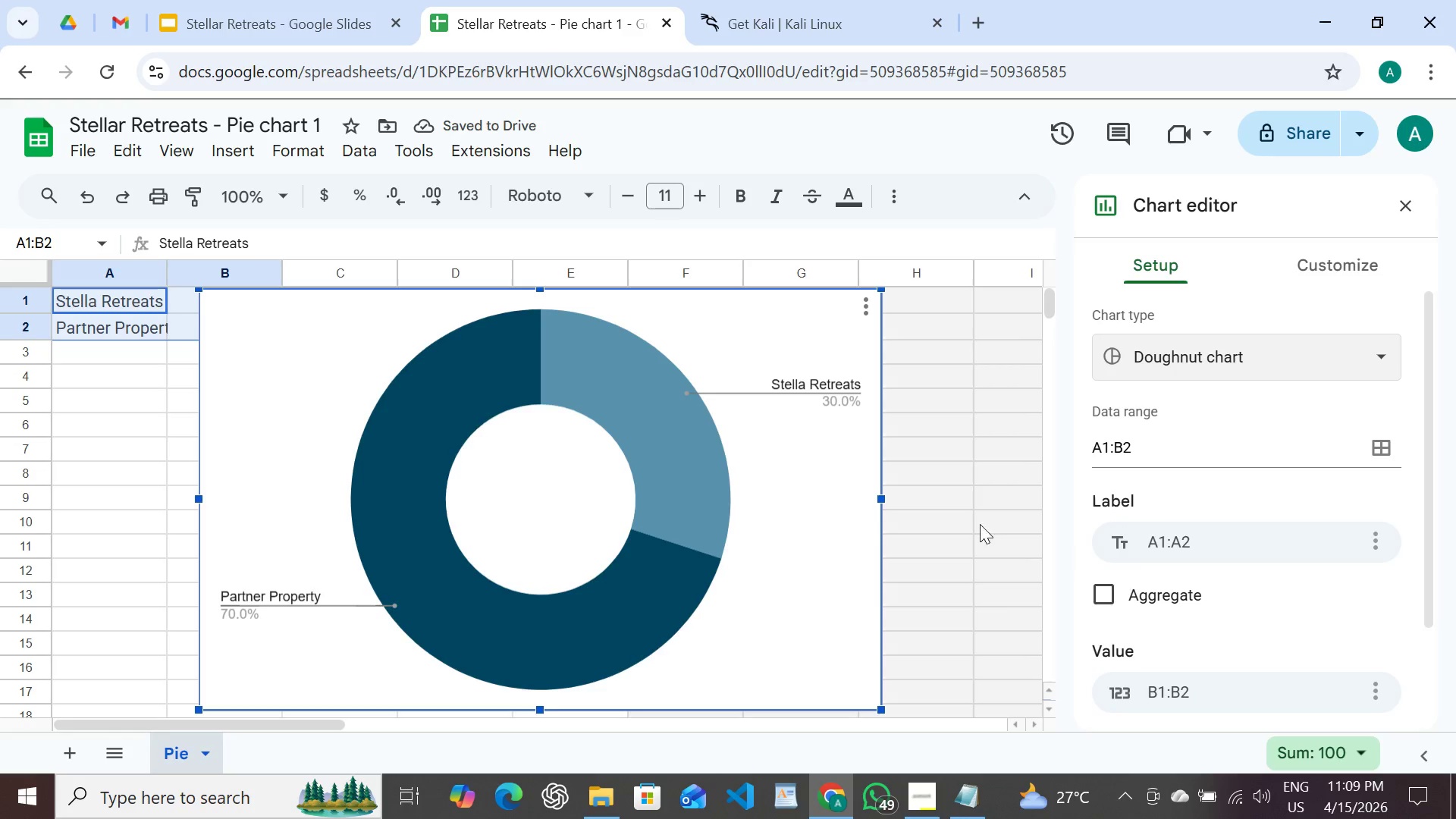 
key(Control+C)
 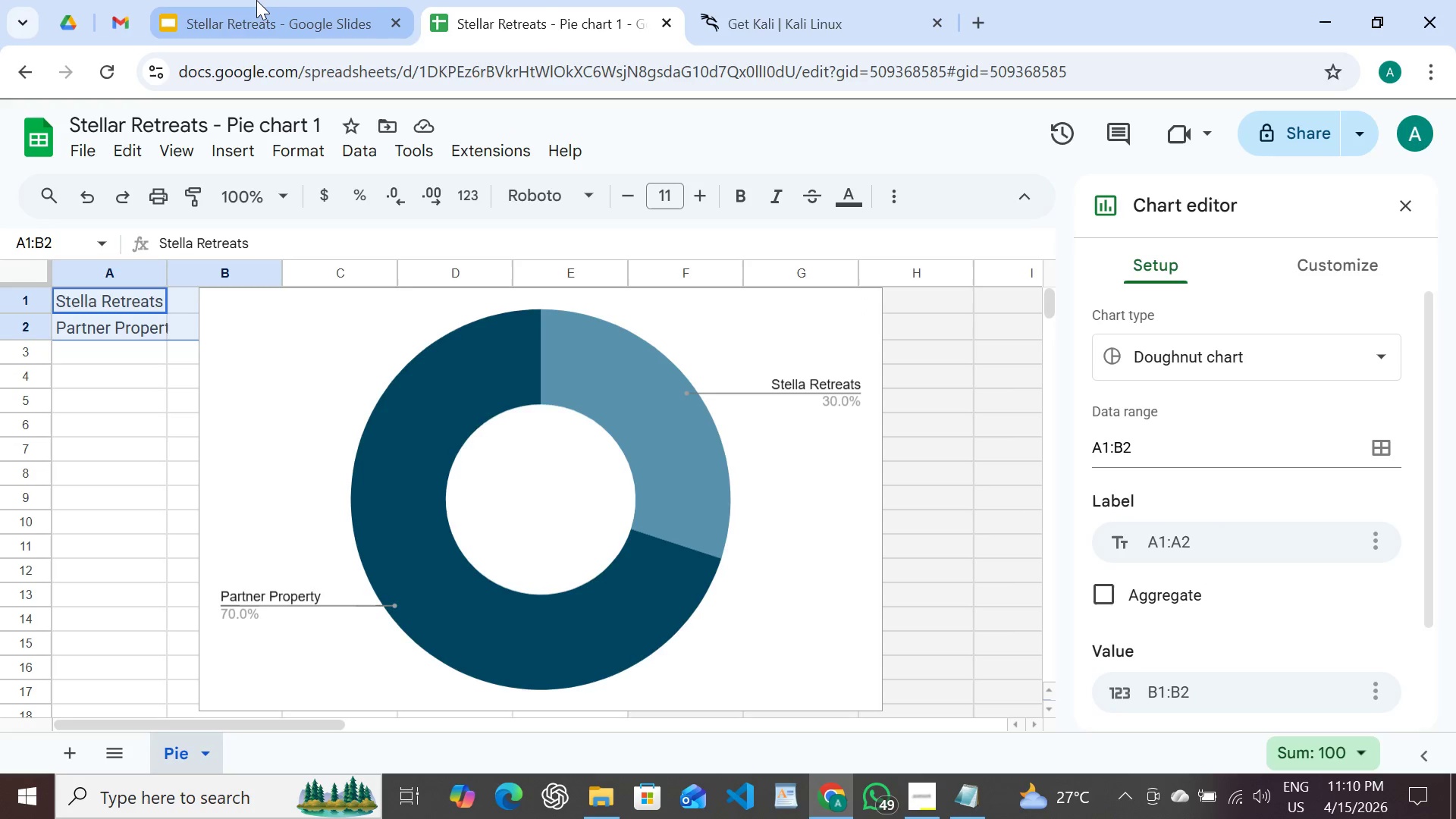 
left_click([256, 1])
 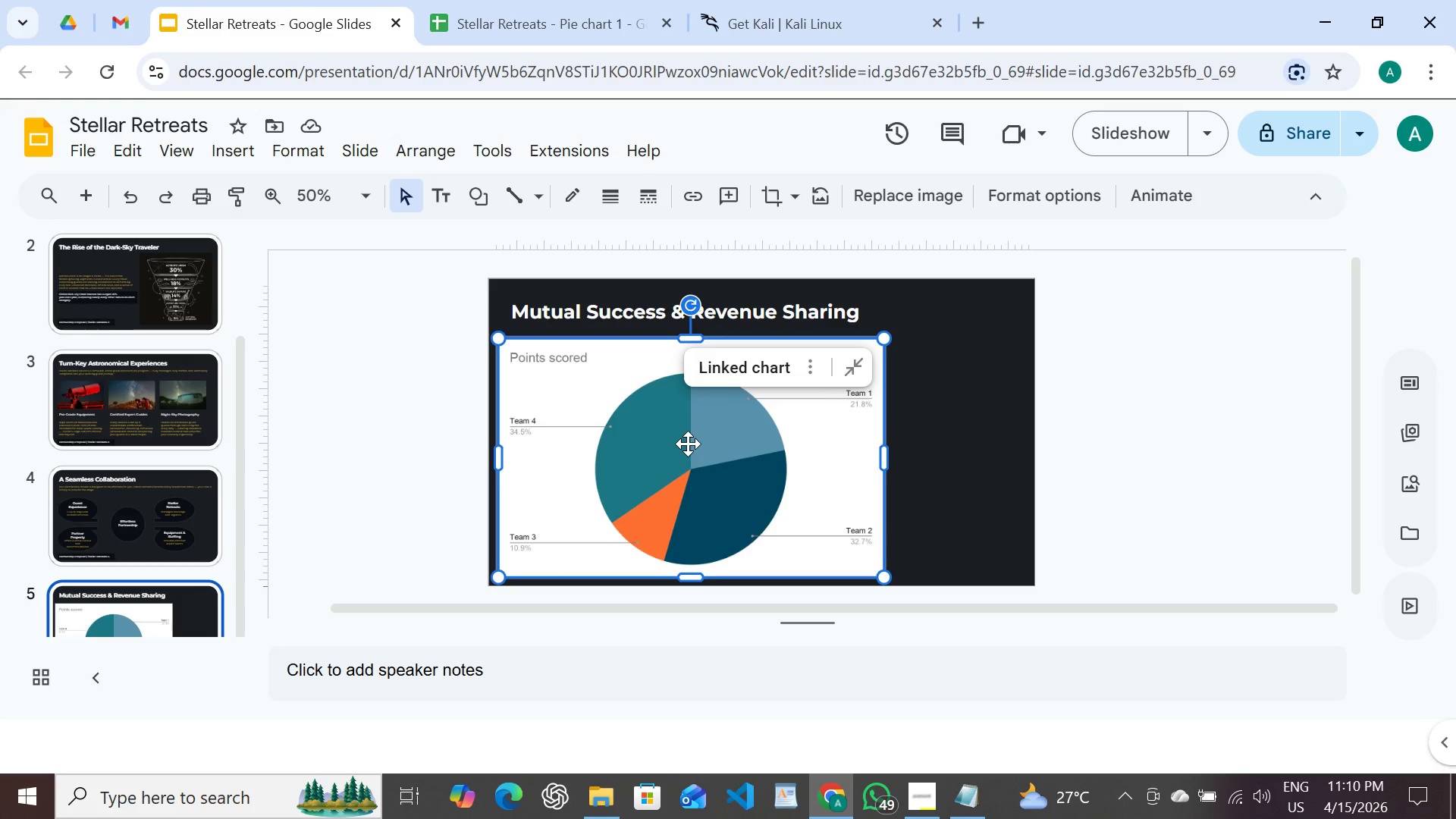 
key(Backspace)
 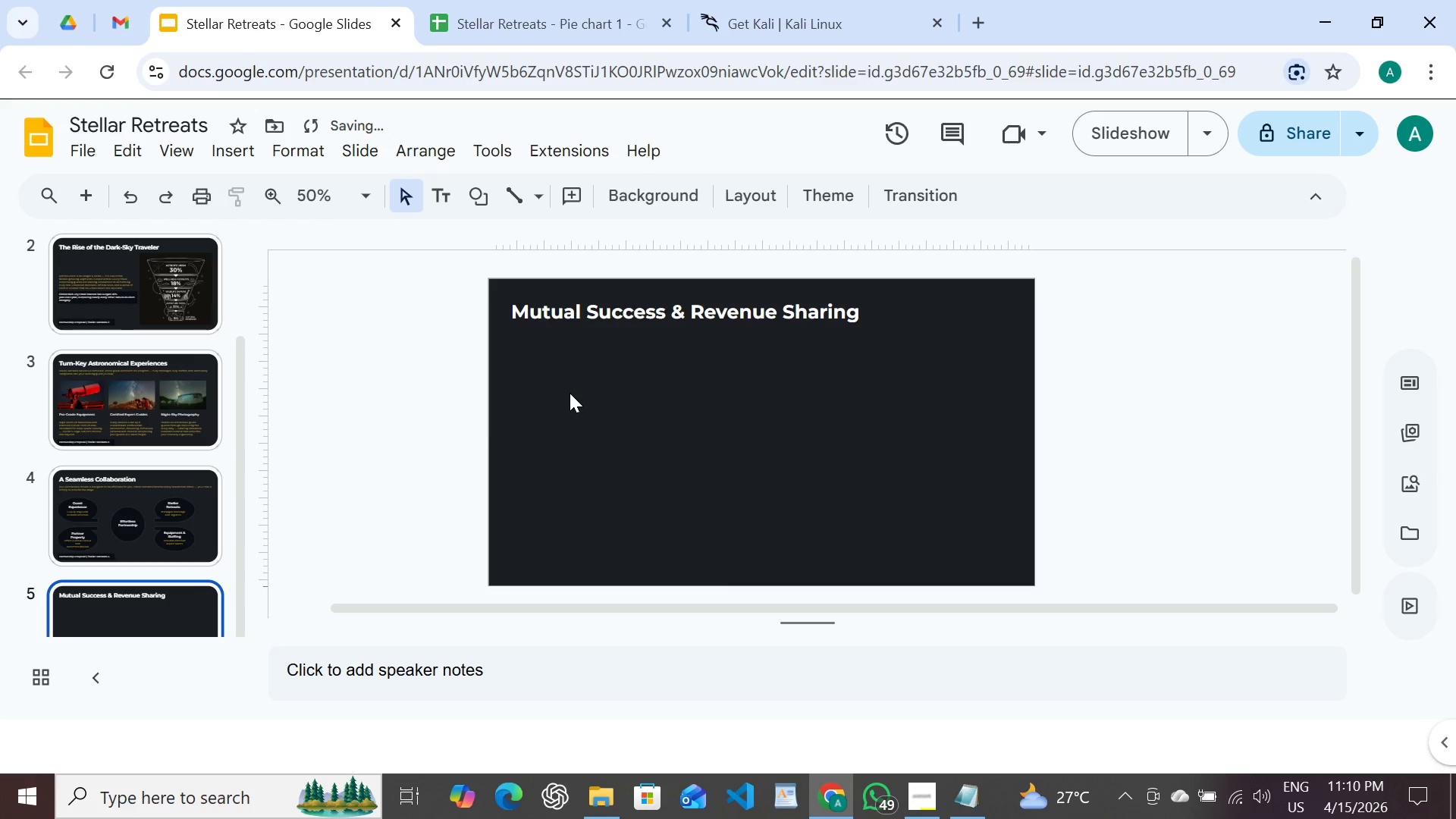 
right_click([570, 393])
 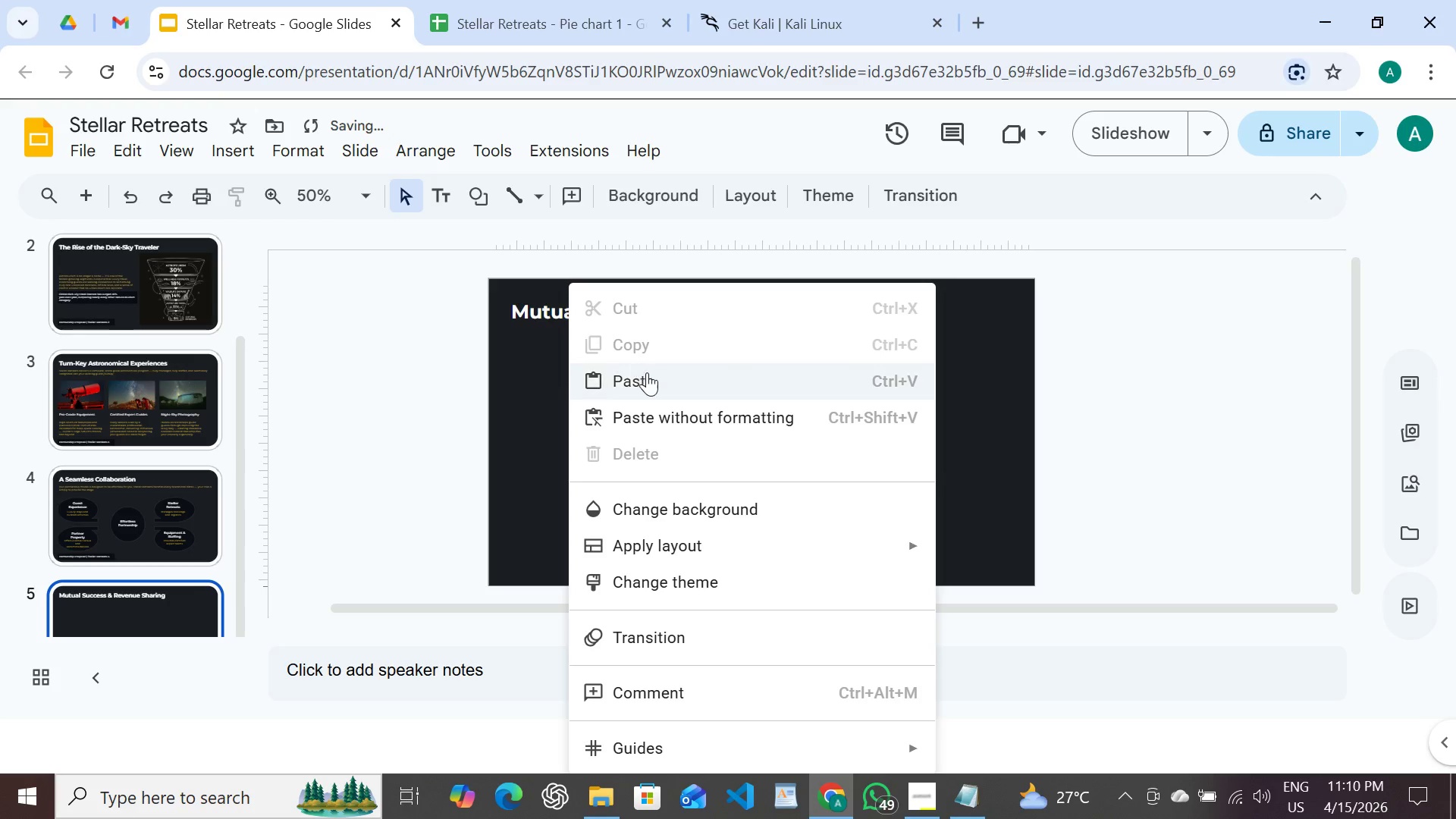 
left_click([648, 374])
 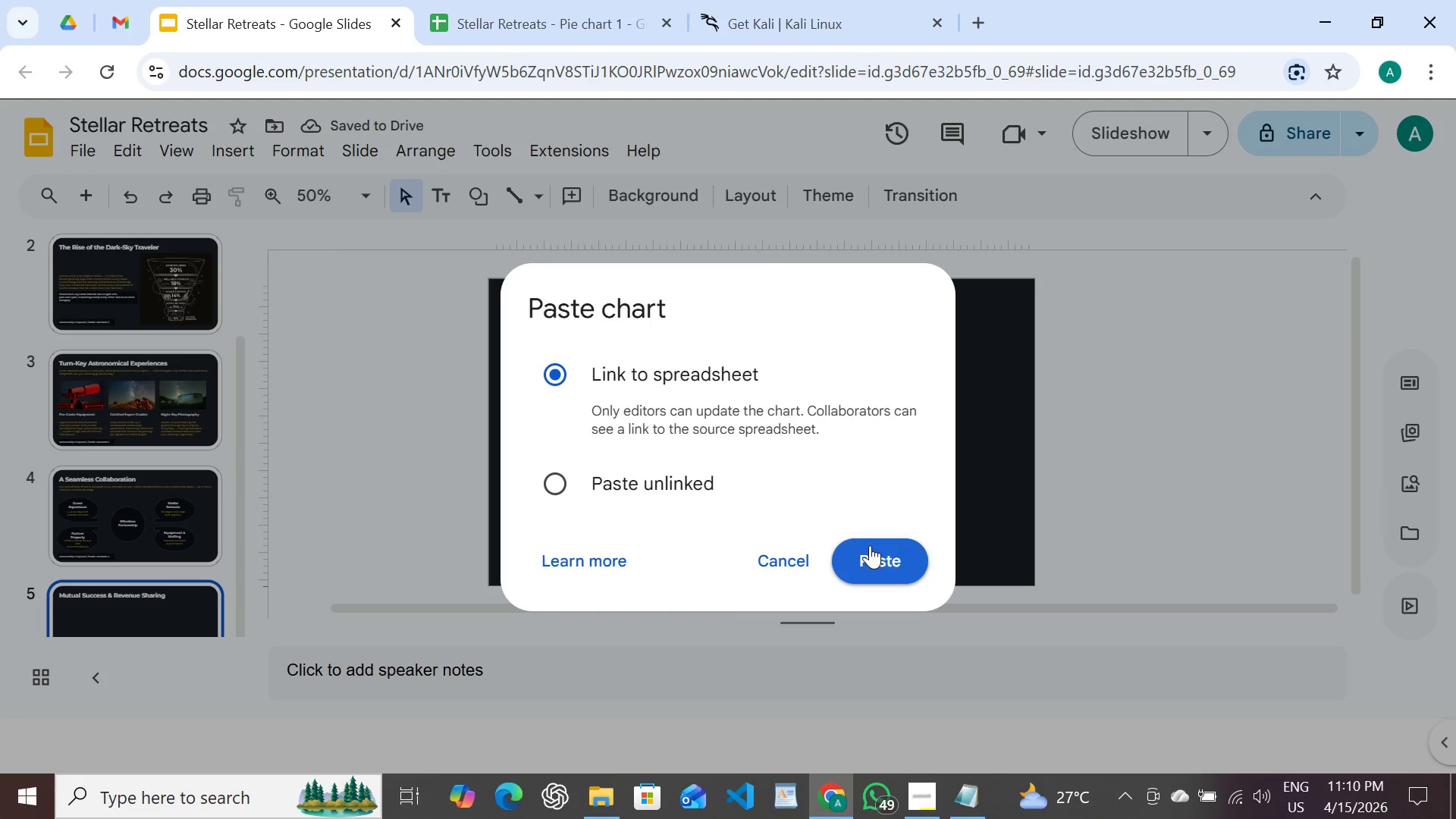 
left_click([870, 545])
 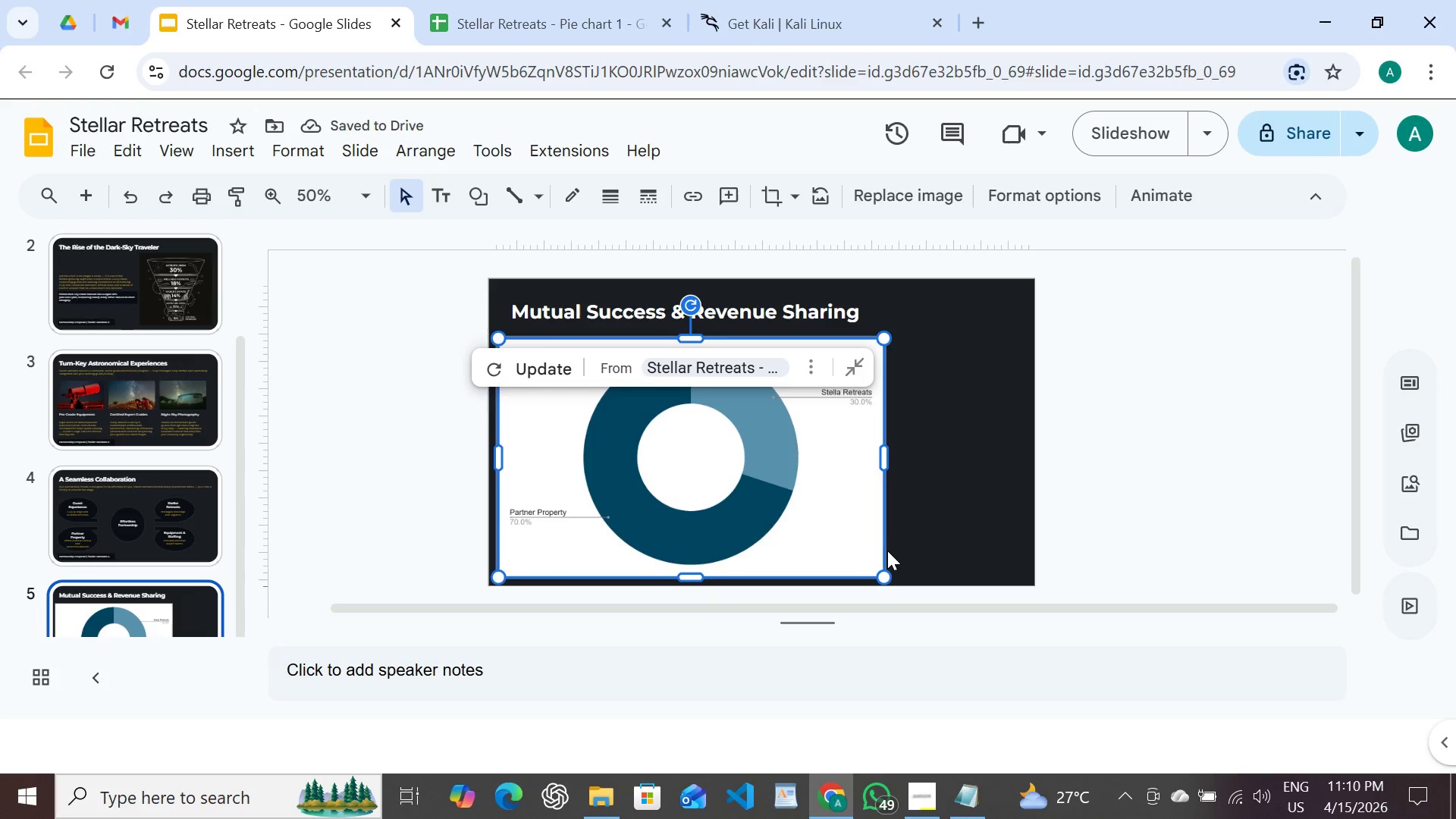 
wait(7.24)
 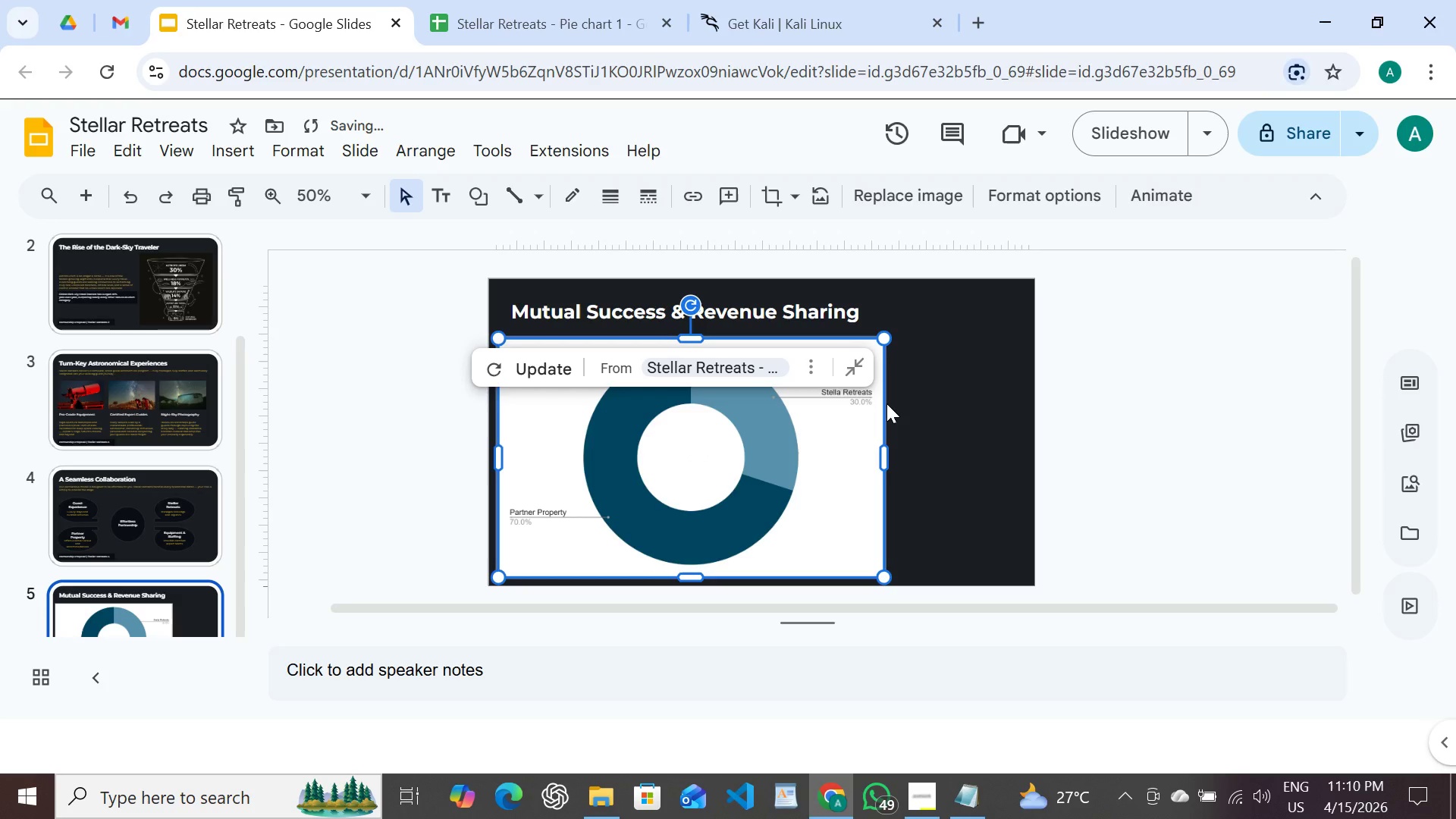 
left_click_drag(start_coordinate=[884, 583], to_coordinate=[795, 479])
 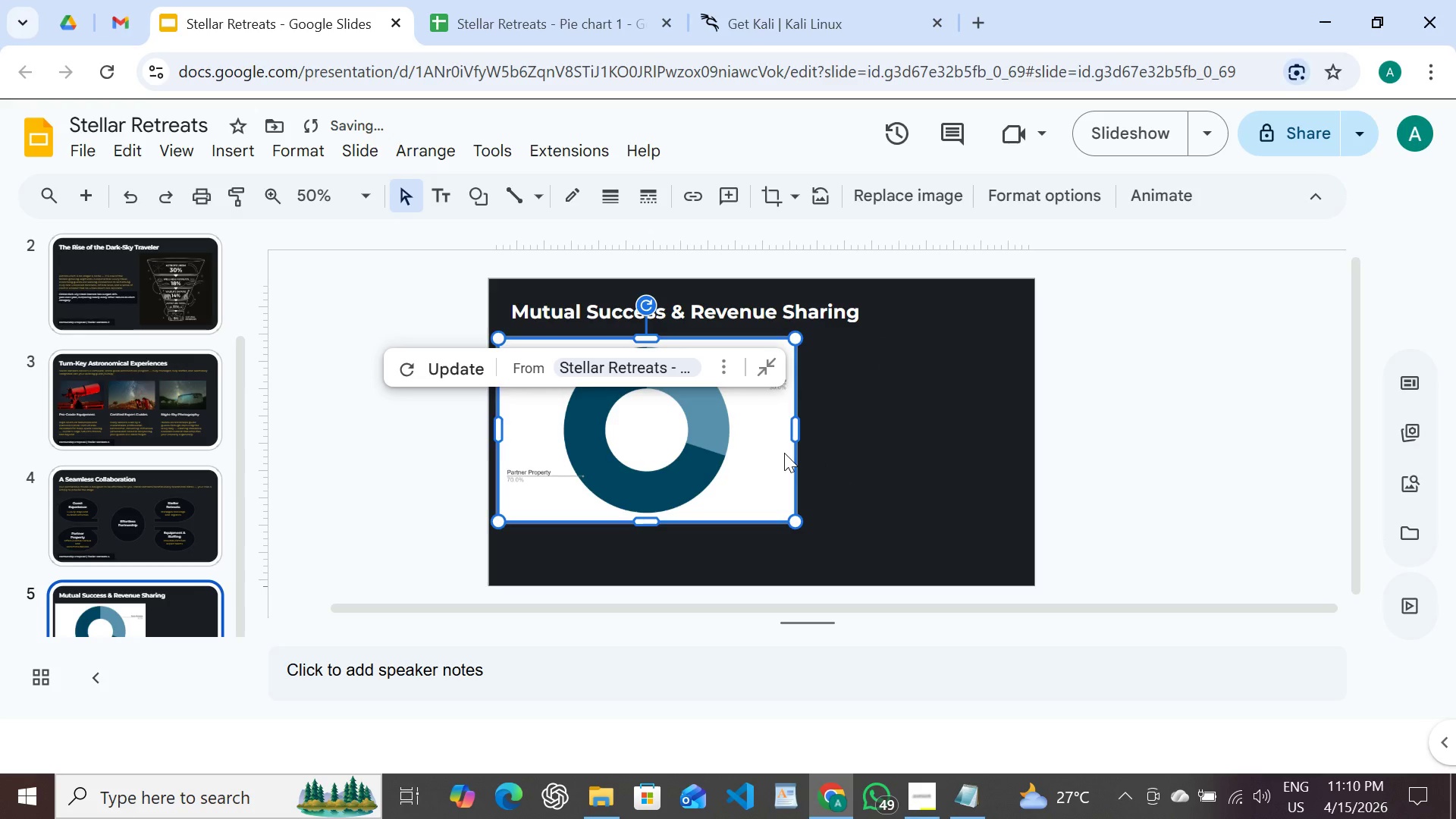 
key(Backspace)
 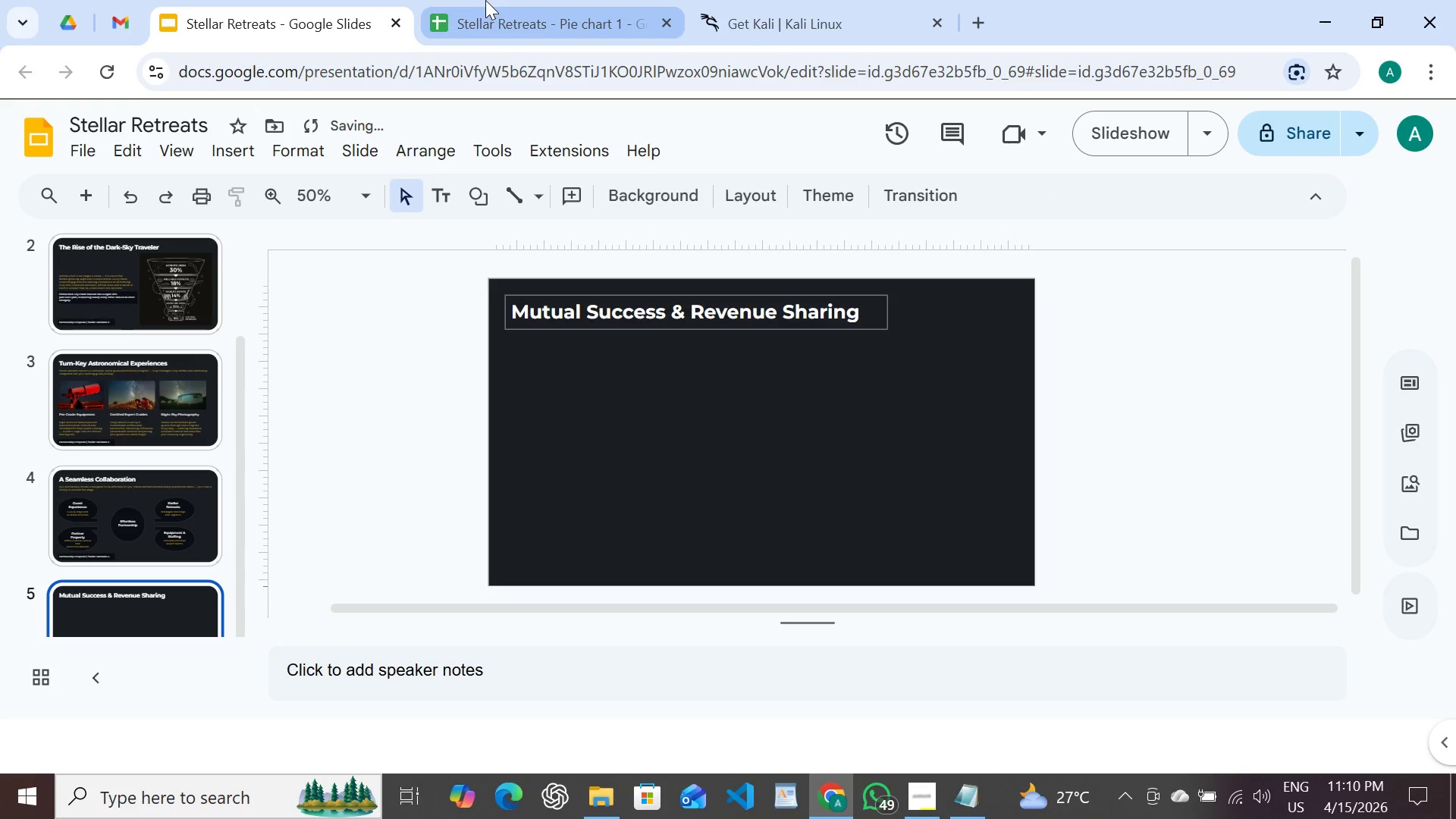 
left_click([485, 0])
 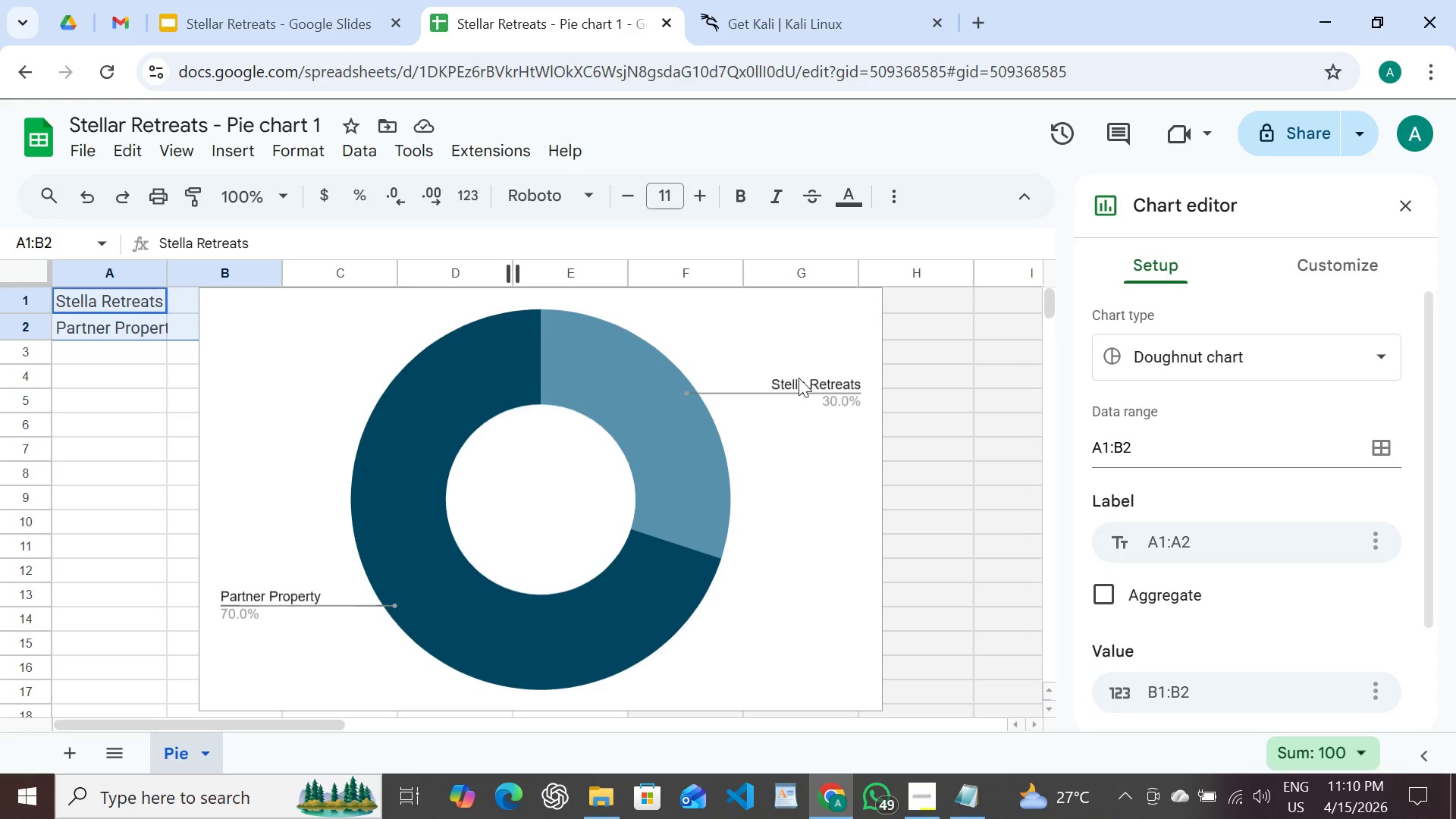 
left_click([795, 324])
 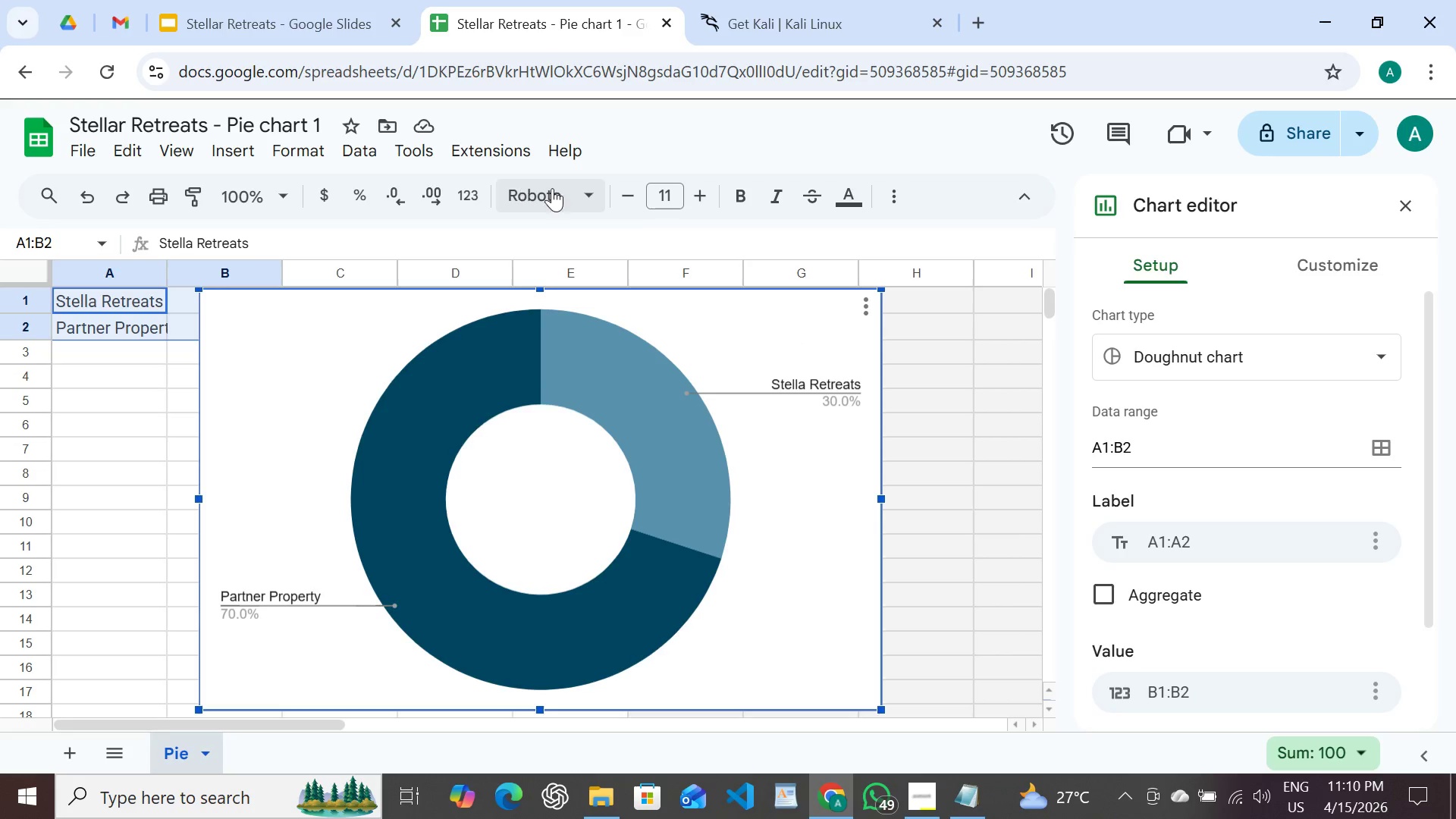 
wait(8.23)
 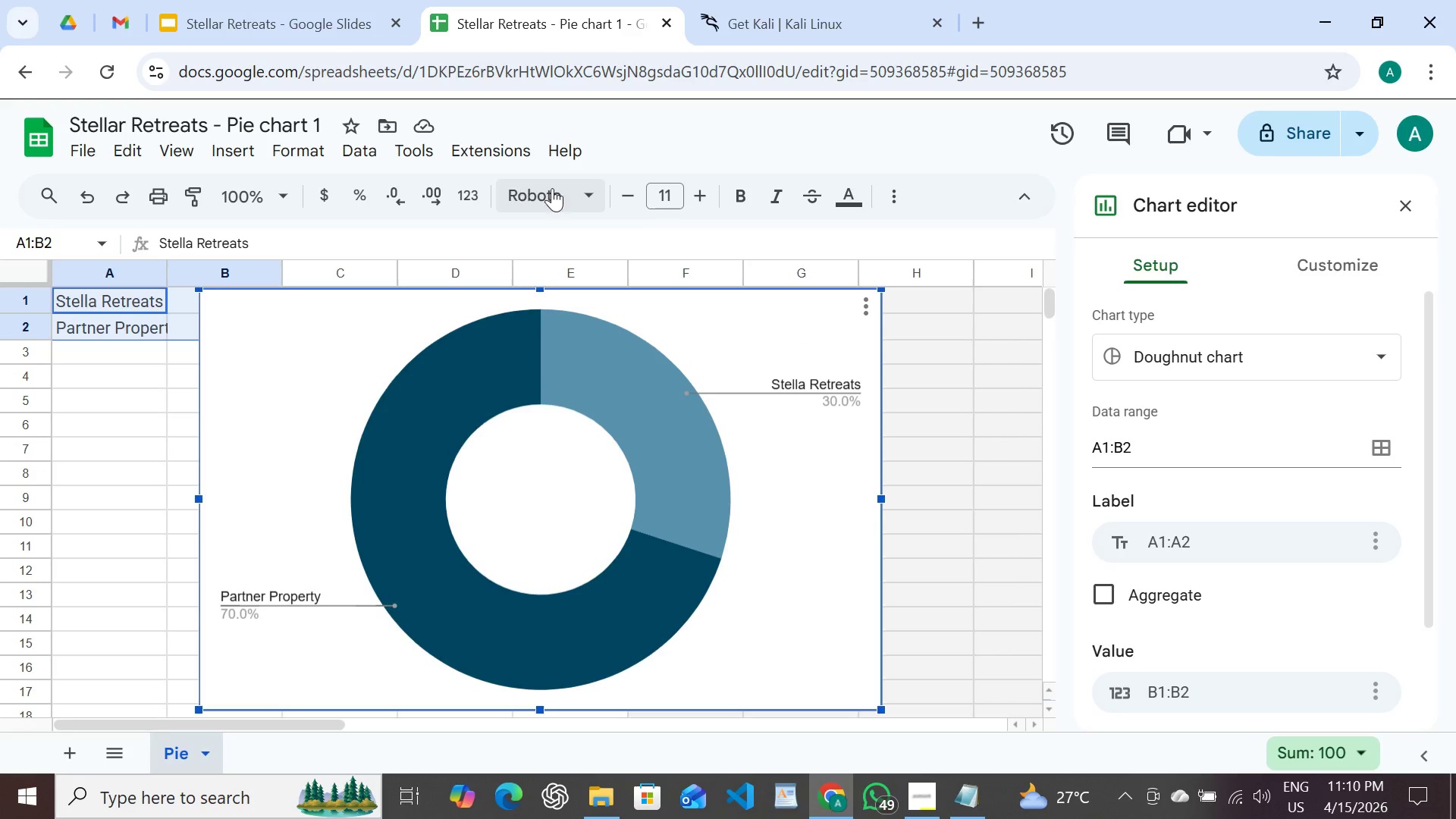 
left_click([864, 303])
 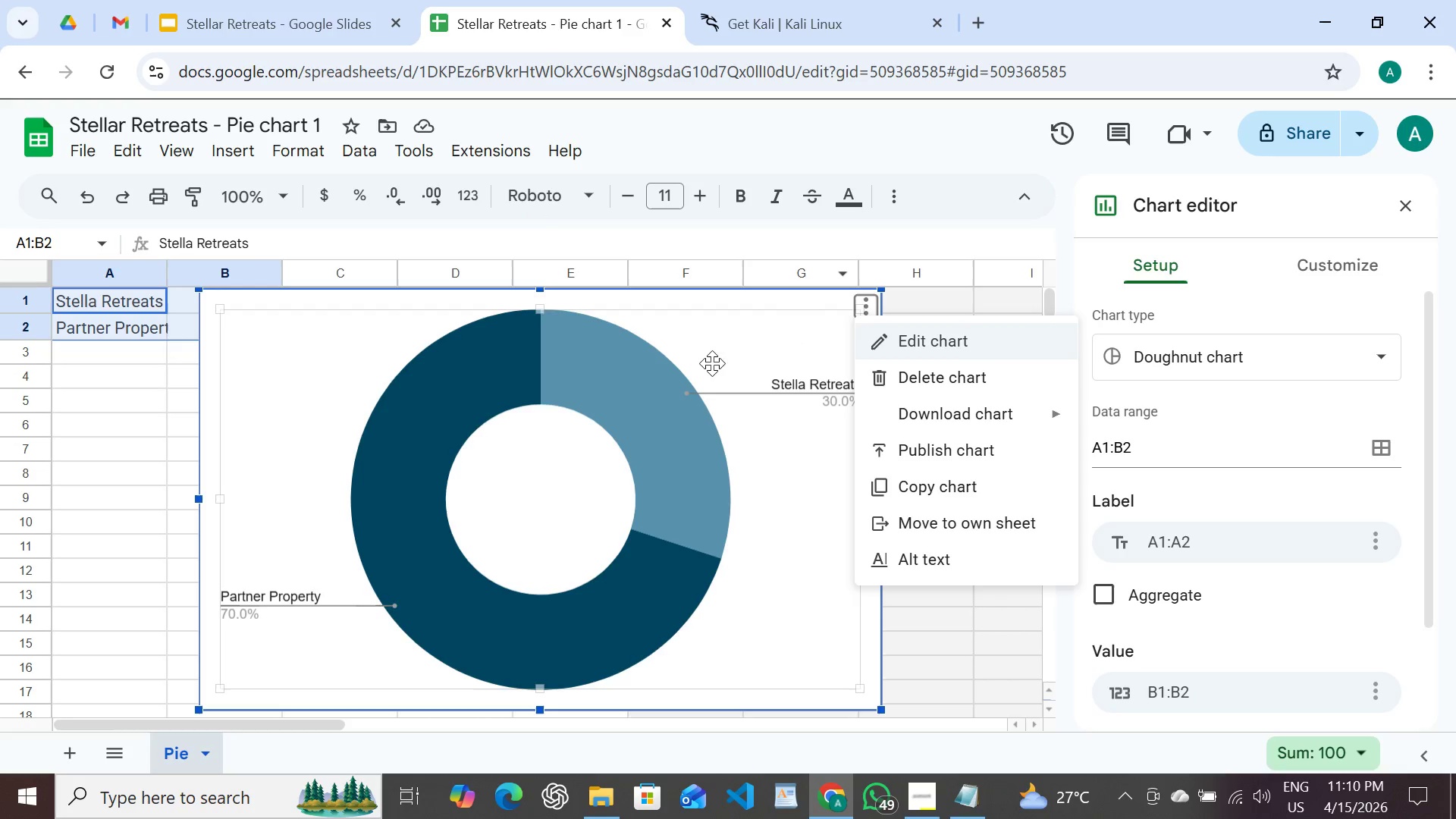 
left_click([712, 359])
 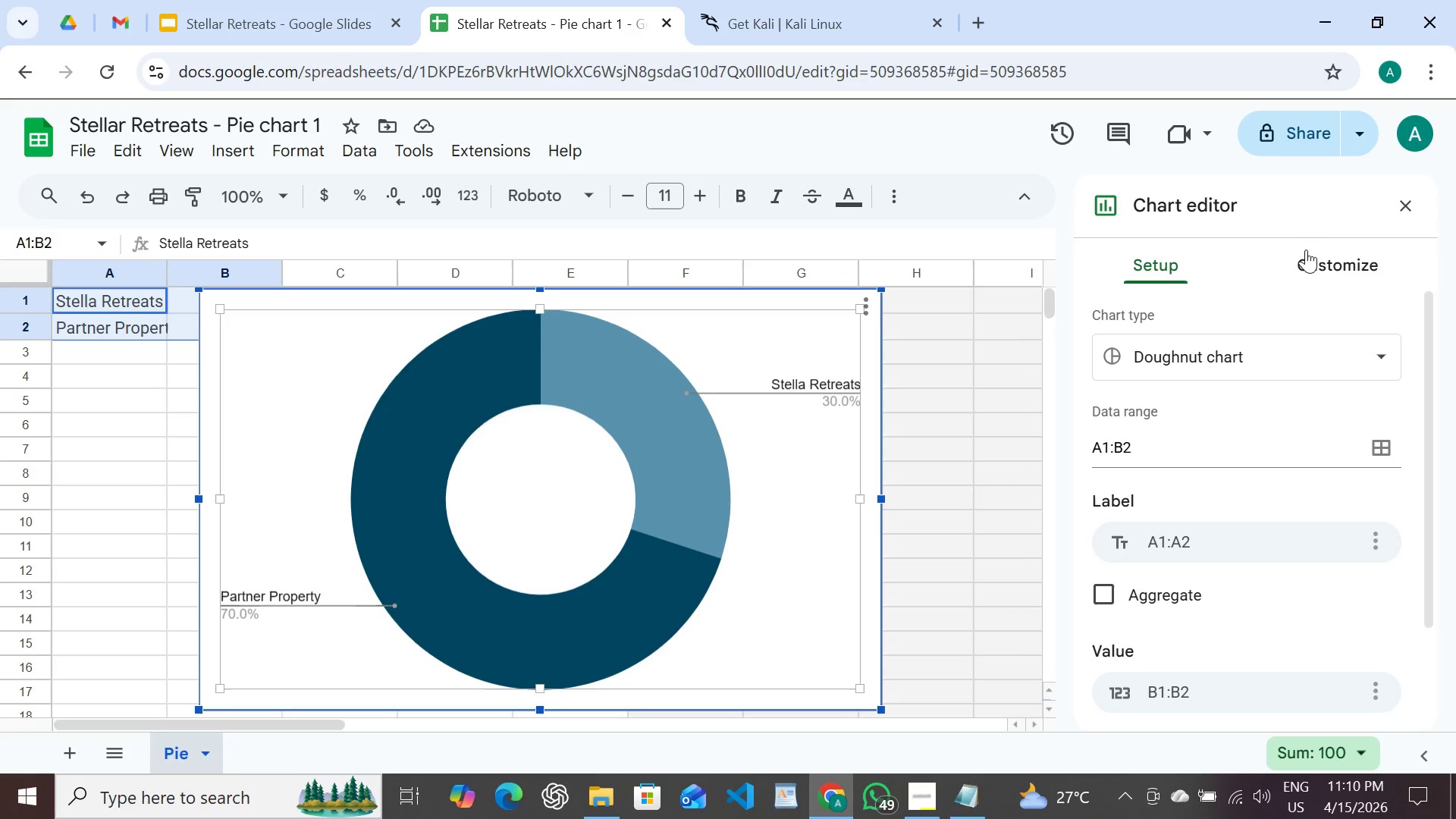 
left_click([1313, 253])
 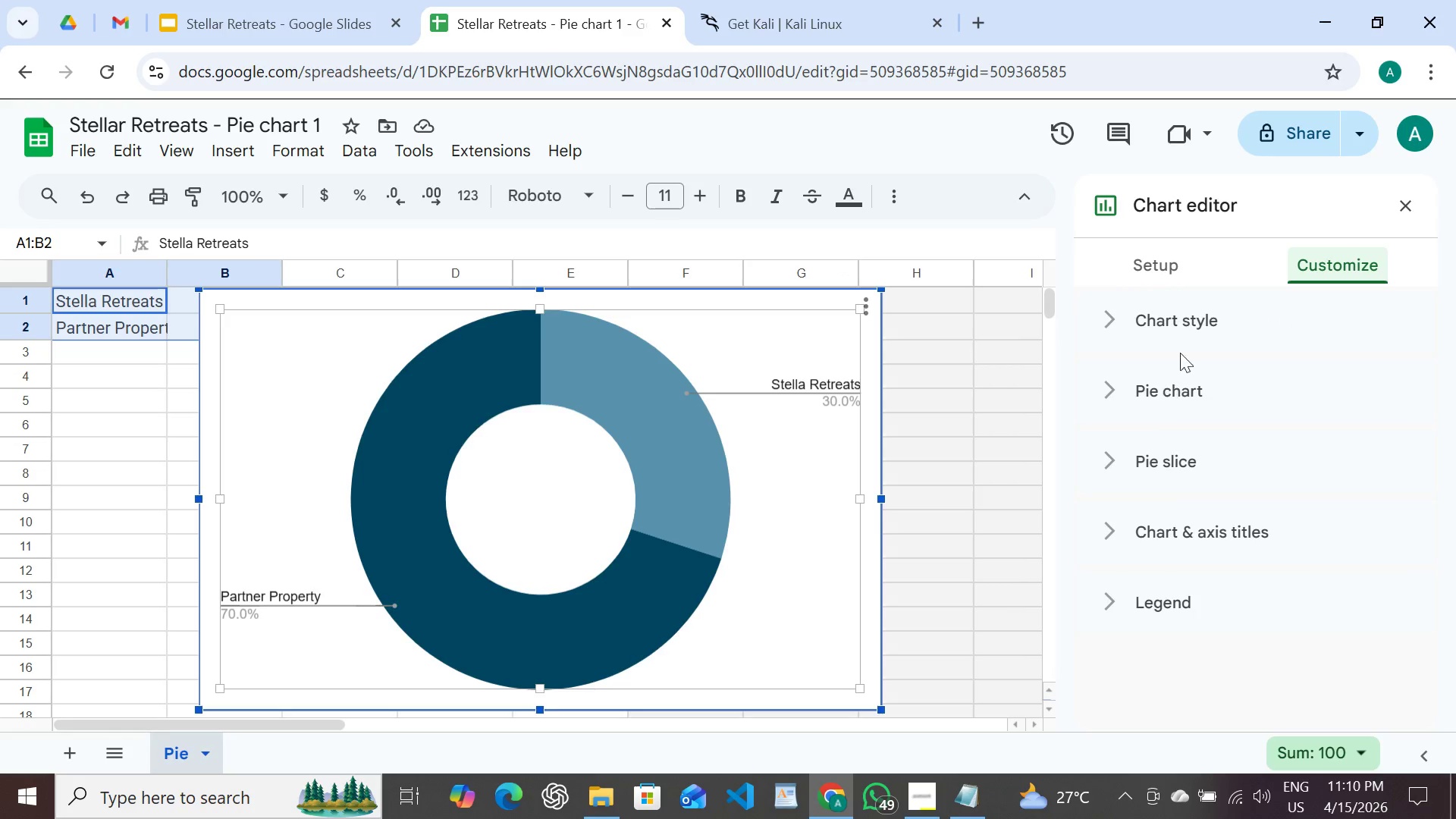 
wait(5.19)
 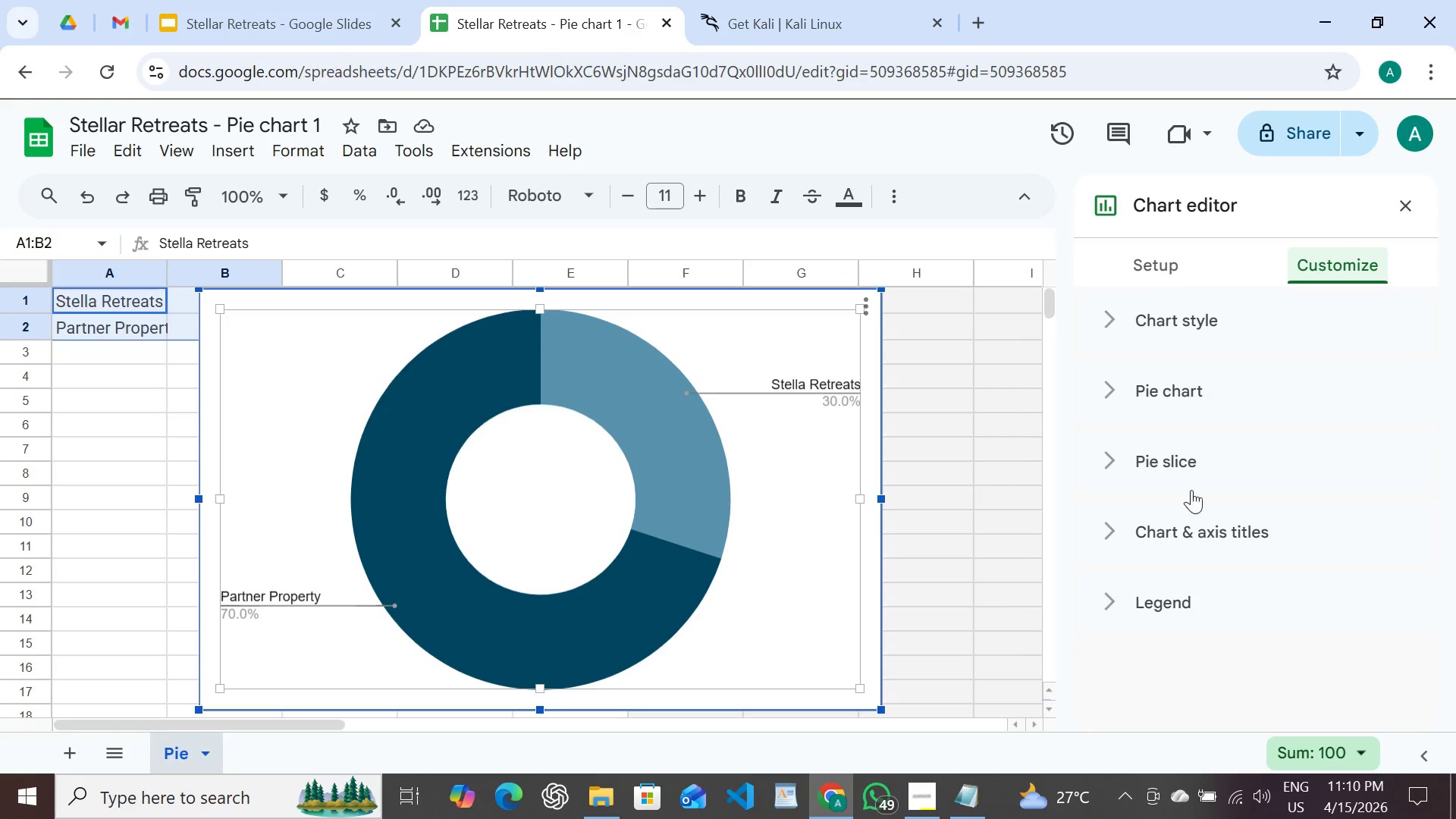 
left_click([1185, 322])
 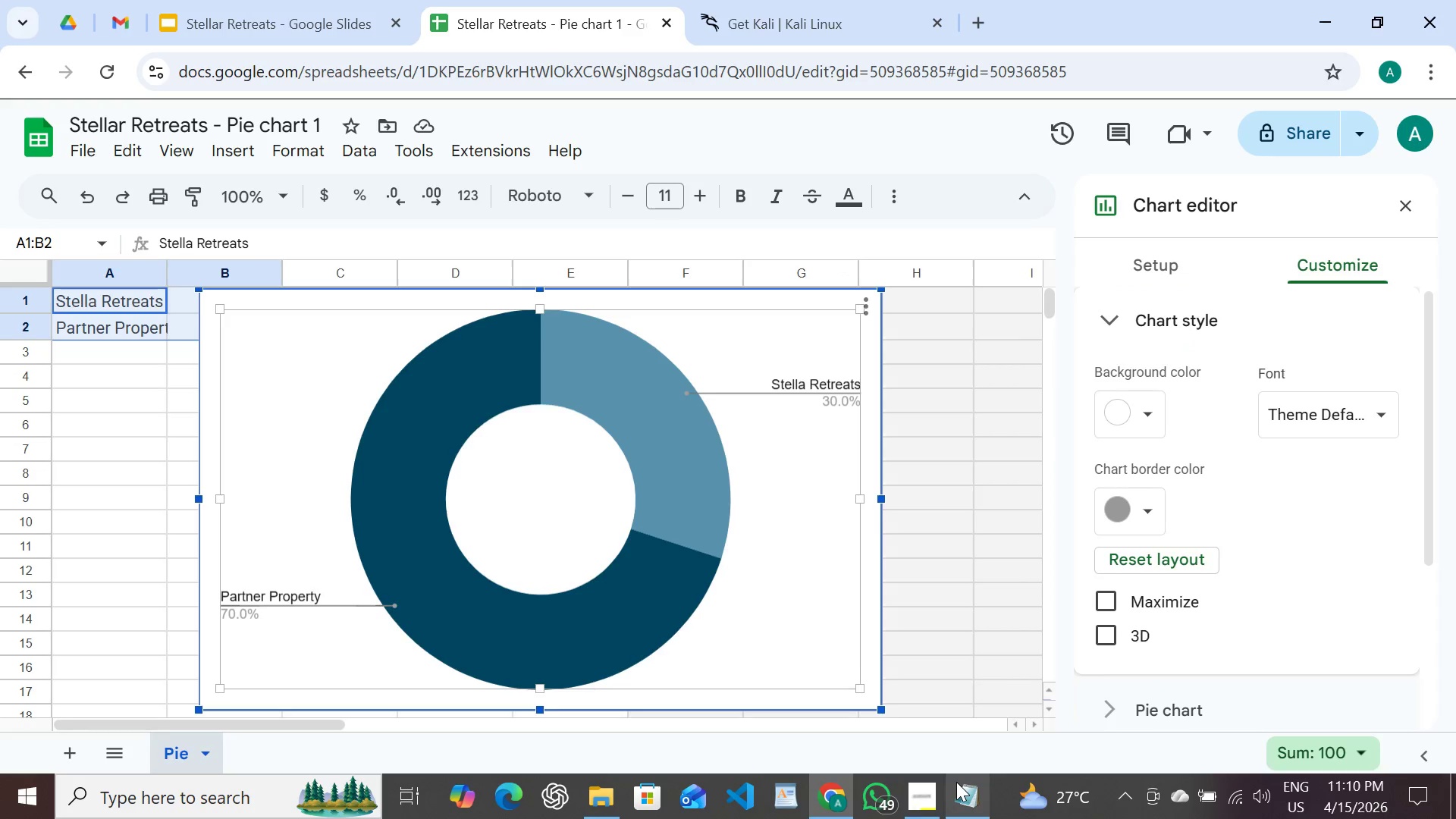 
left_click([948, 692])
 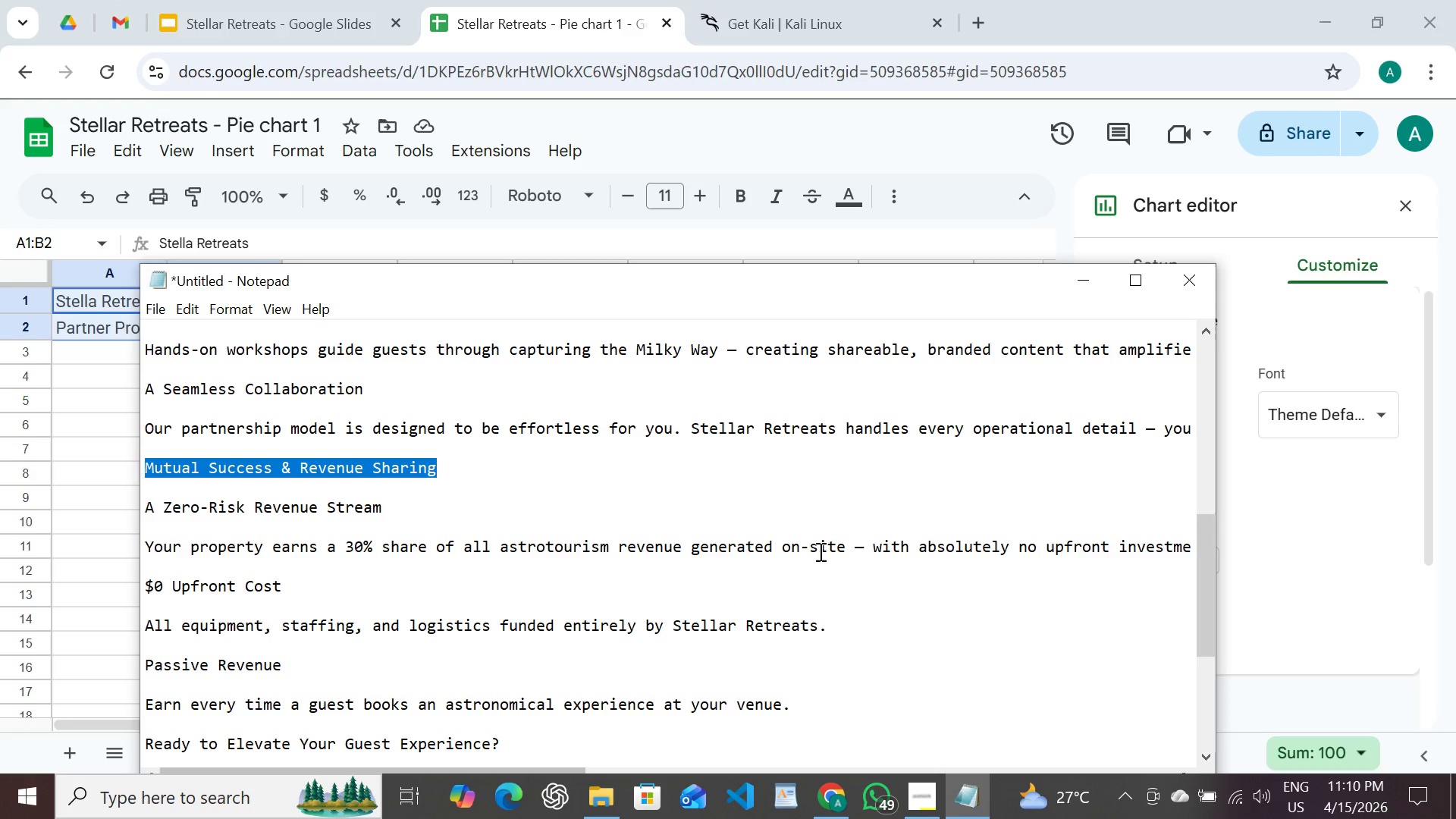 
scroll: coordinate [819, 551], scroll_direction: up, amount: 18.0
 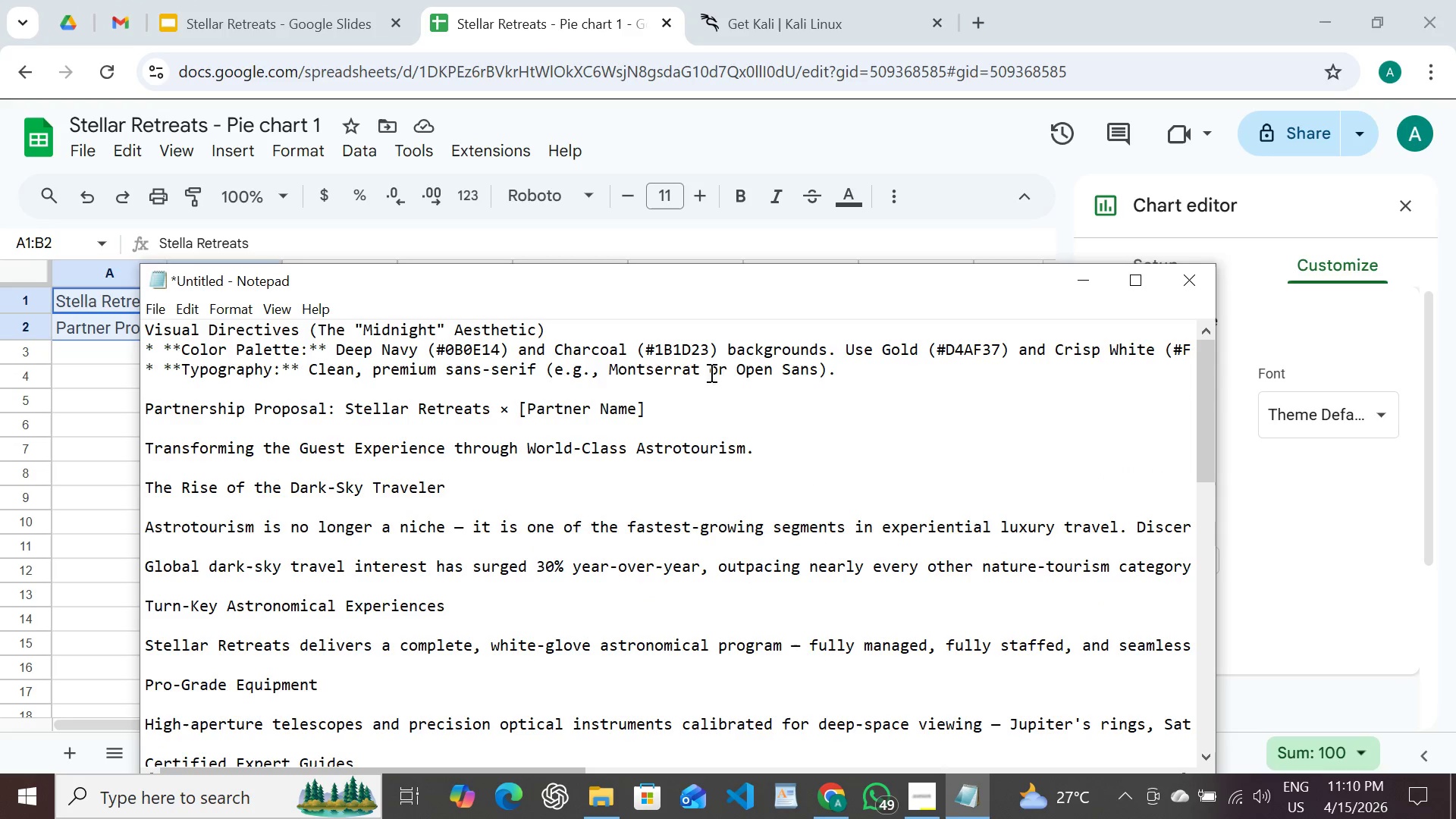 
wait(5.49)
 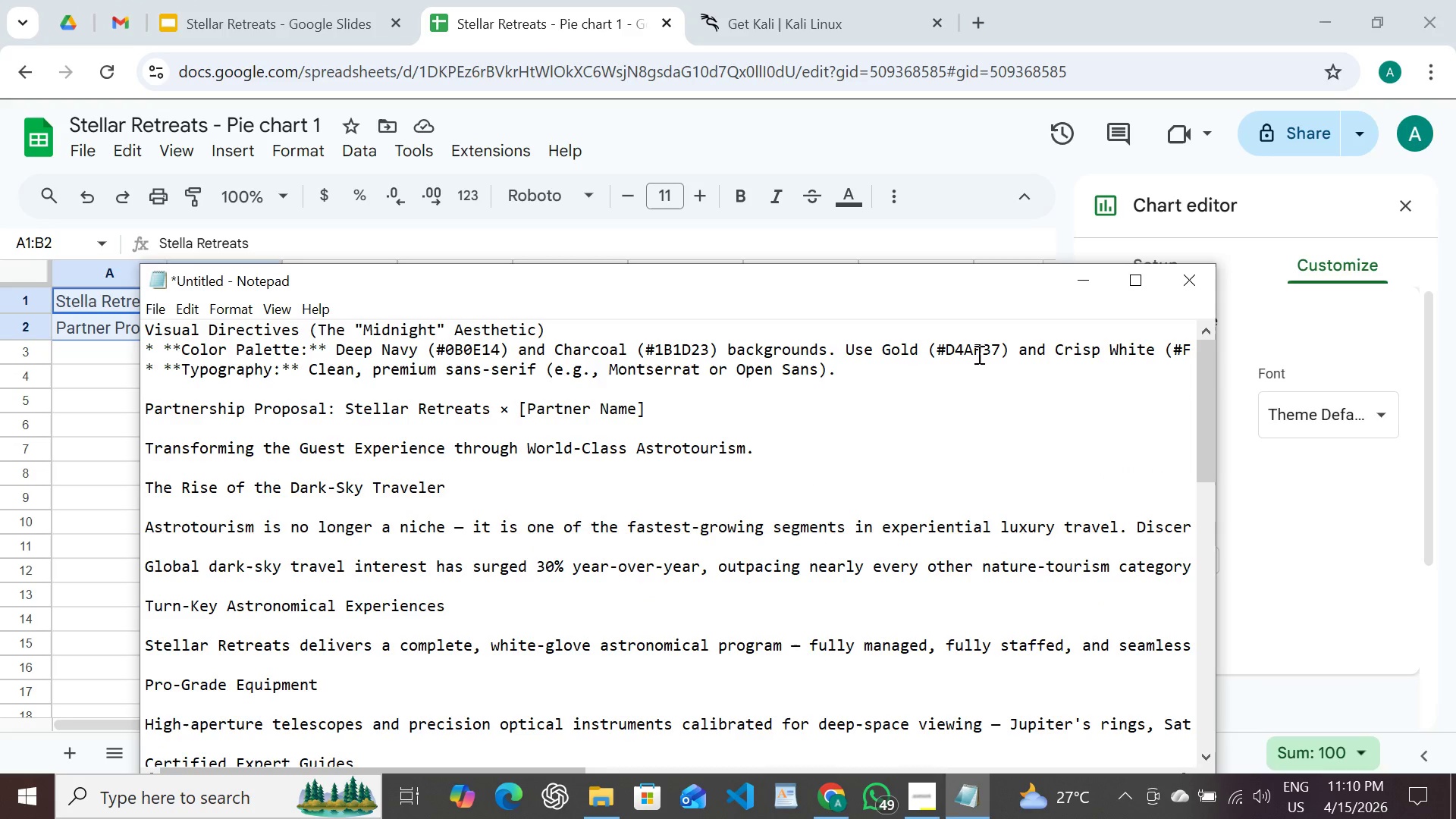 
scroll: coordinate [729, 618], scroll_direction: down, amount: 7.0
 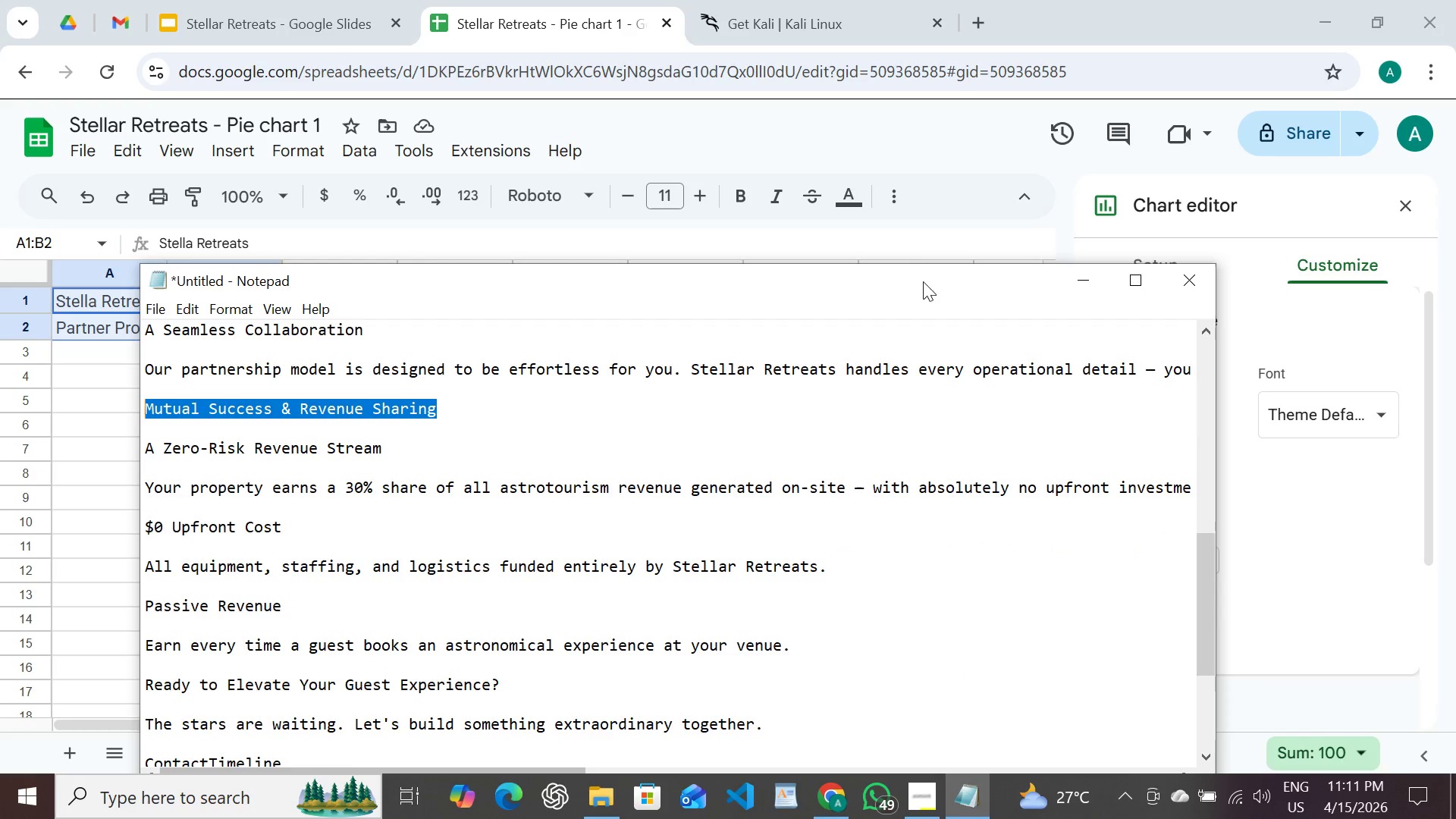 
left_click([923, 236])
 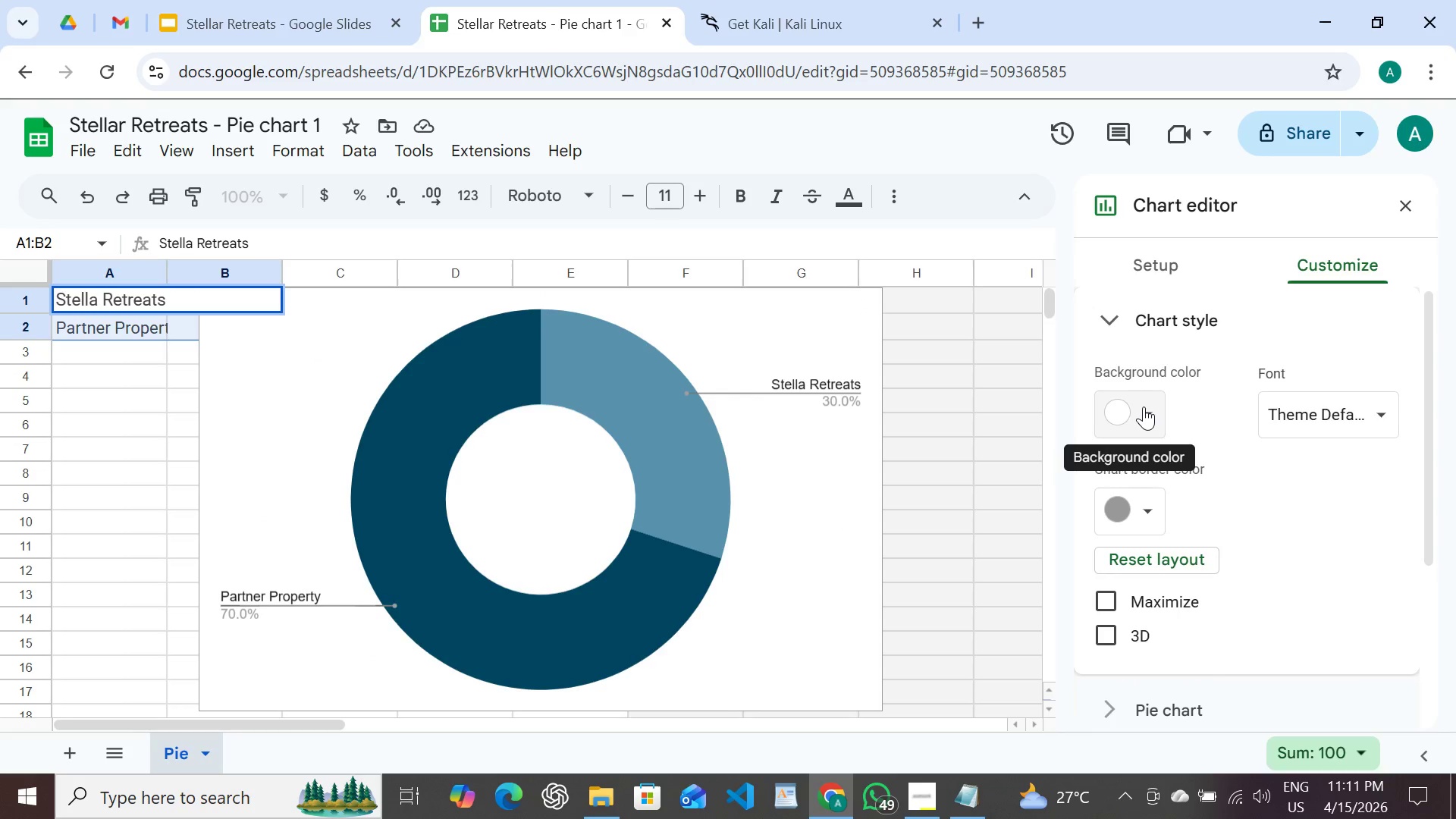 
left_click([1144, 406])
 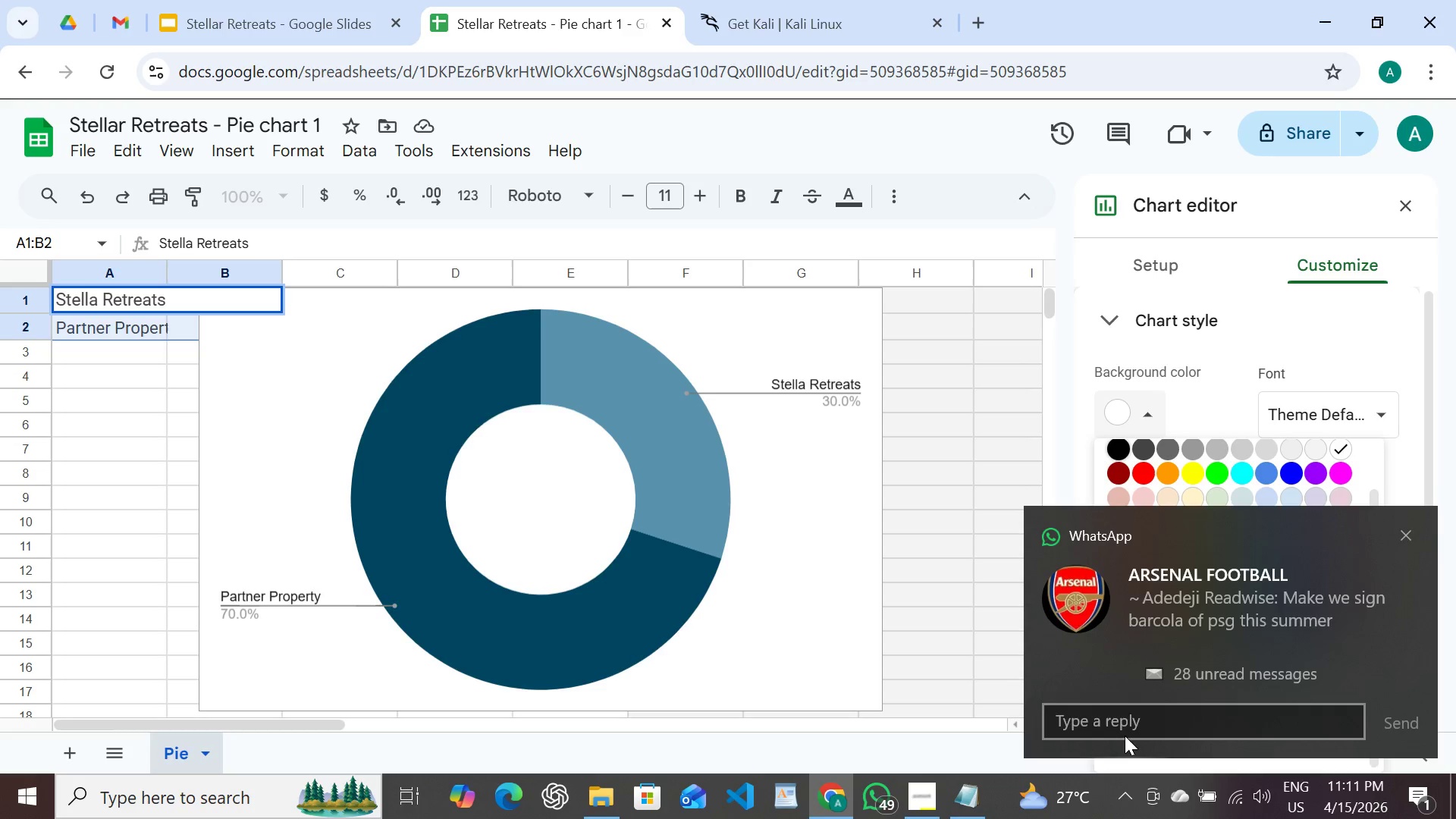 
wait(7.92)
 